 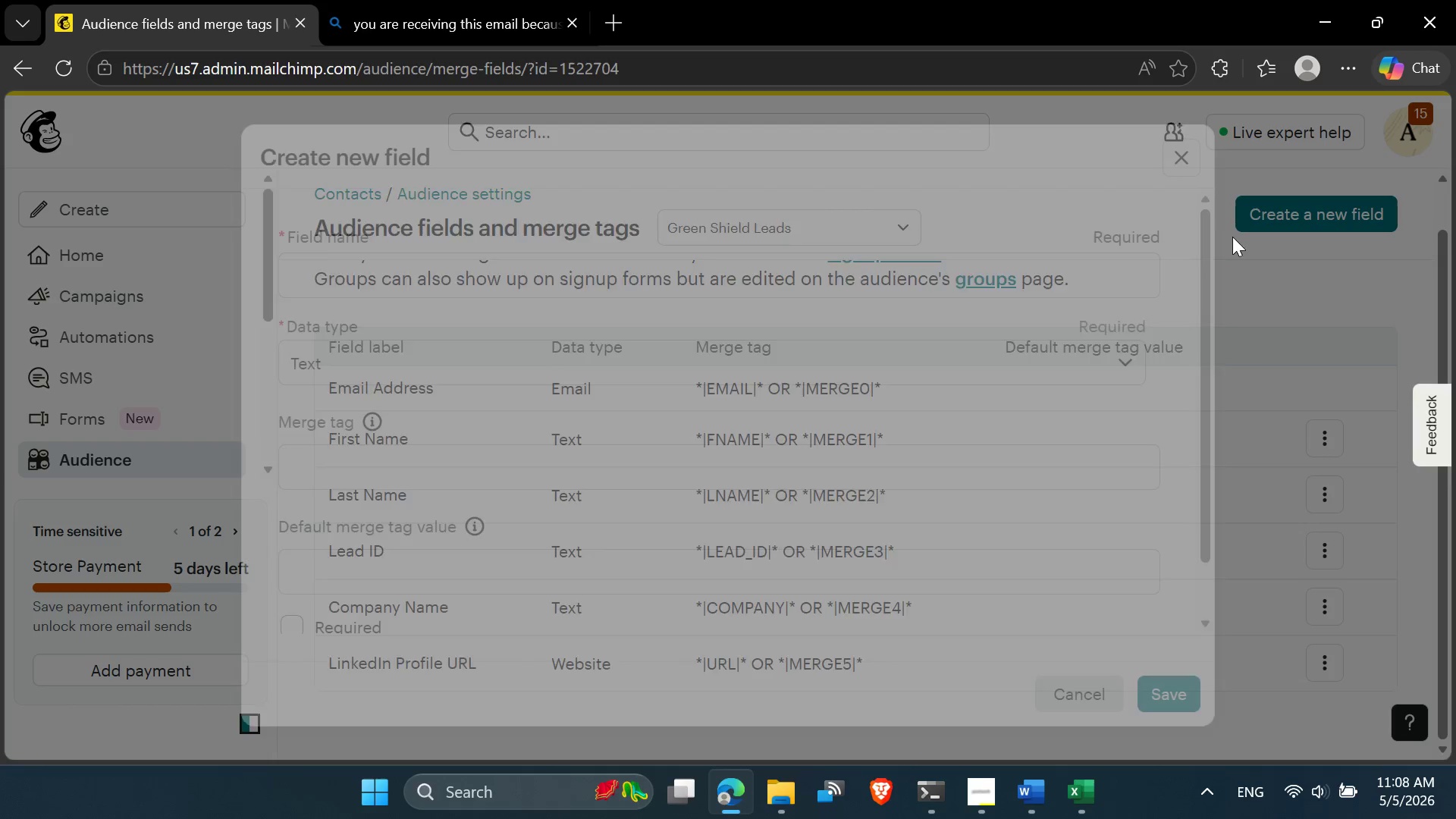 
left_click([372, 268])
 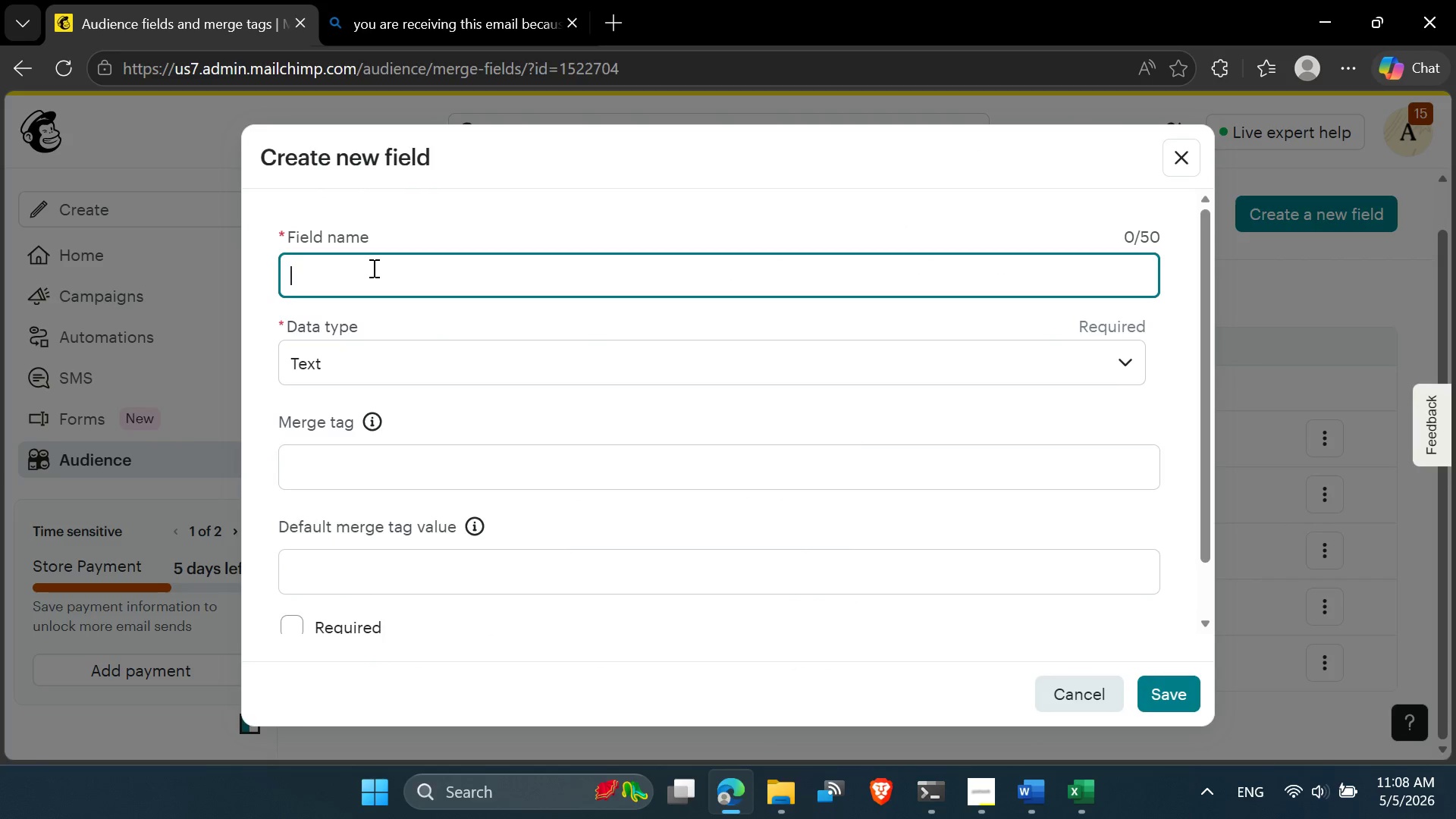 
key(Control+V)
 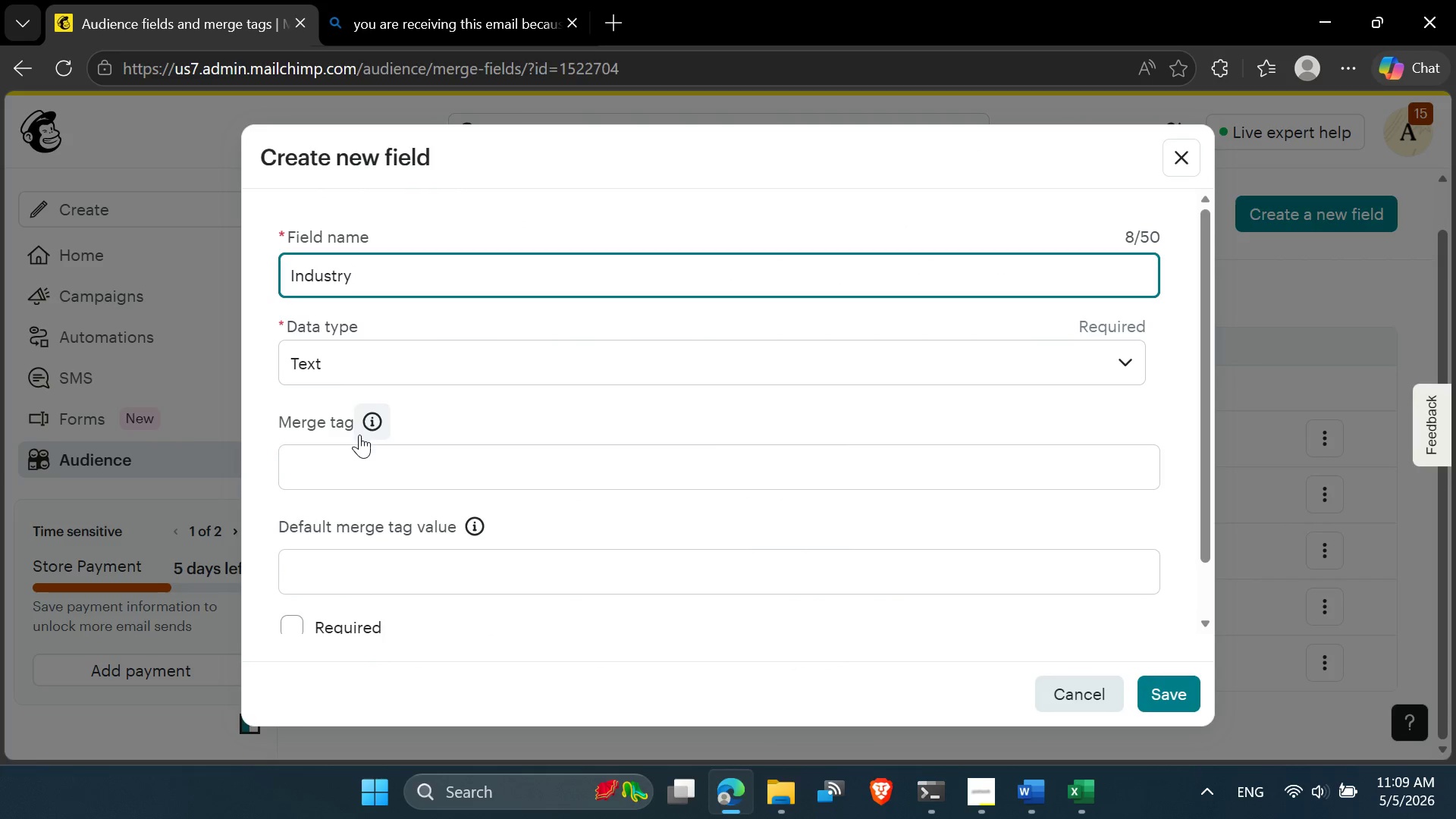 
left_click([353, 458])
 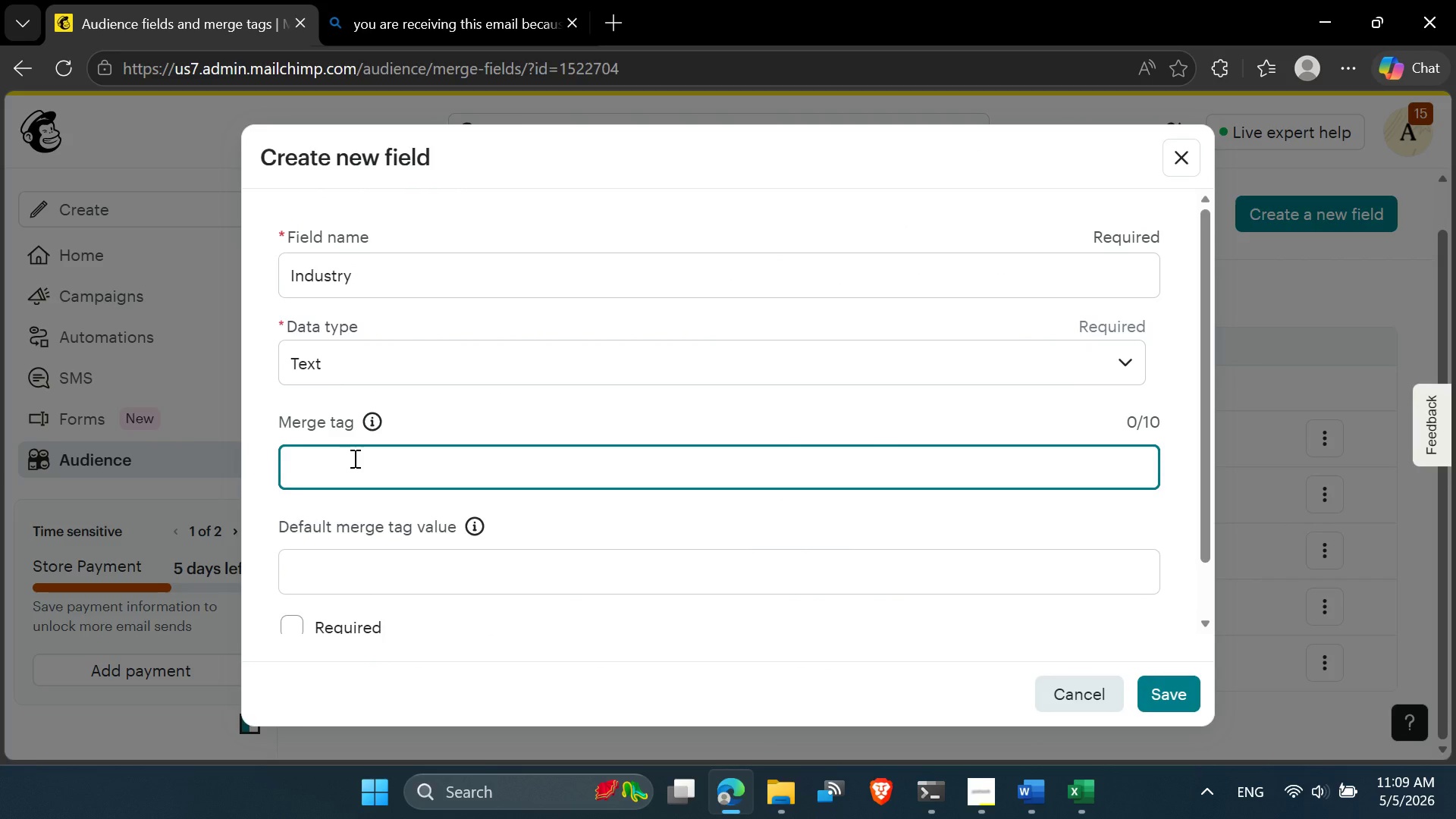 
key(Control+V)
 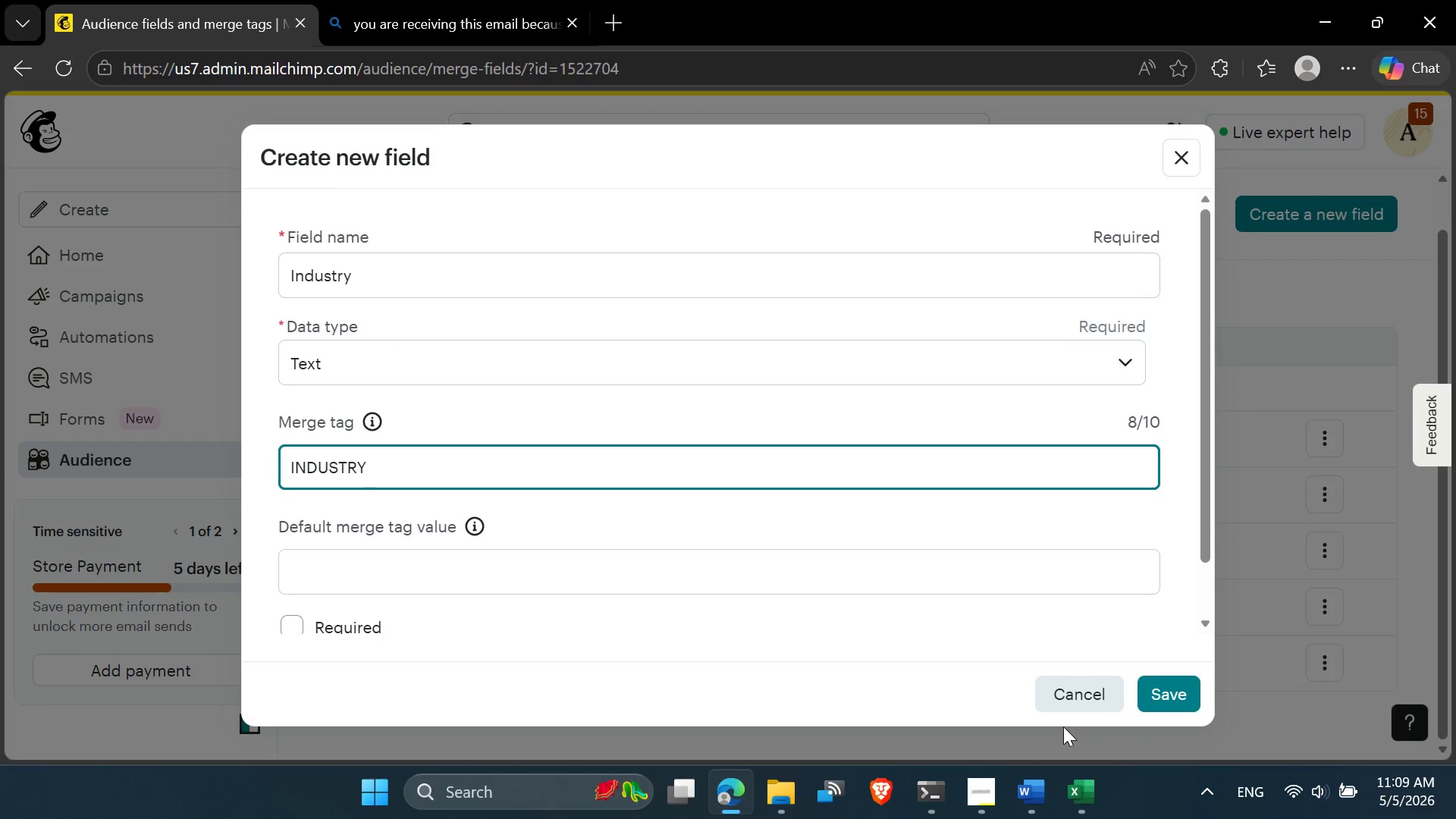 
left_click([1150, 694])
 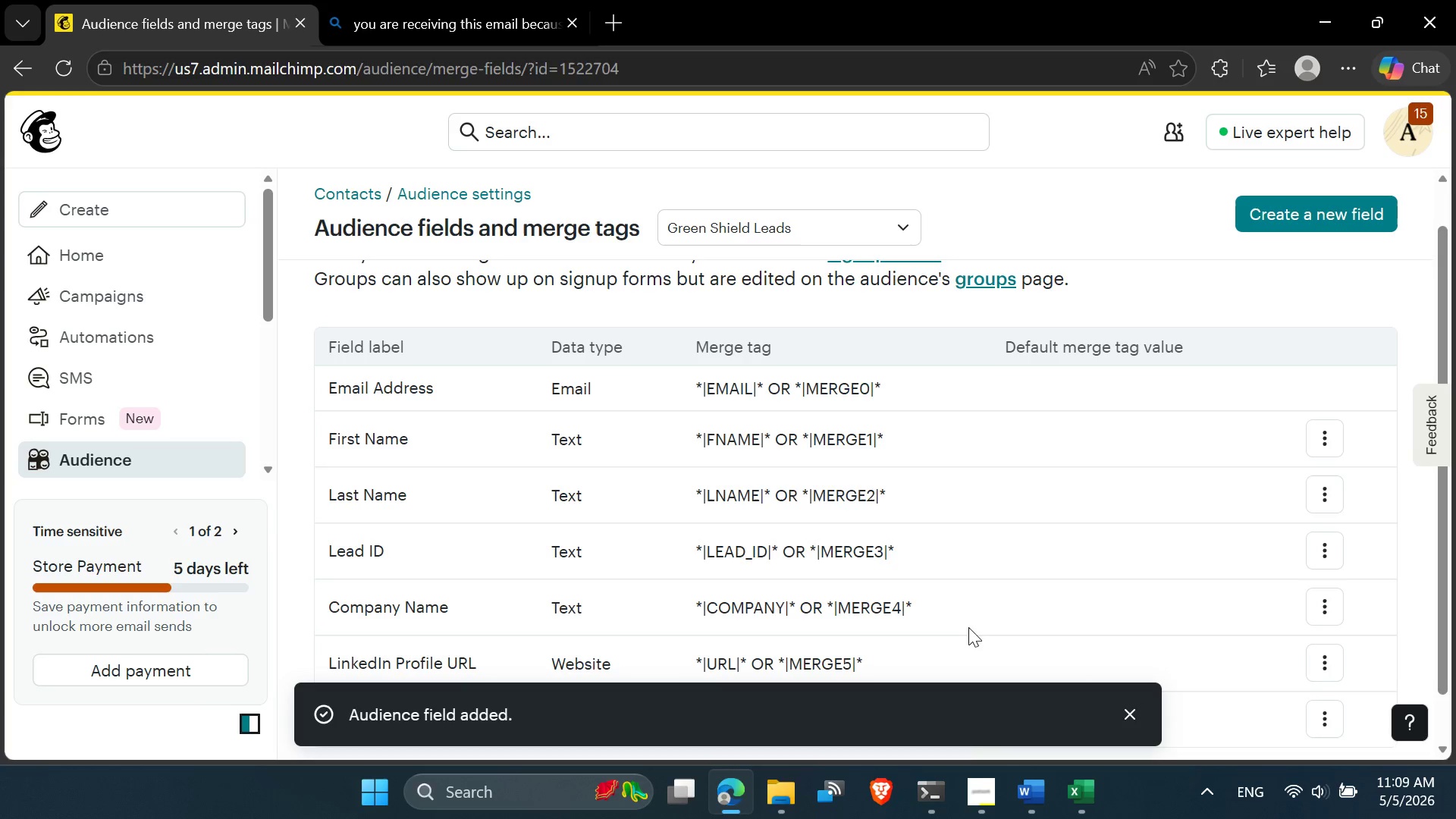 
left_click([1081, 810])
 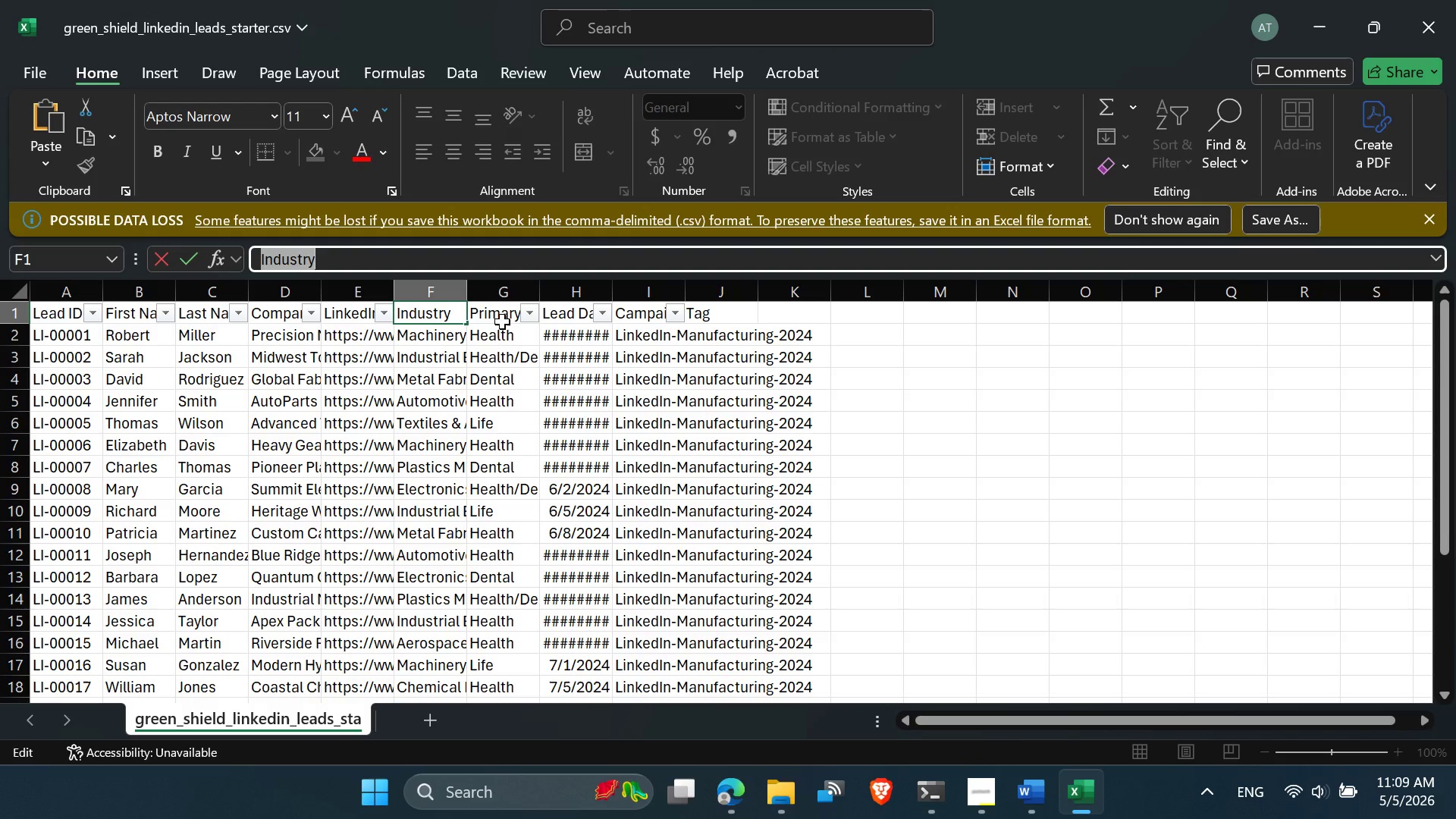 
left_click([500, 318])
 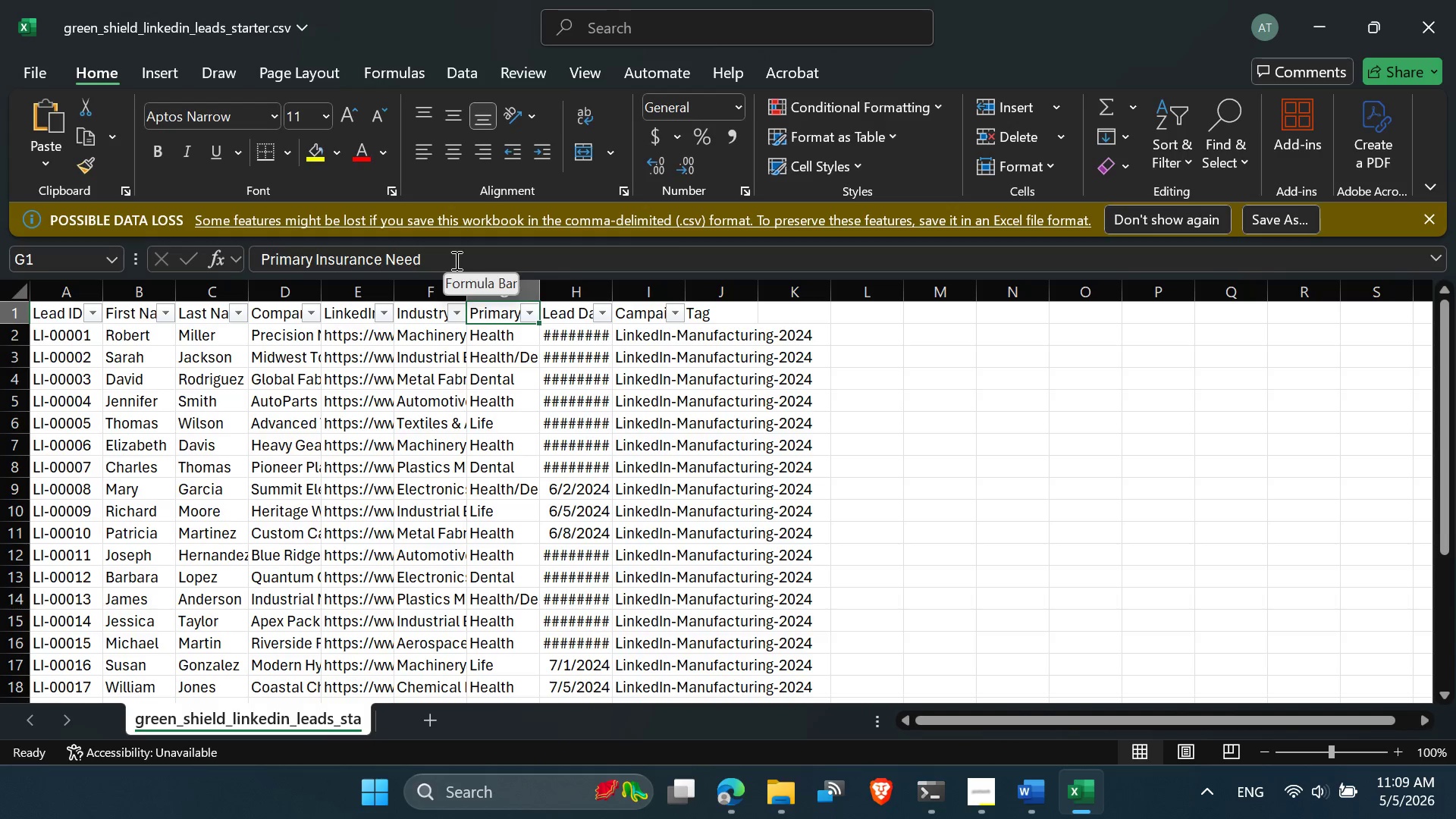 
left_click_drag(start_coordinate=[447, 260], to_coordinate=[289, 262])
 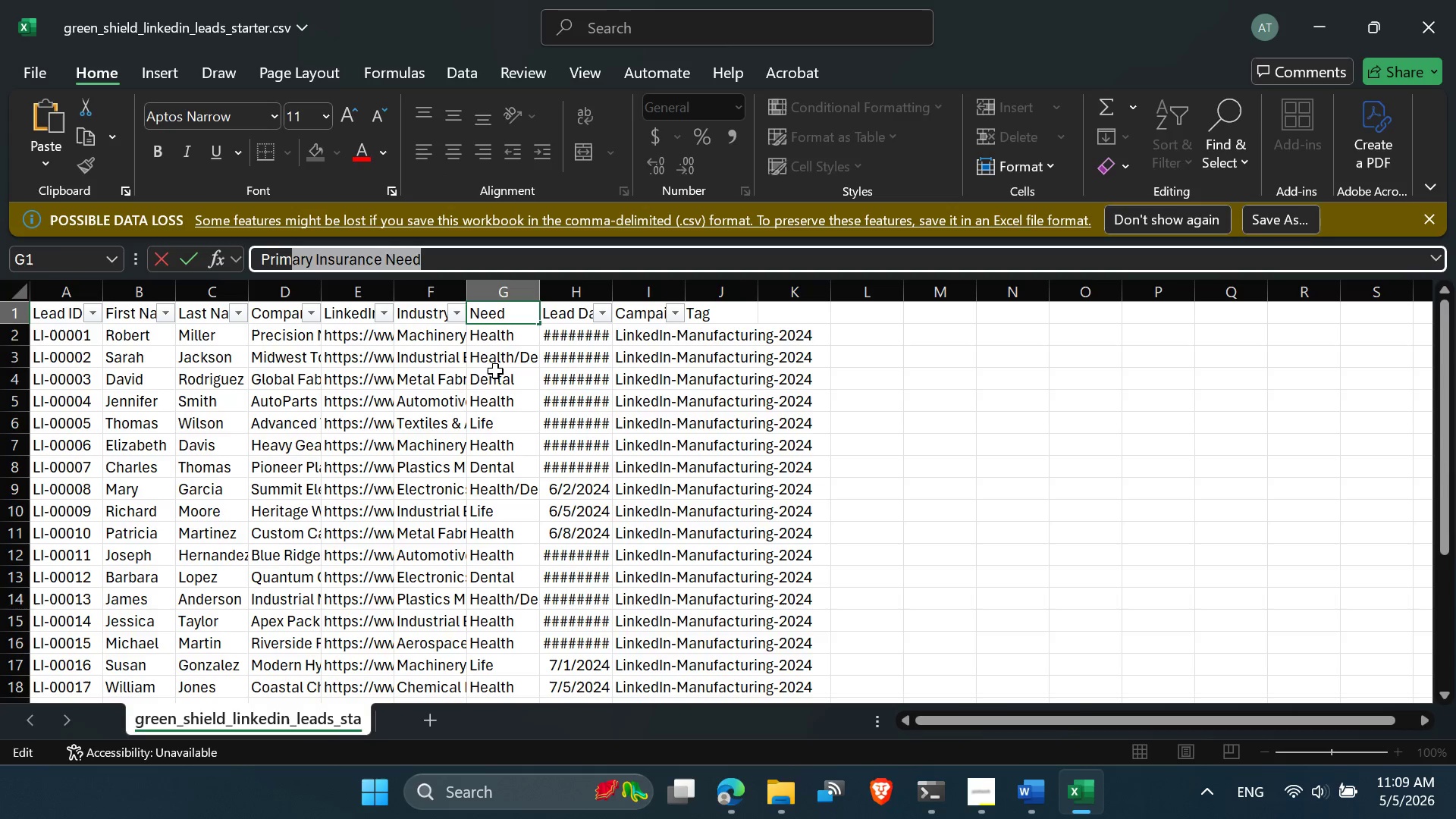 
left_click([497, 357])
 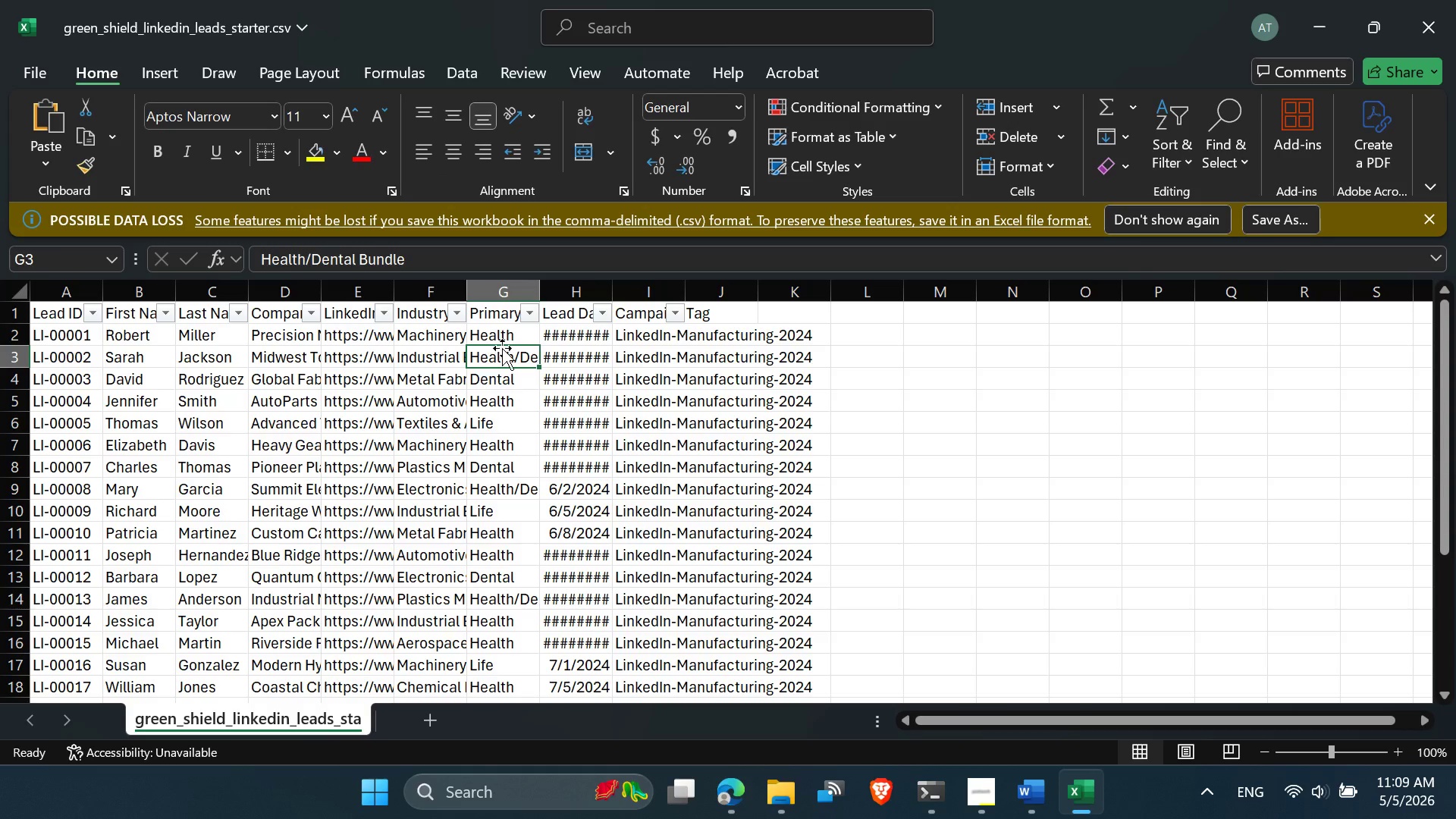 
left_click([500, 333])
 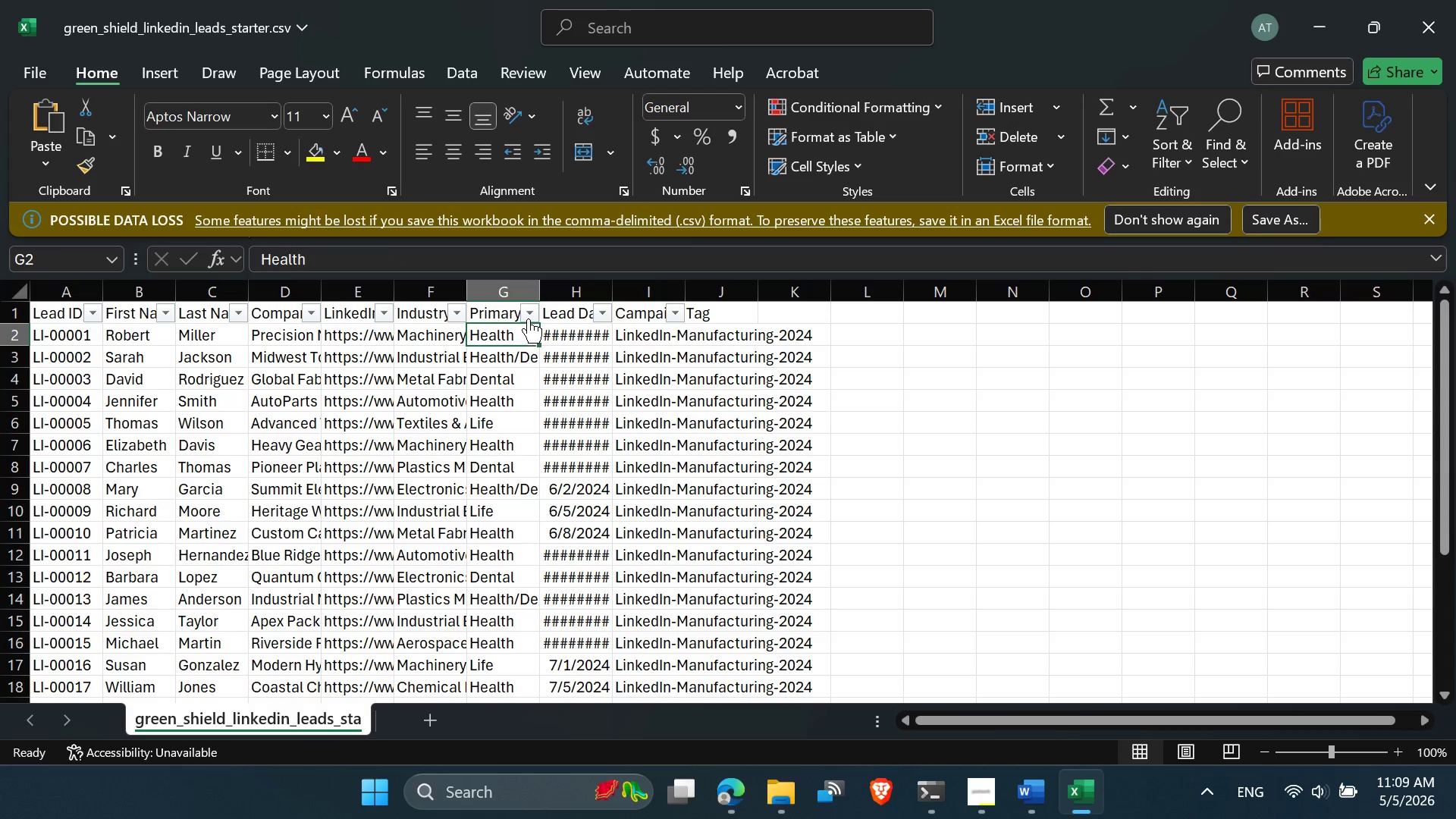 
left_click([530, 307])
 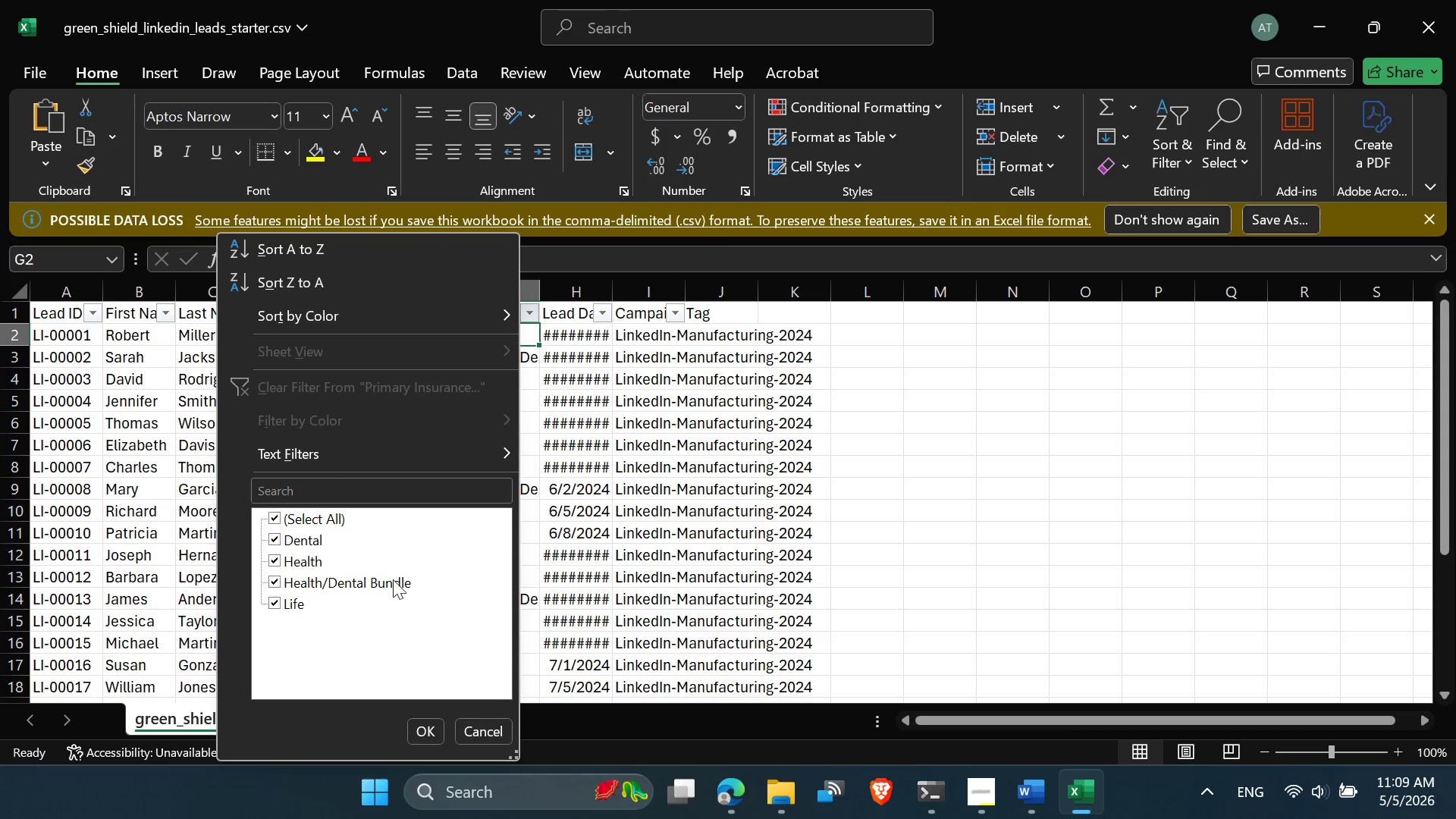 
wait(5.88)
 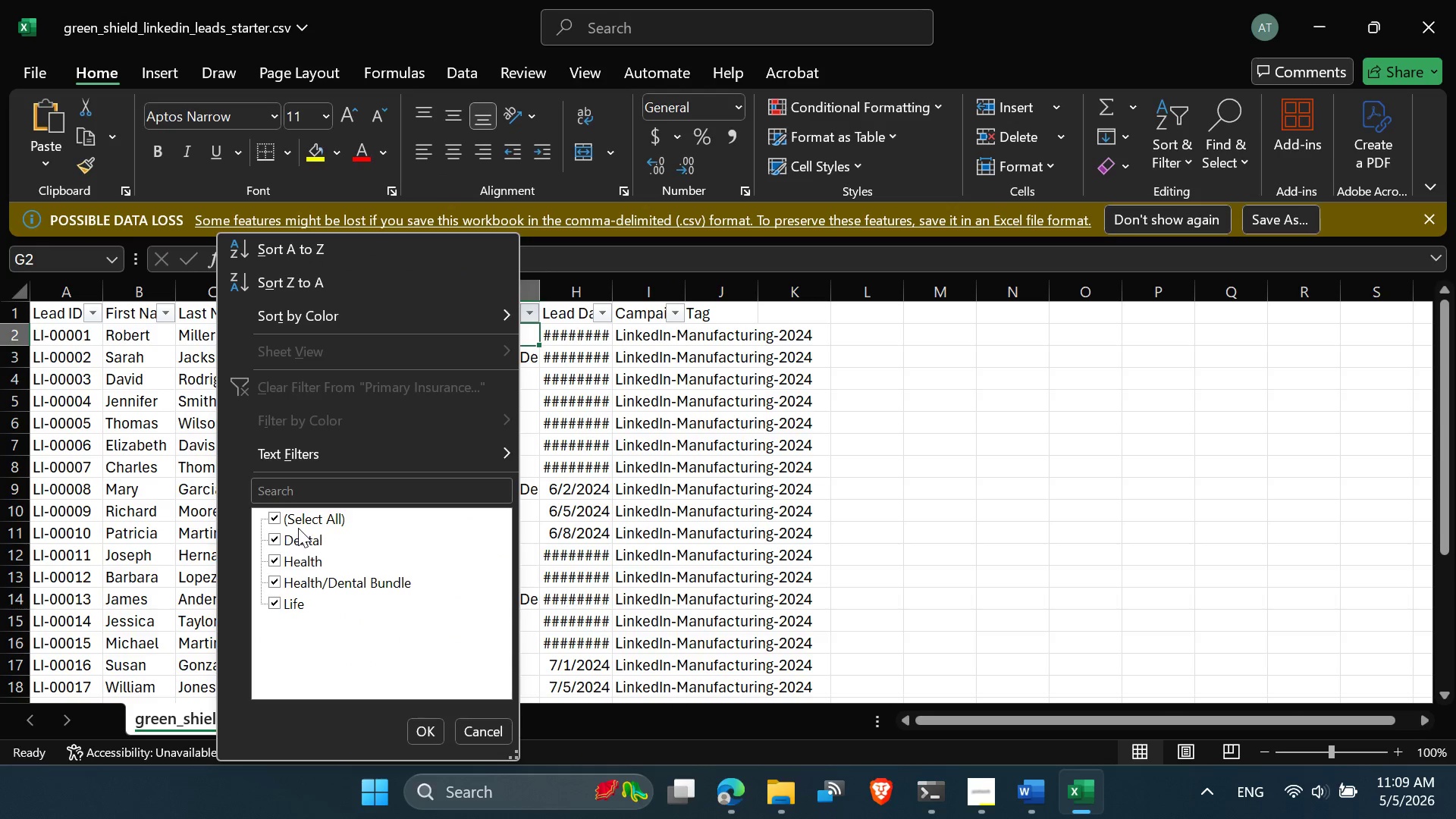 
left_click([693, 422])
 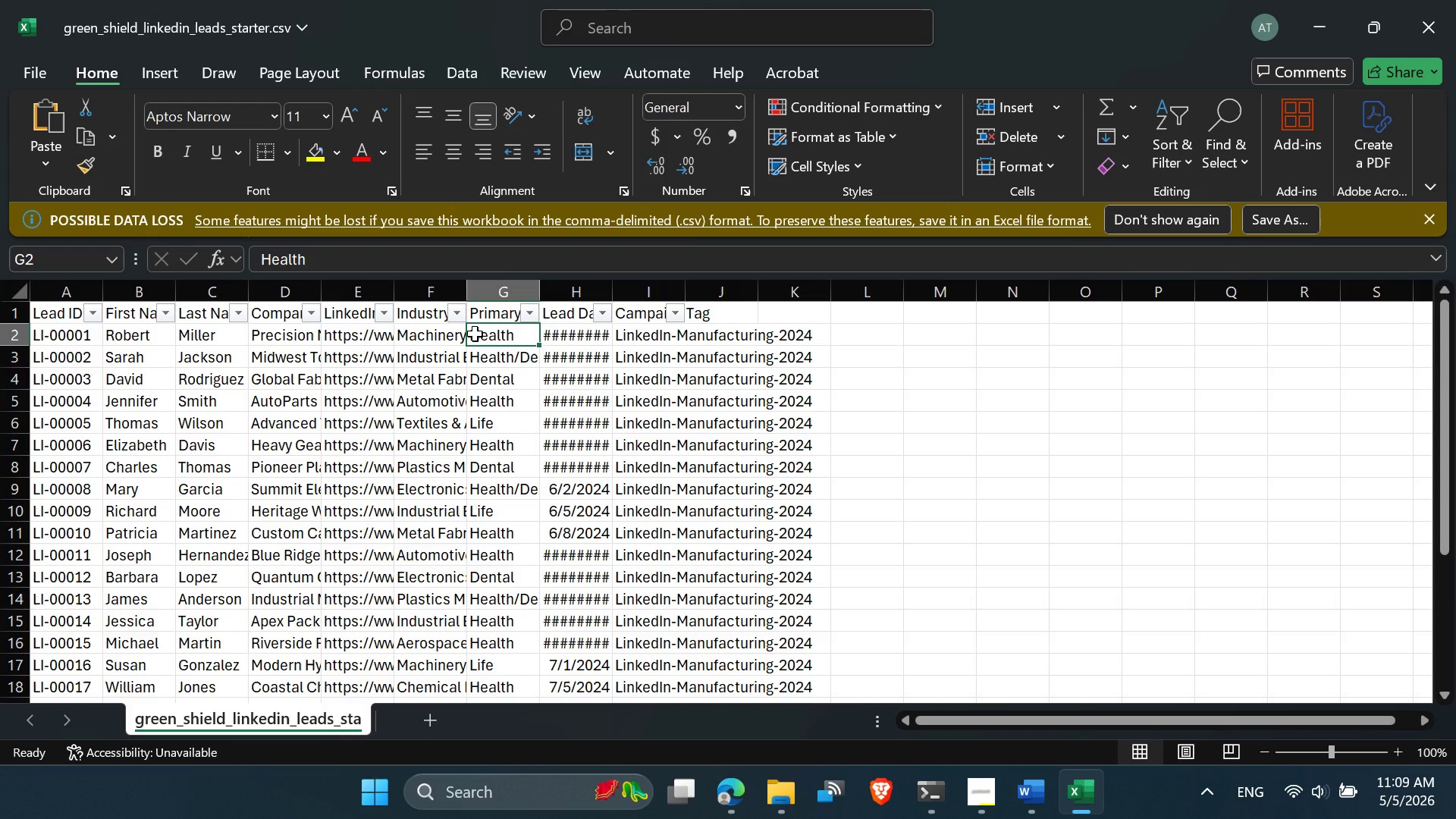 
left_click([489, 314])
 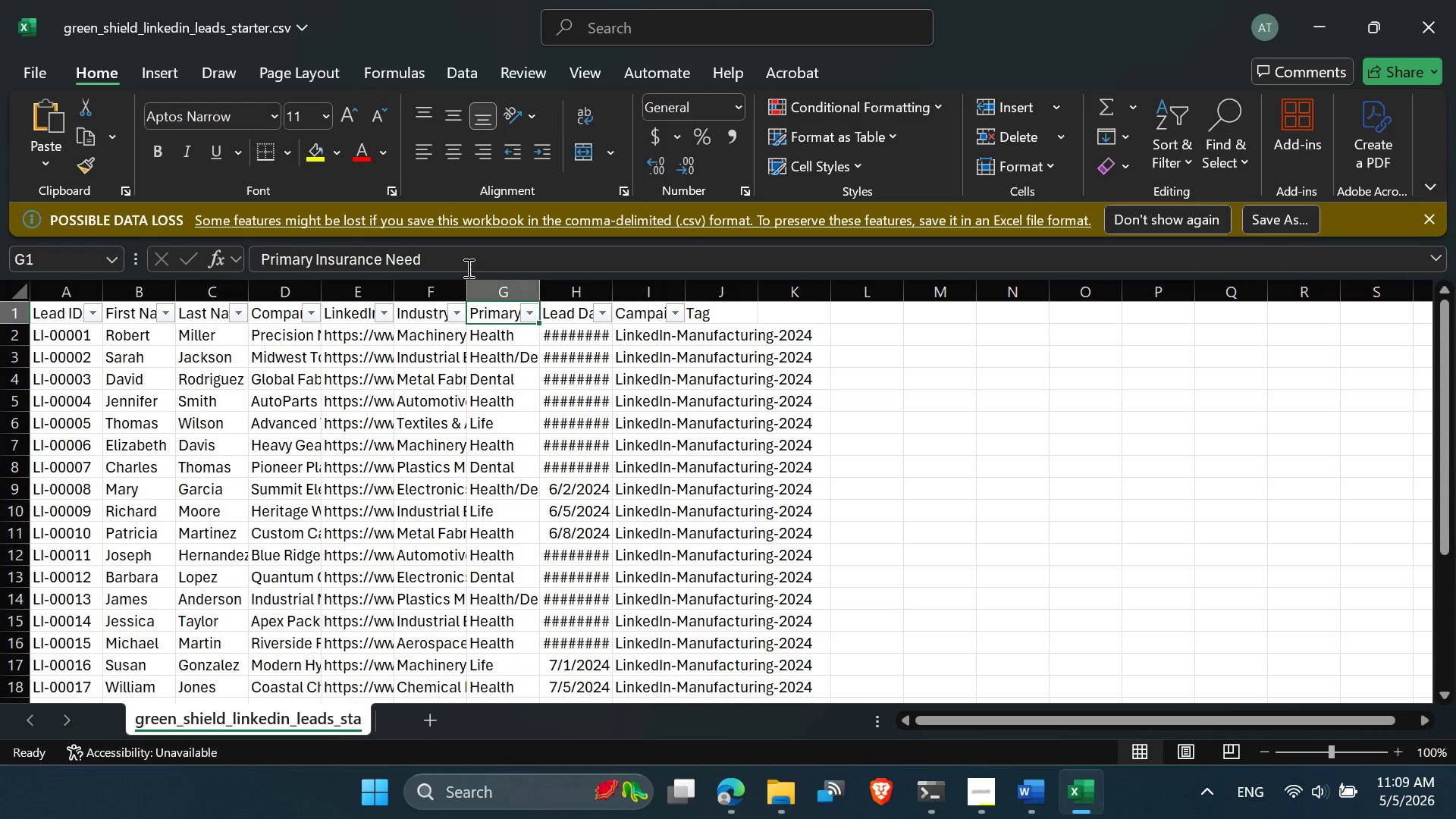 
left_click_drag(start_coordinate=[466, 266], to_coordinate=[218, 268])
 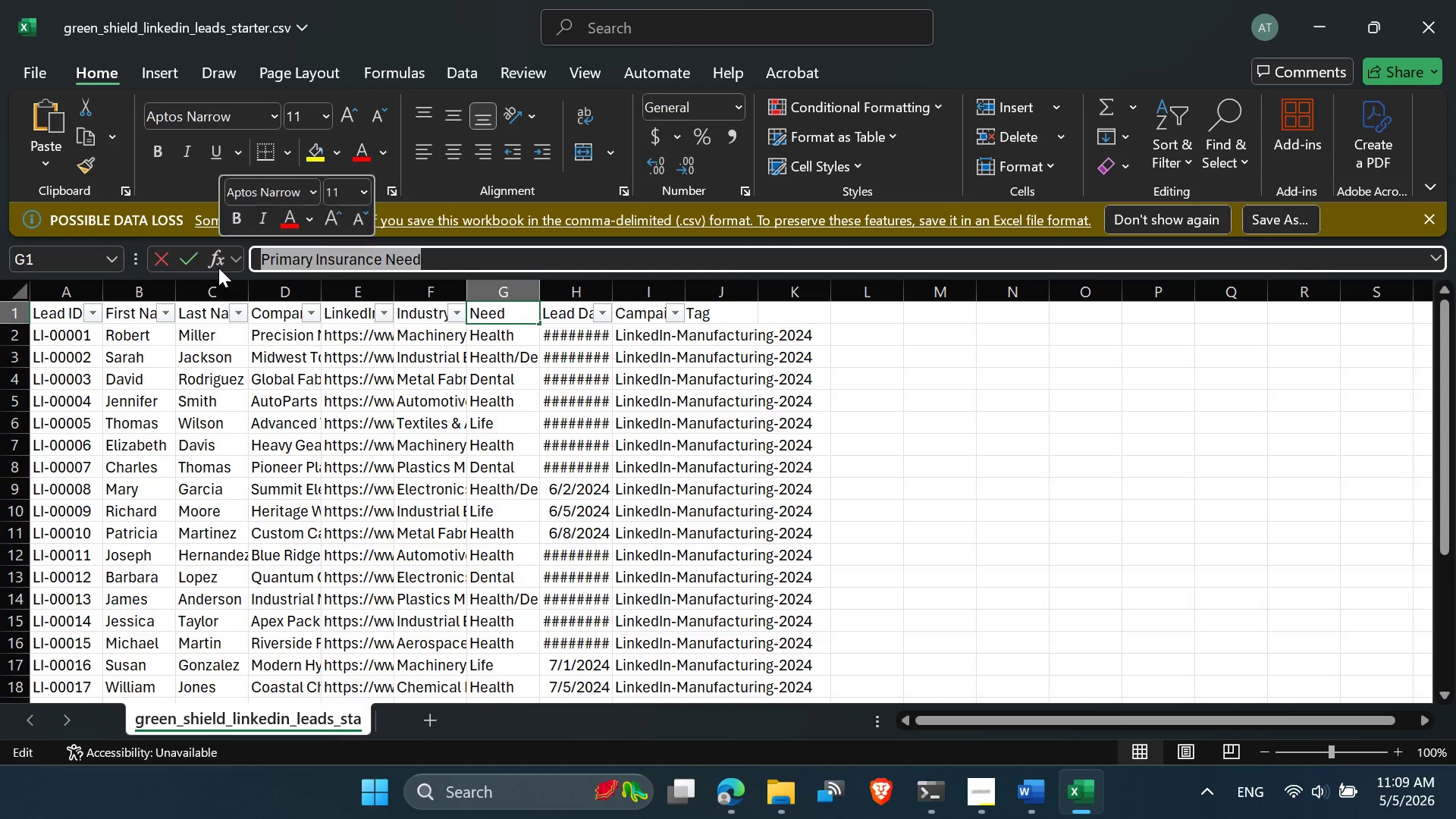 
key(Control+C)
 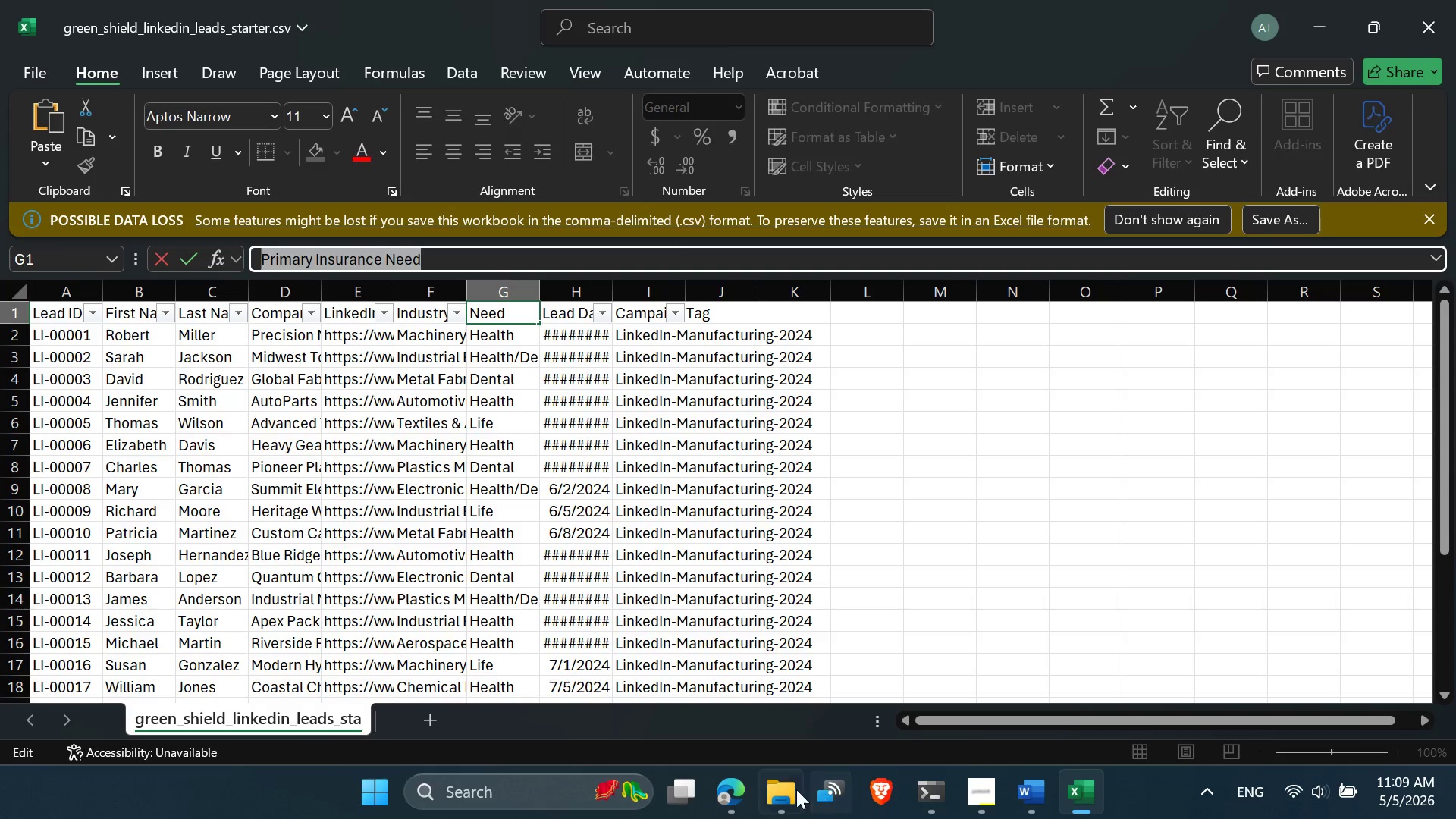 
left_click([748, 799])
 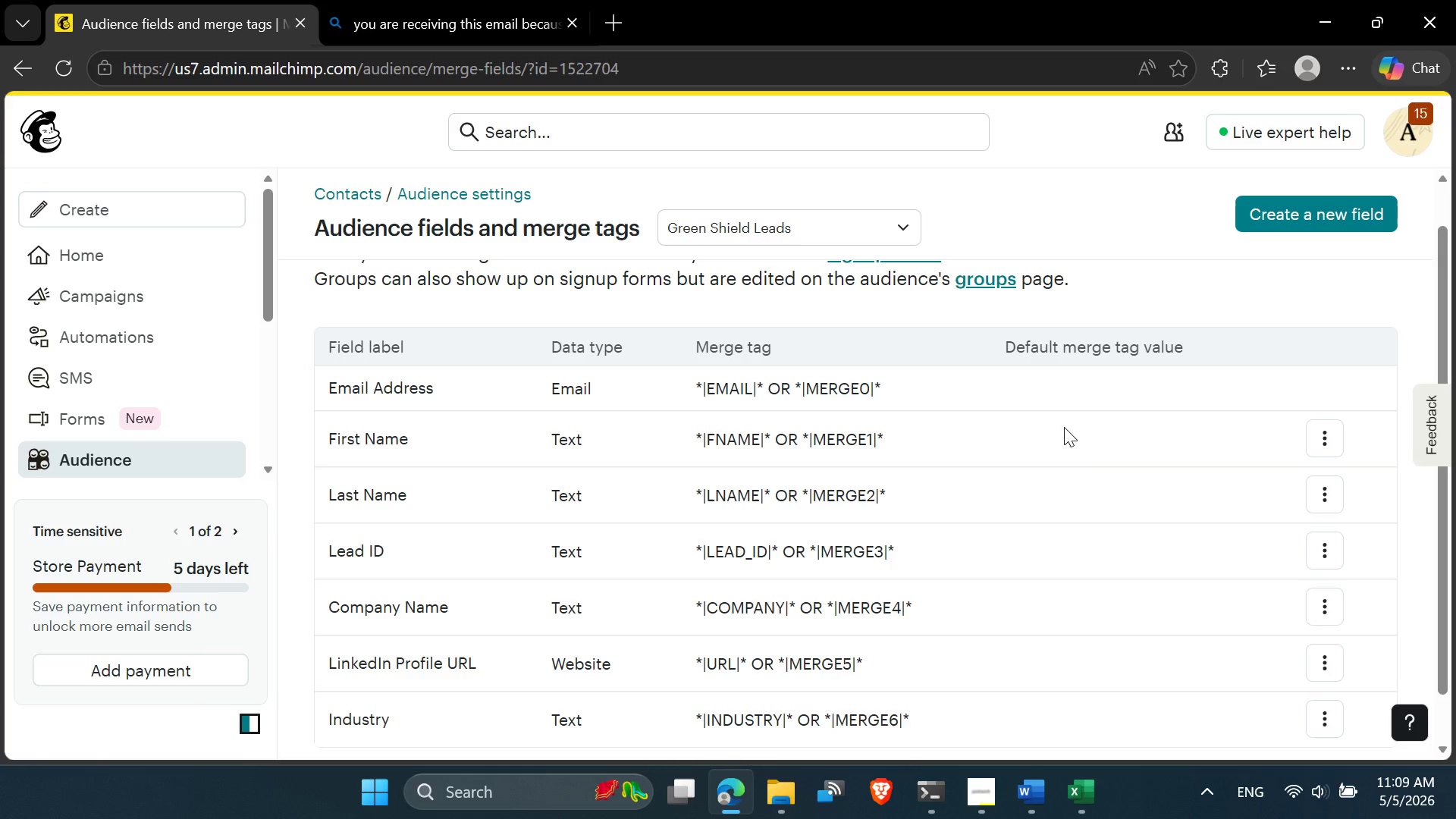 
scroll: coordinate [1064, 510], scroll_direction: down, amount: 2.0
 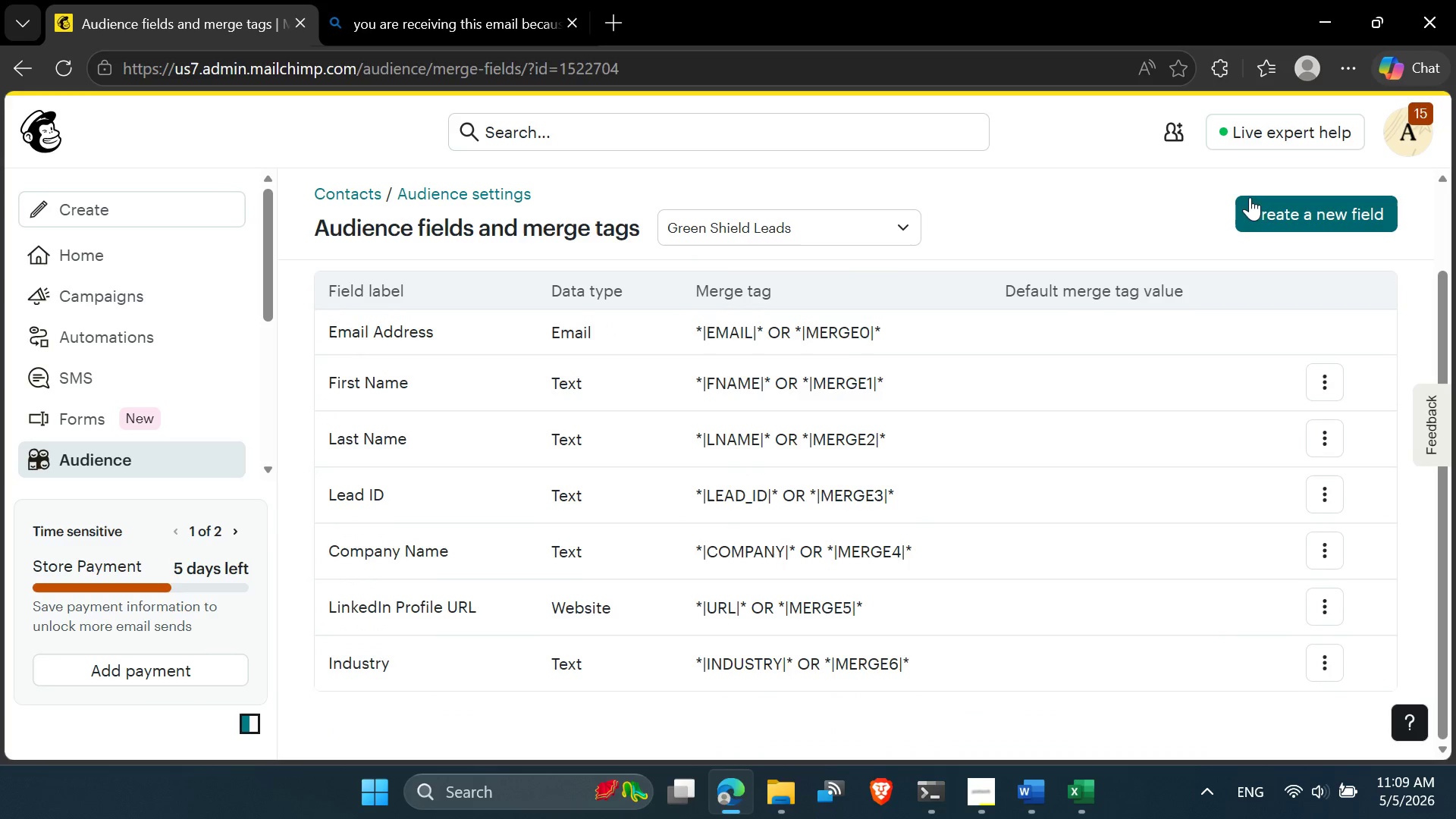 
left_click([1258, 216])
 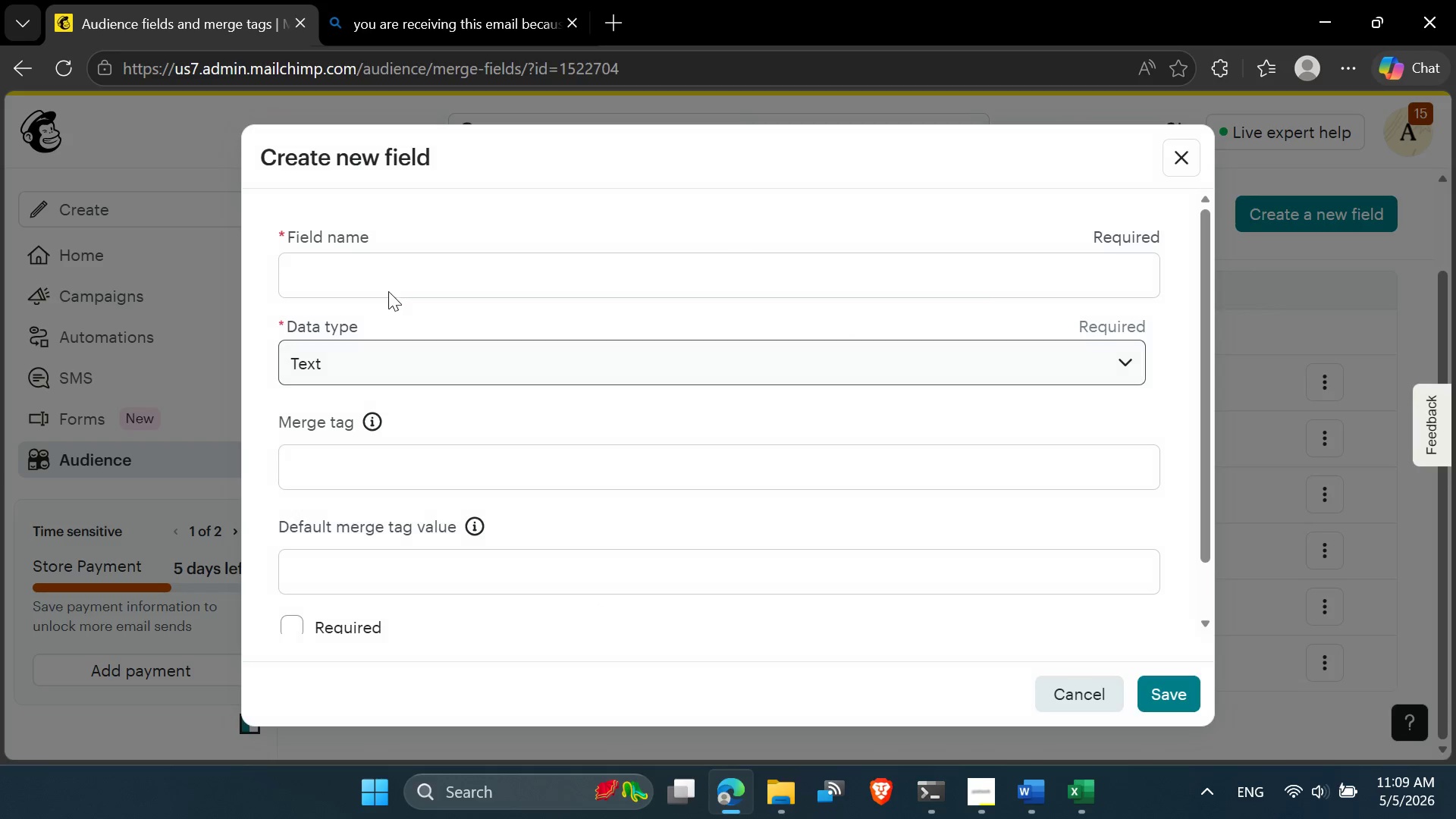 
left_click([381, 279])
 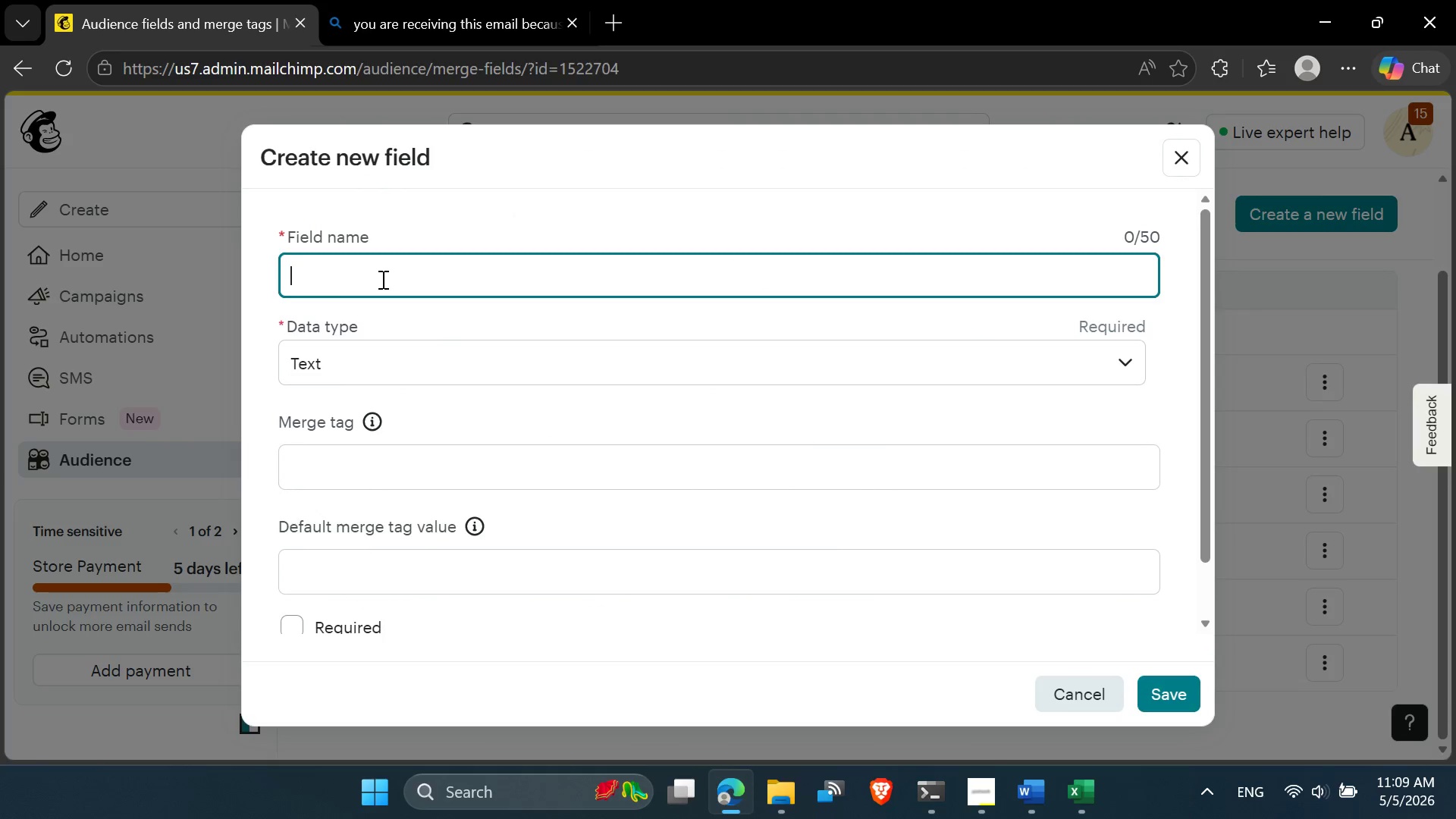 
key(Control+V)
 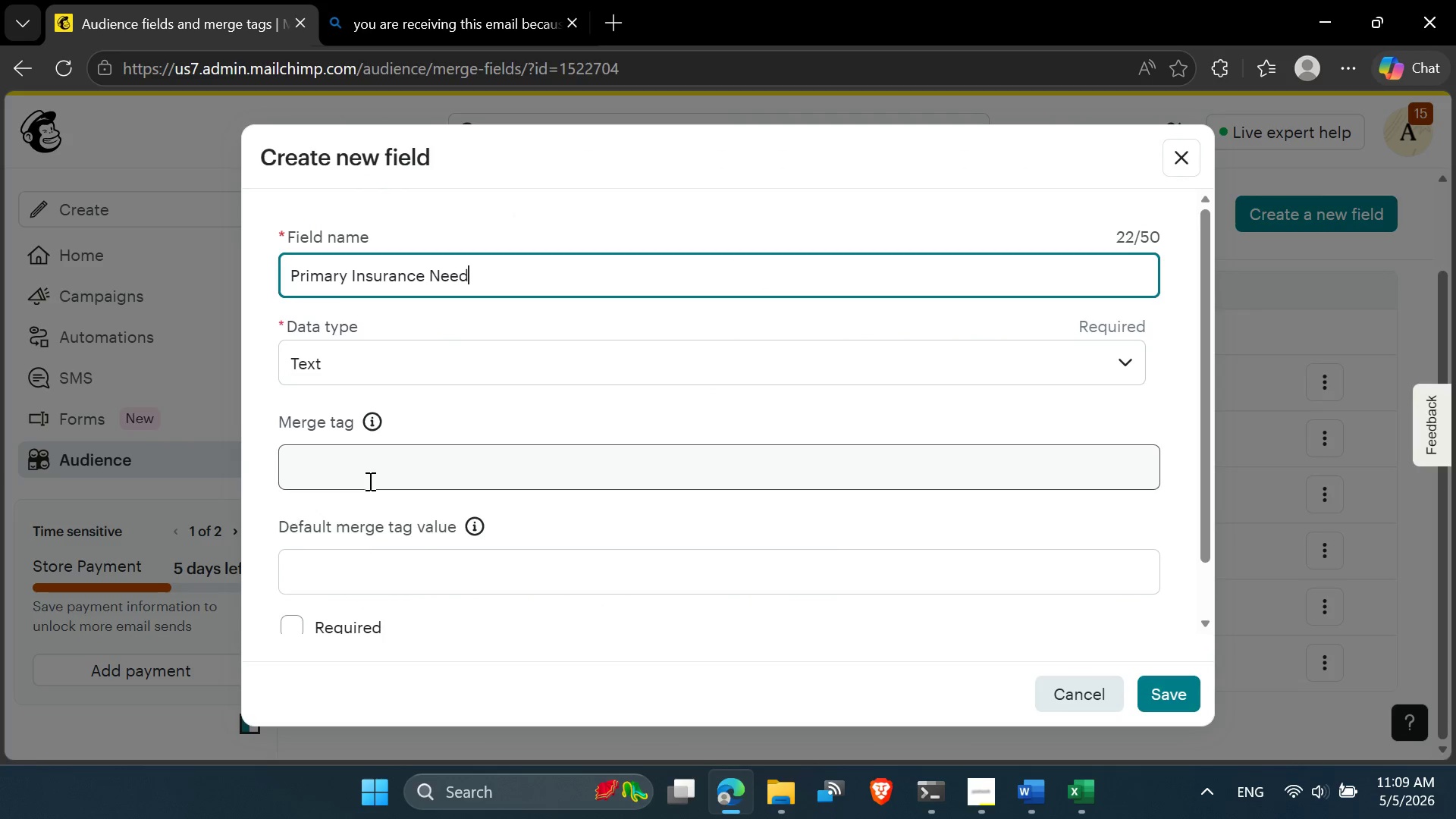 
left_click([394, 362])
 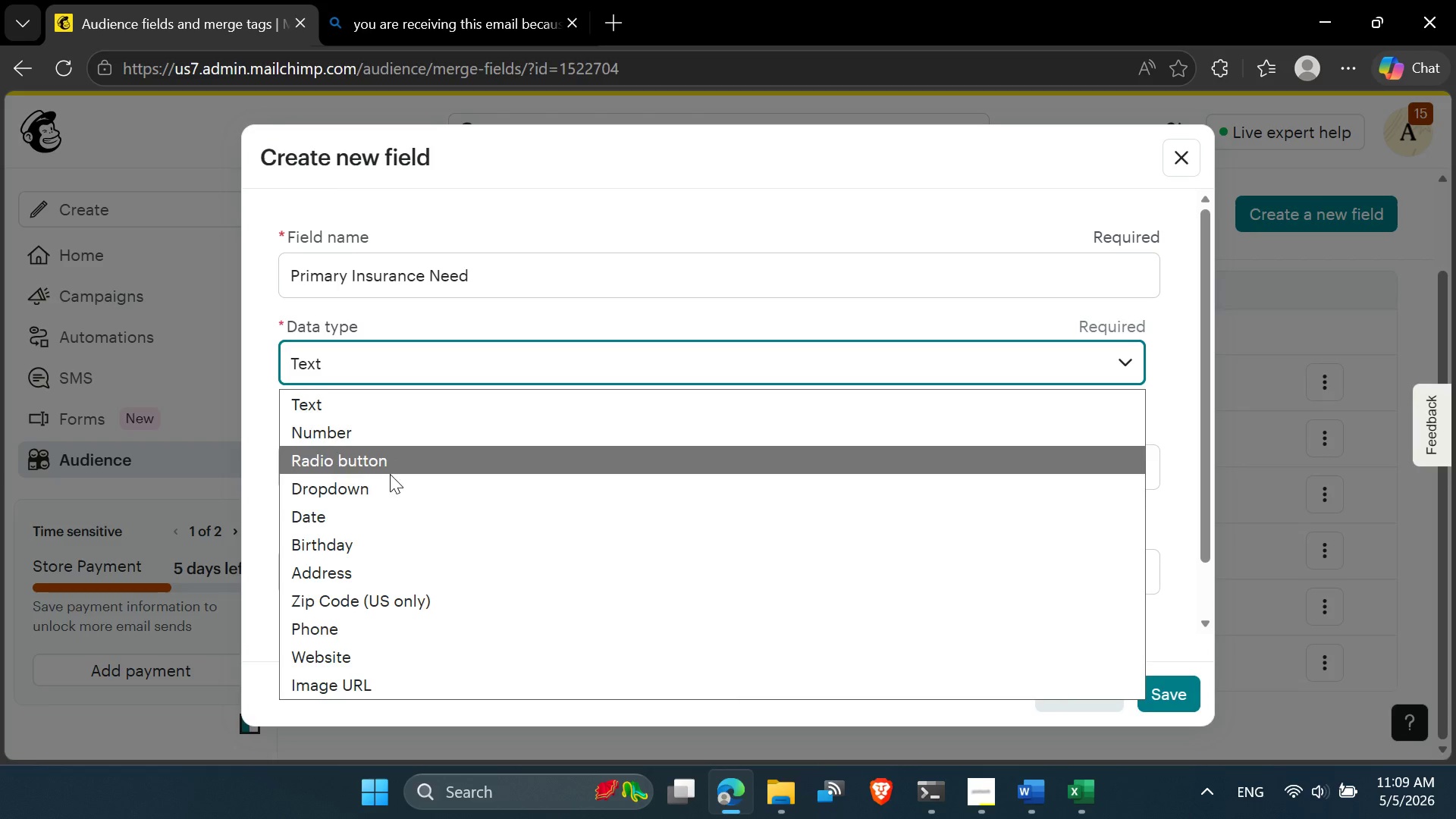 
left_click([385, 487])
 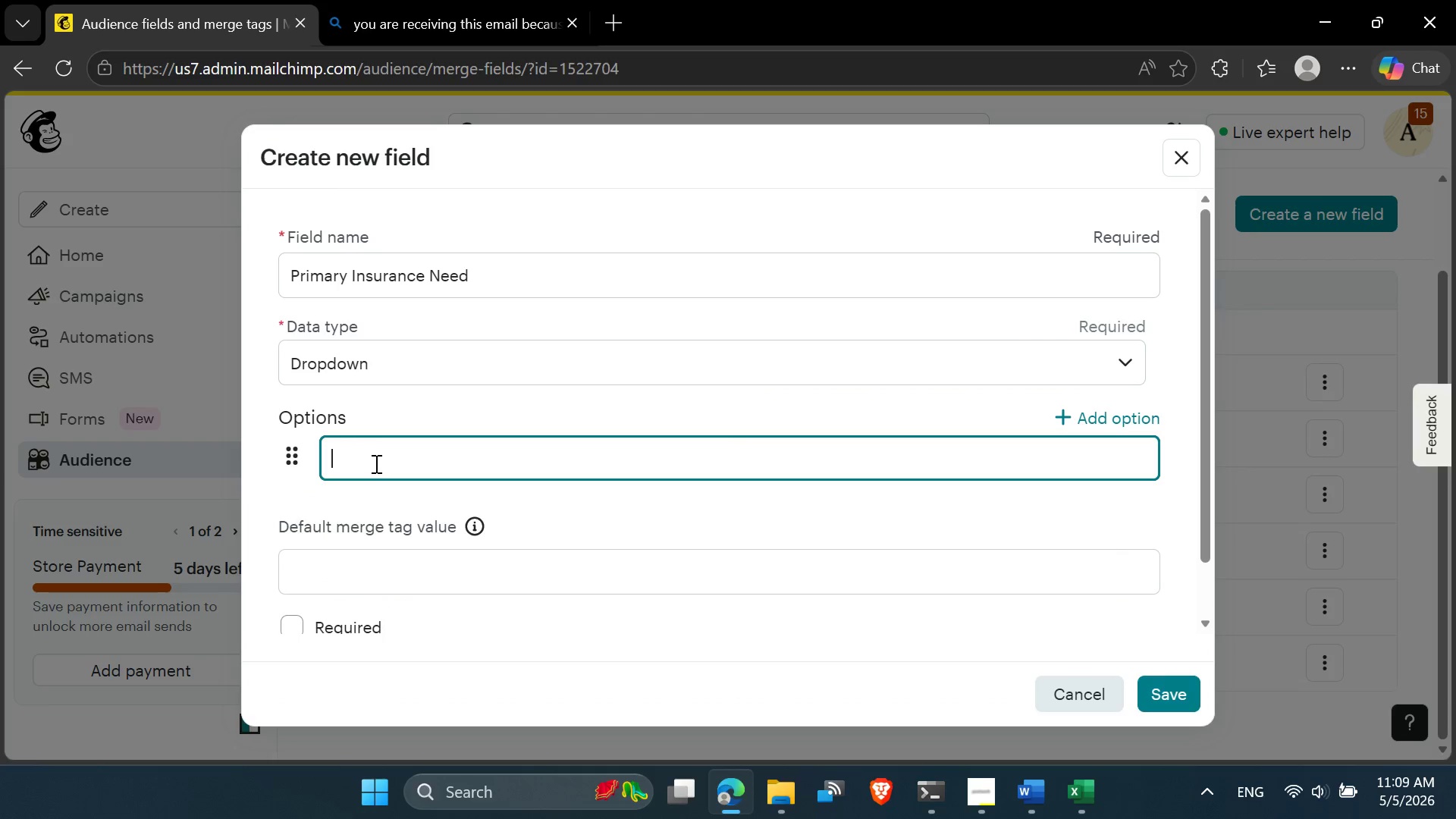 
left_click([375, 463])
 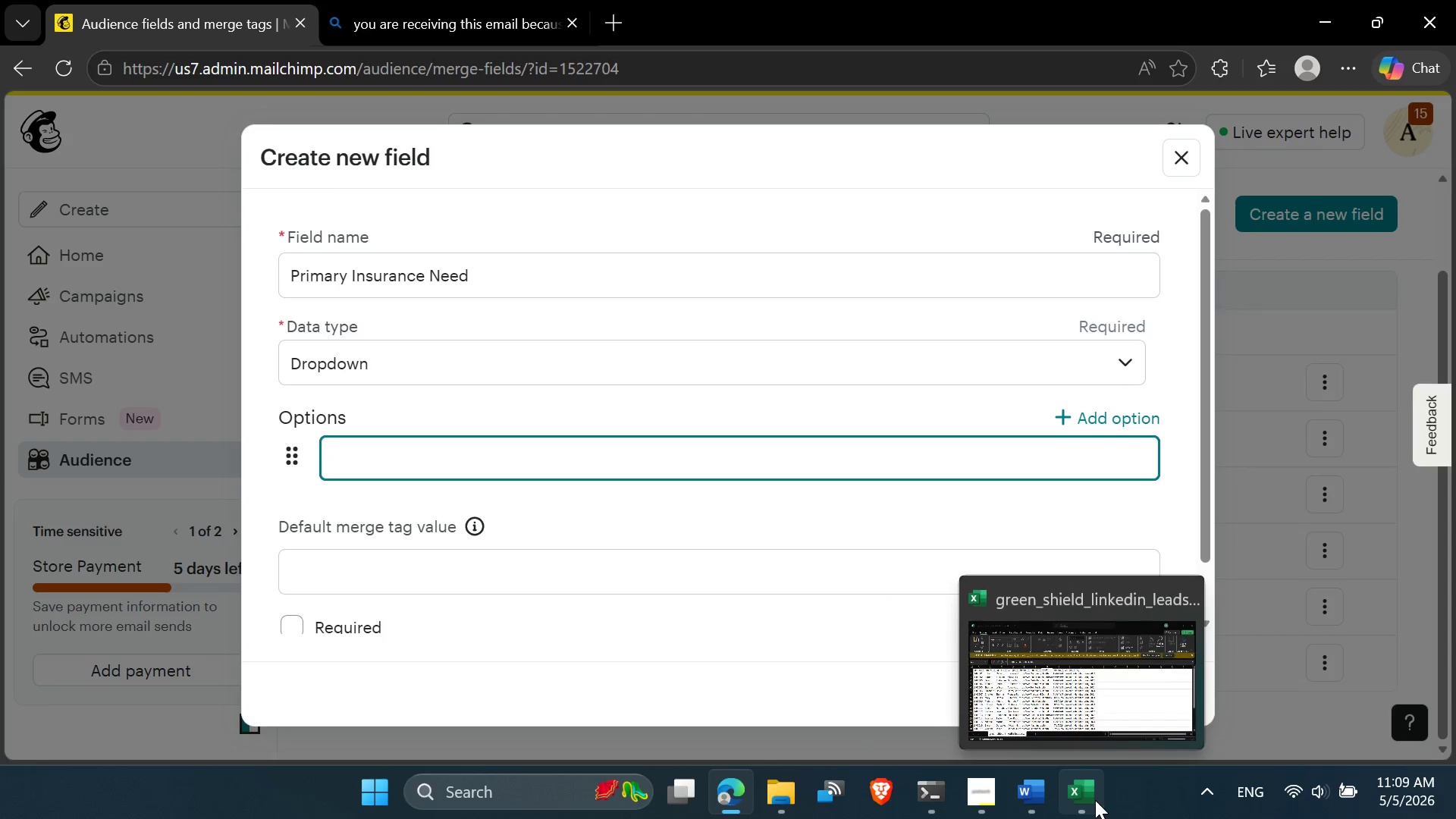 
left_click([1073, 710])
 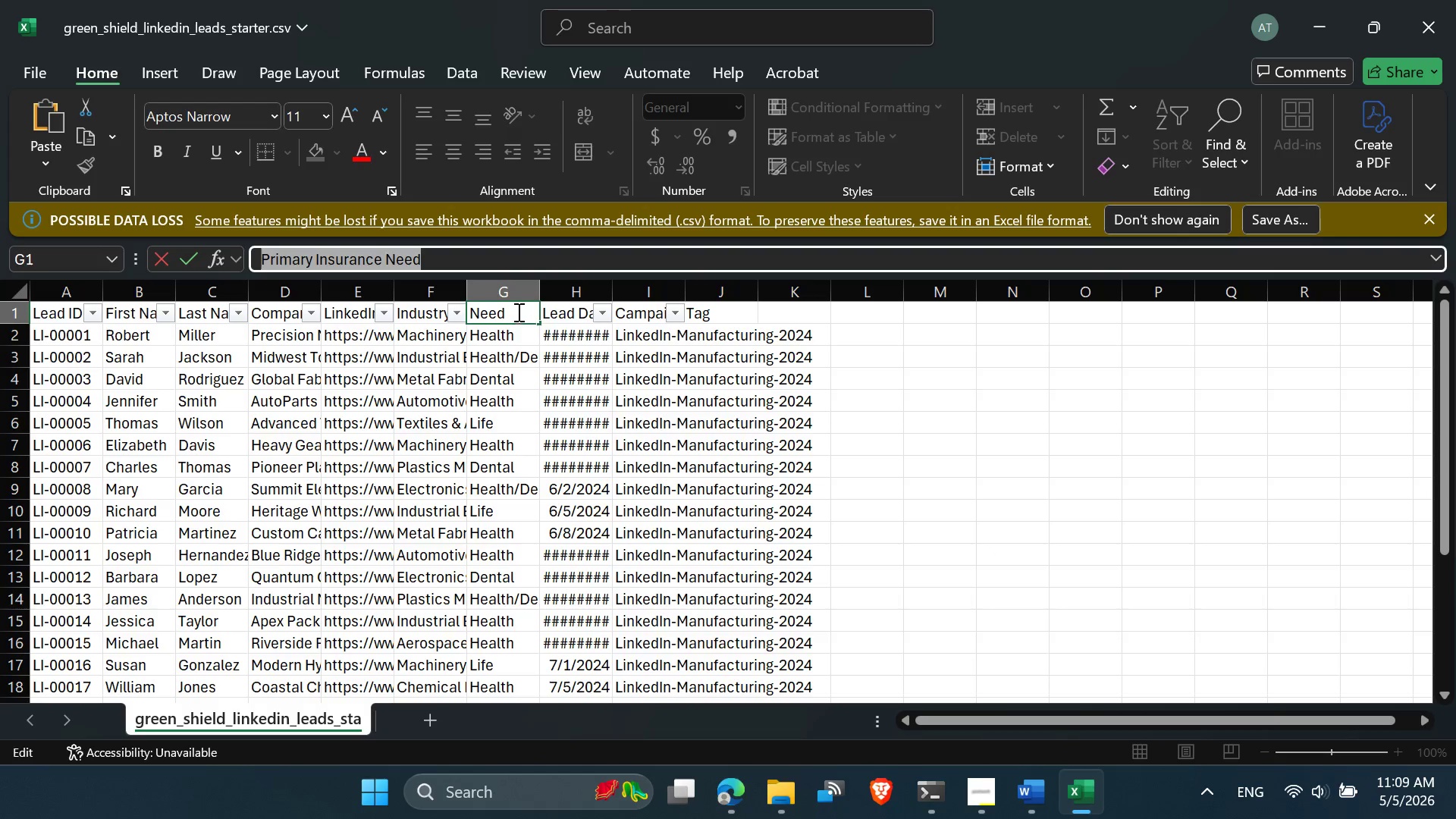 
left_click([523, 340])
 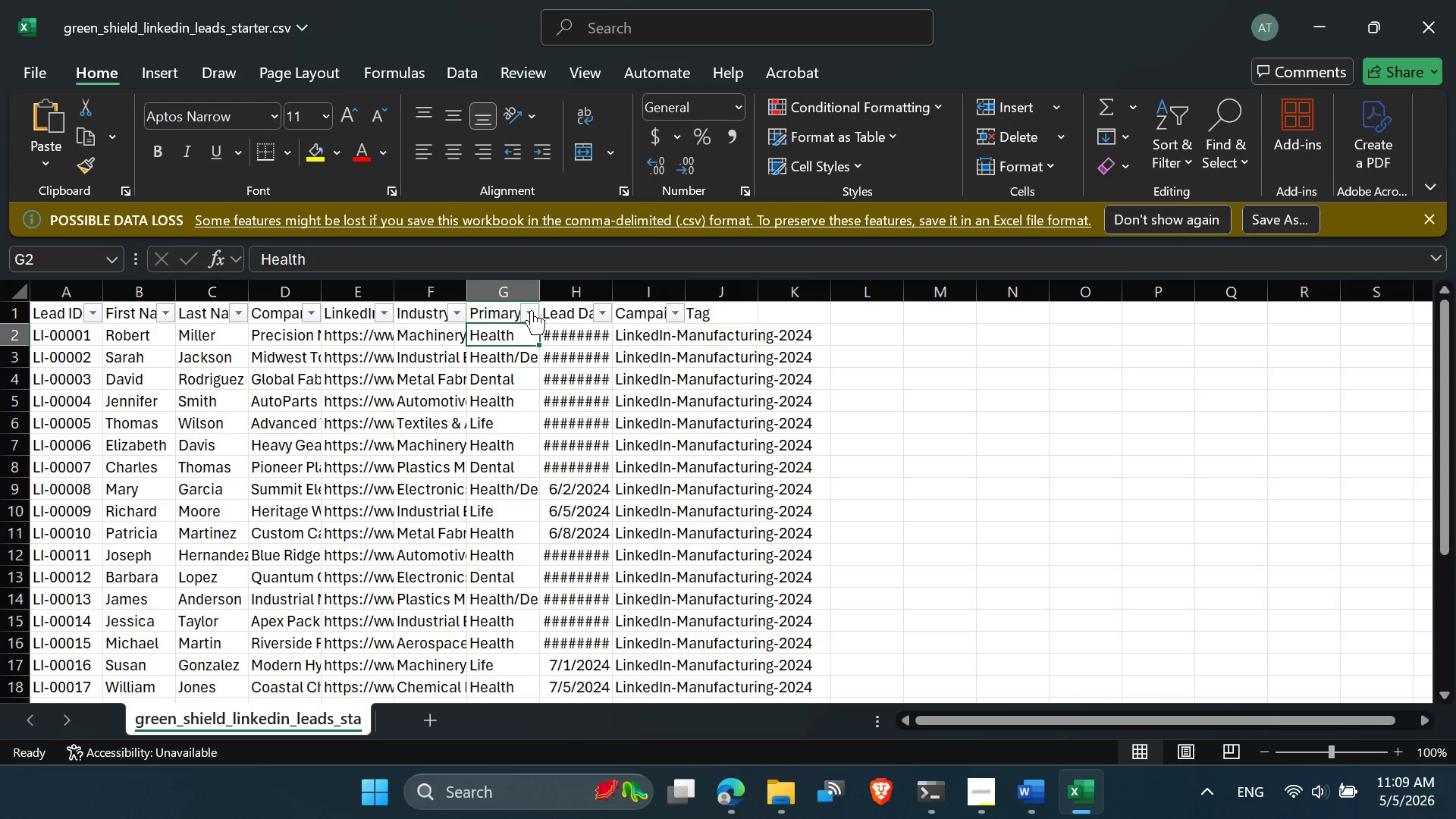 
left_click([529, 309])
 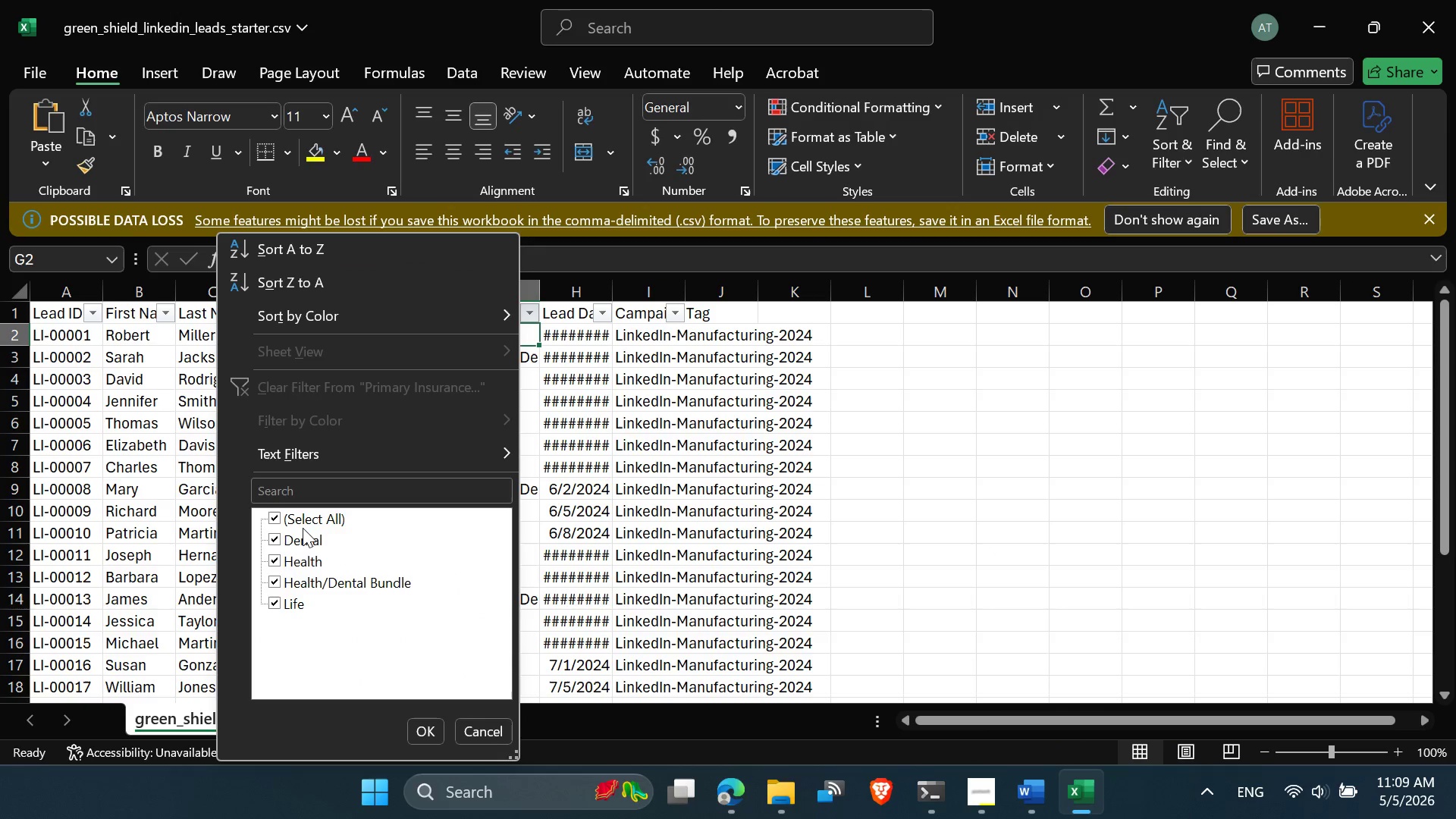 
double_click([299, 543])
 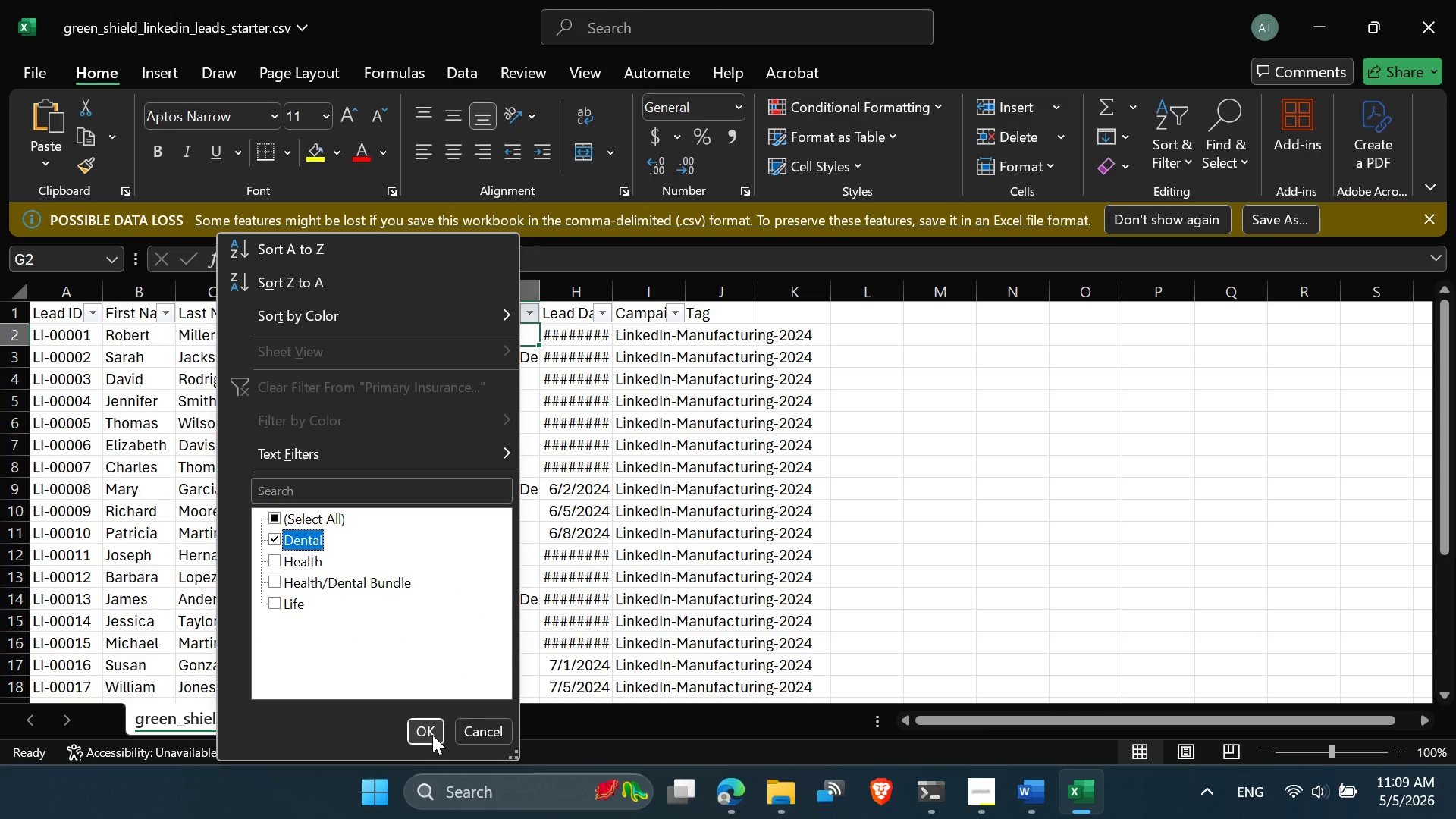 
left_click([432, 735])
 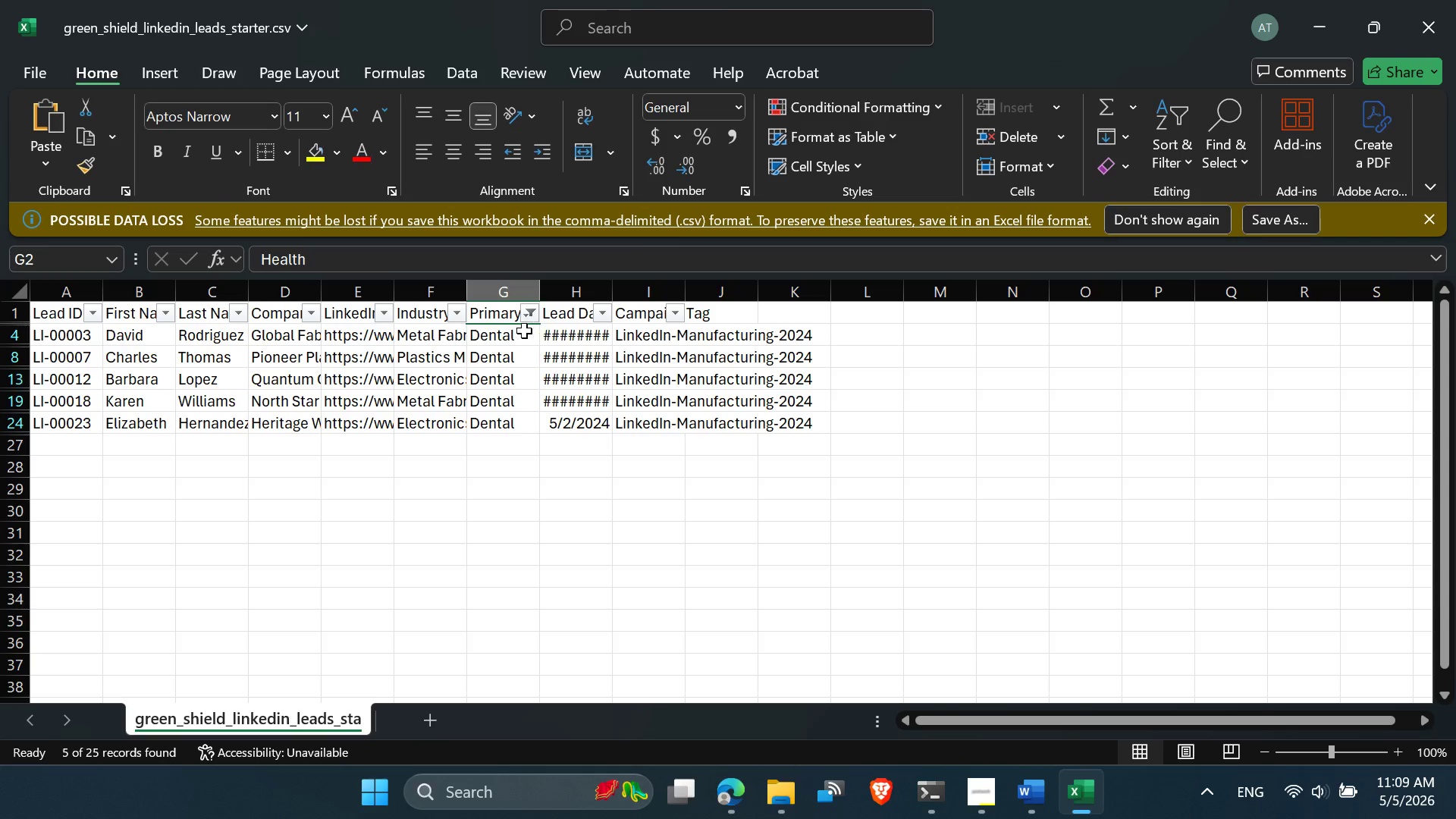 
left_click([513, 331])
 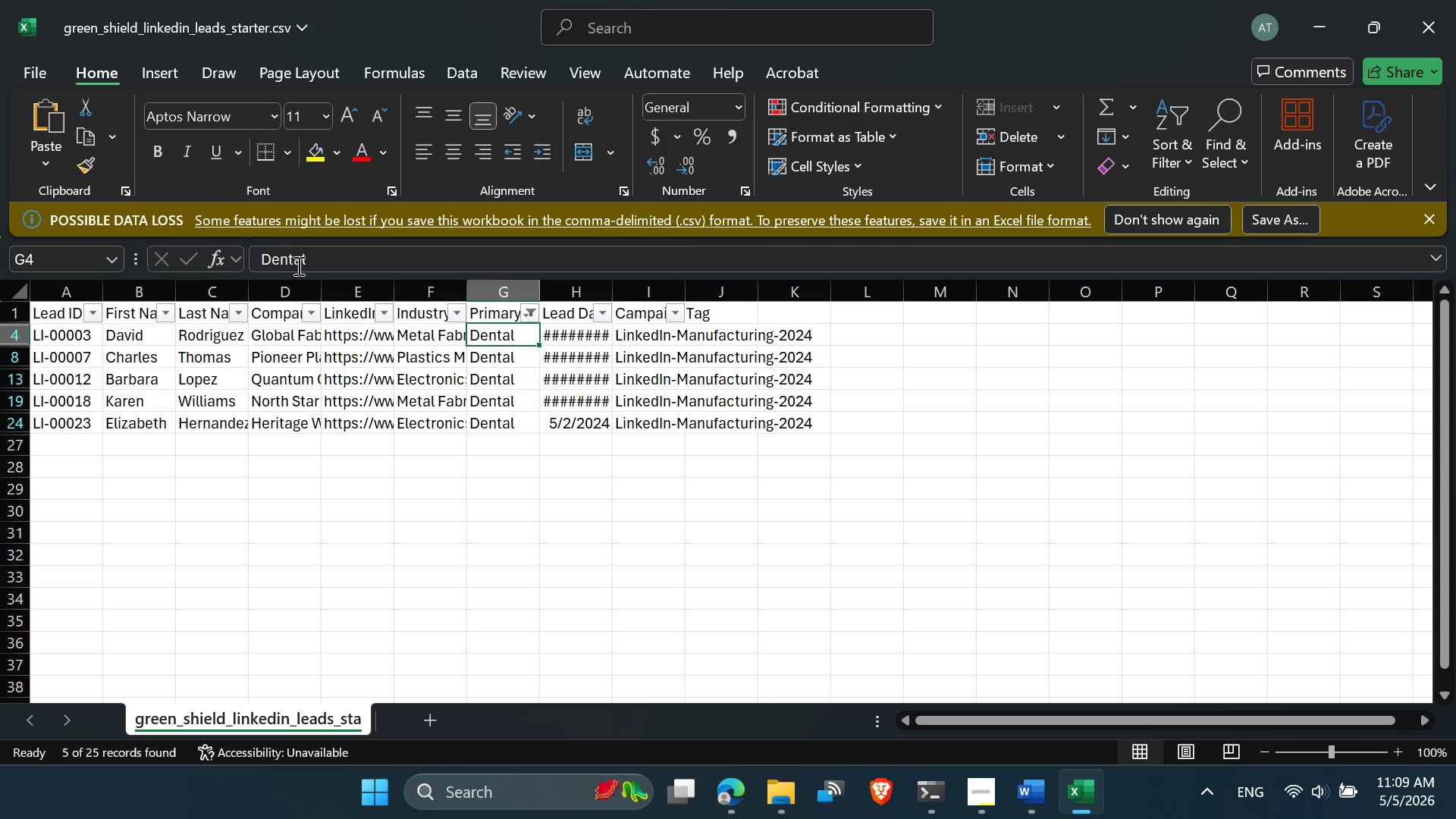 
double_click([297, 265])
 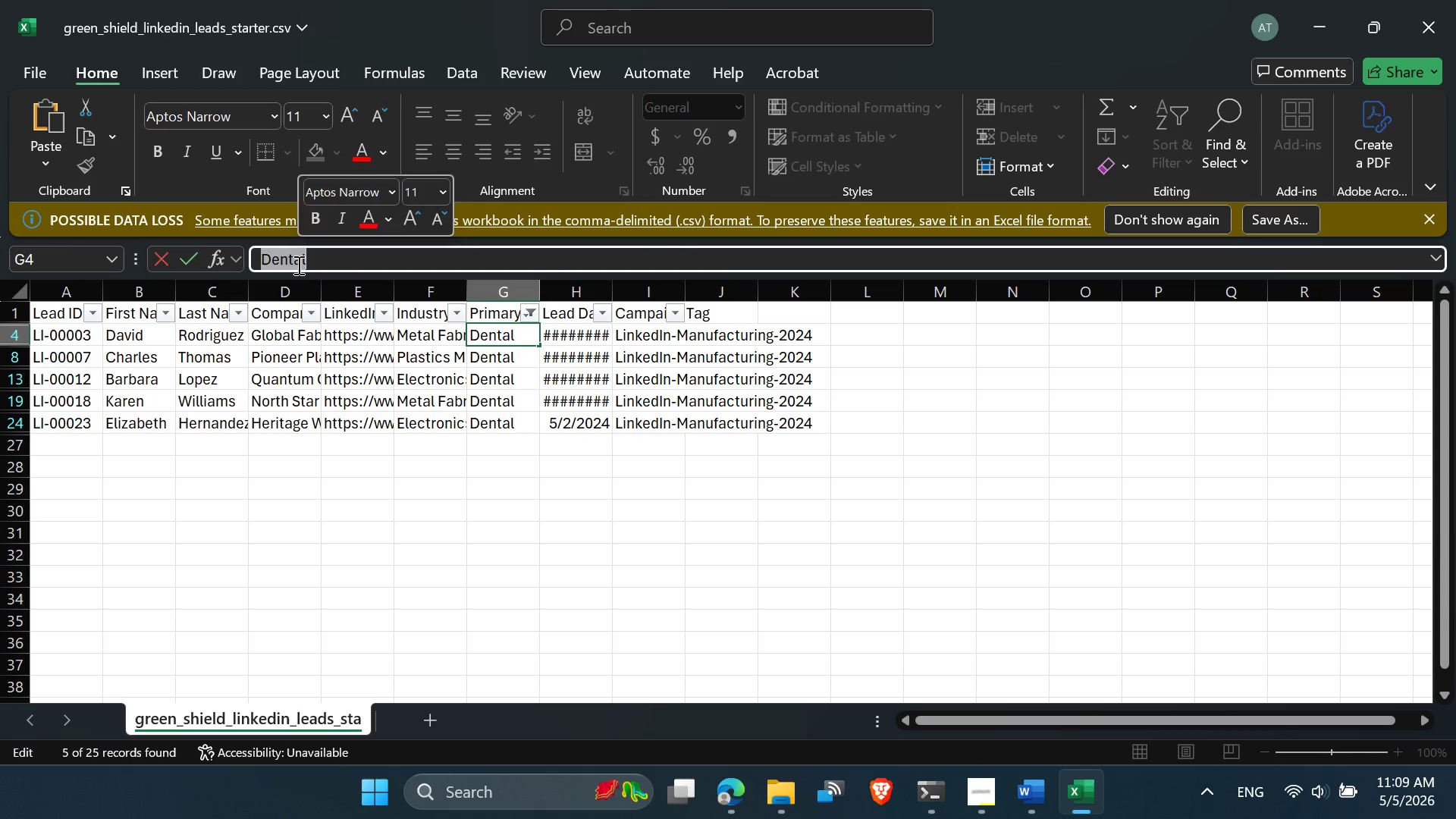 
key(Control+ControlLeft)
 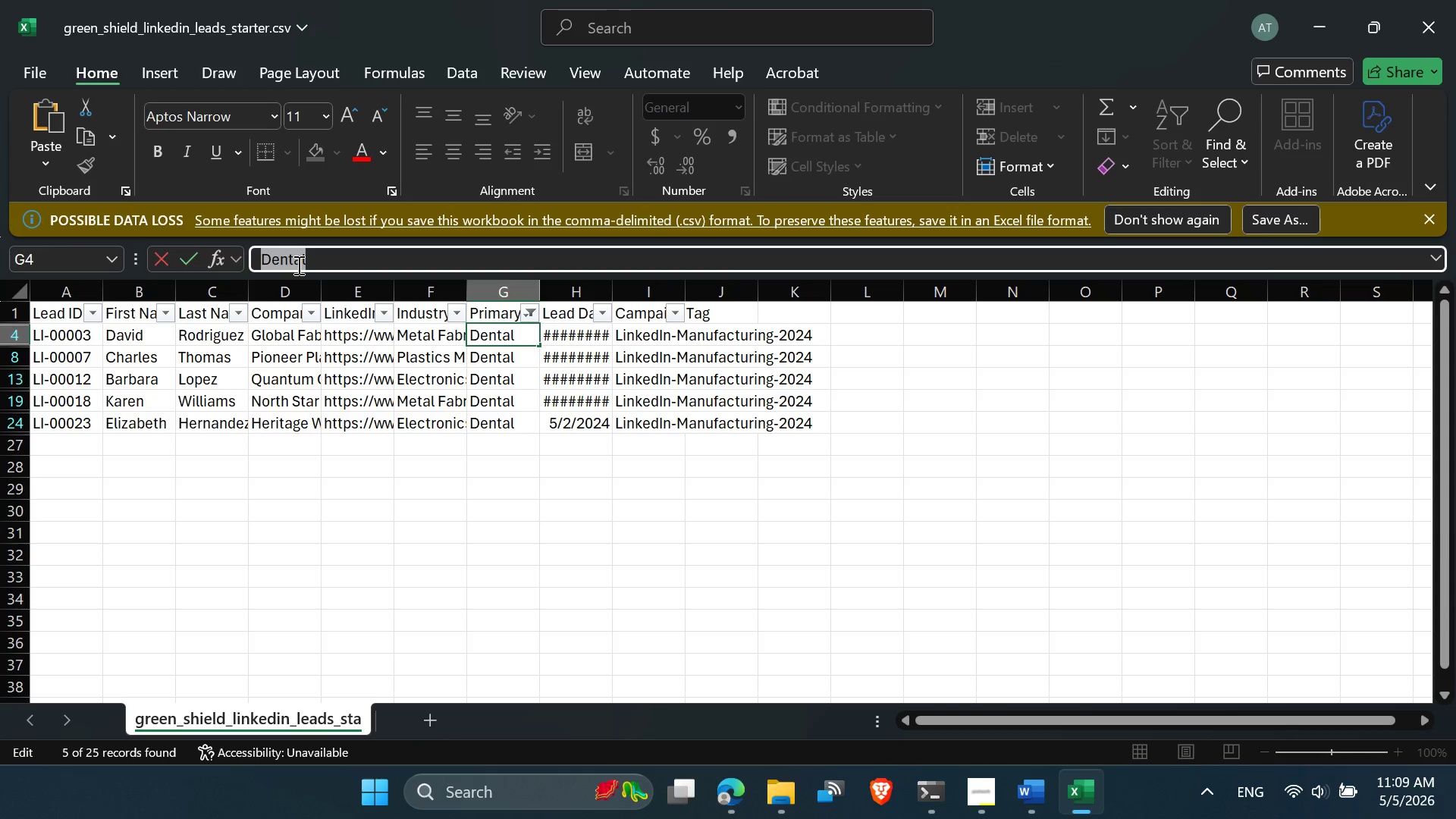 
key(C)
 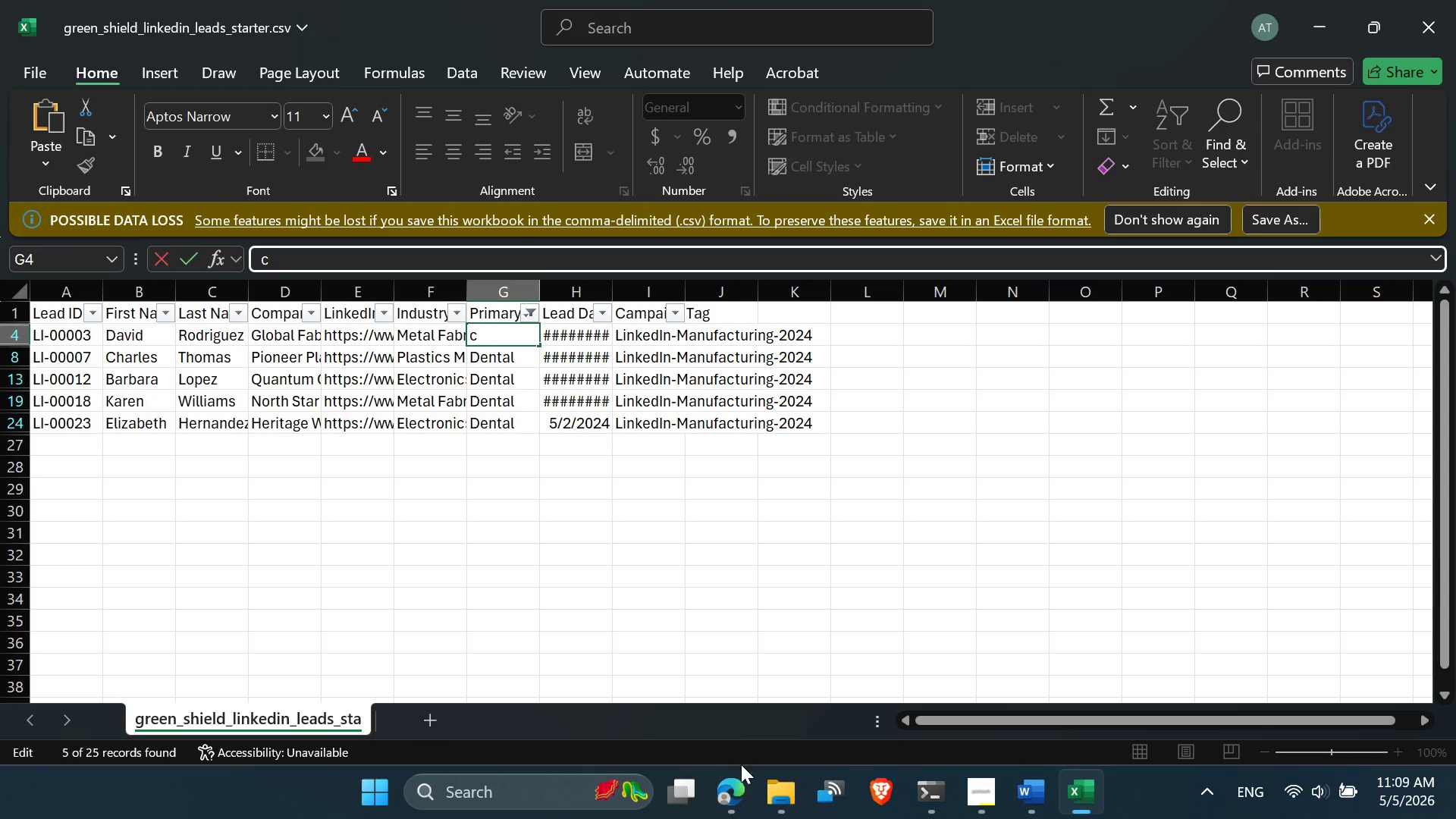 
left_click([734, 784])
 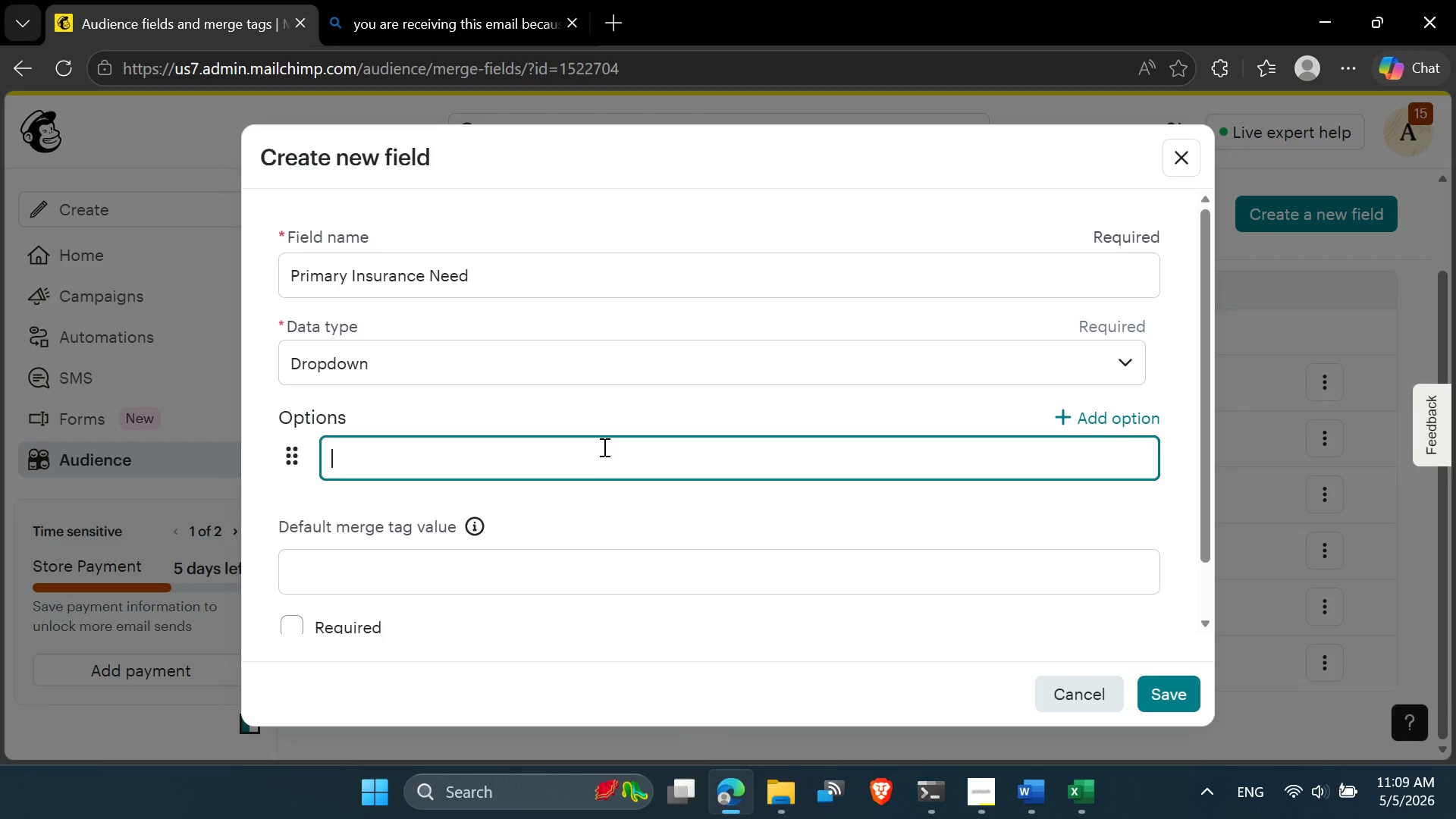 
key(Control+V)
 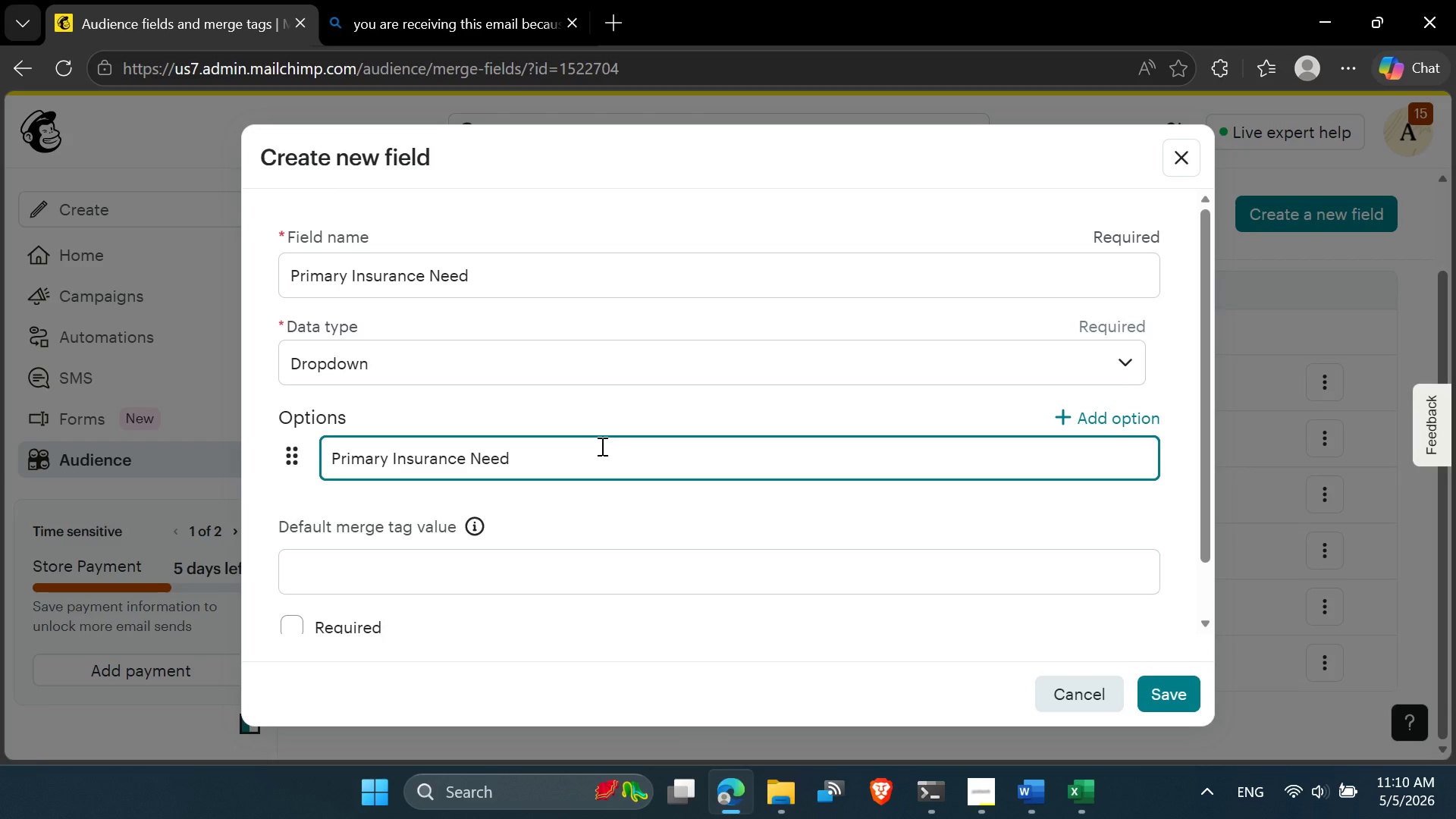 
key(Control+Z)
 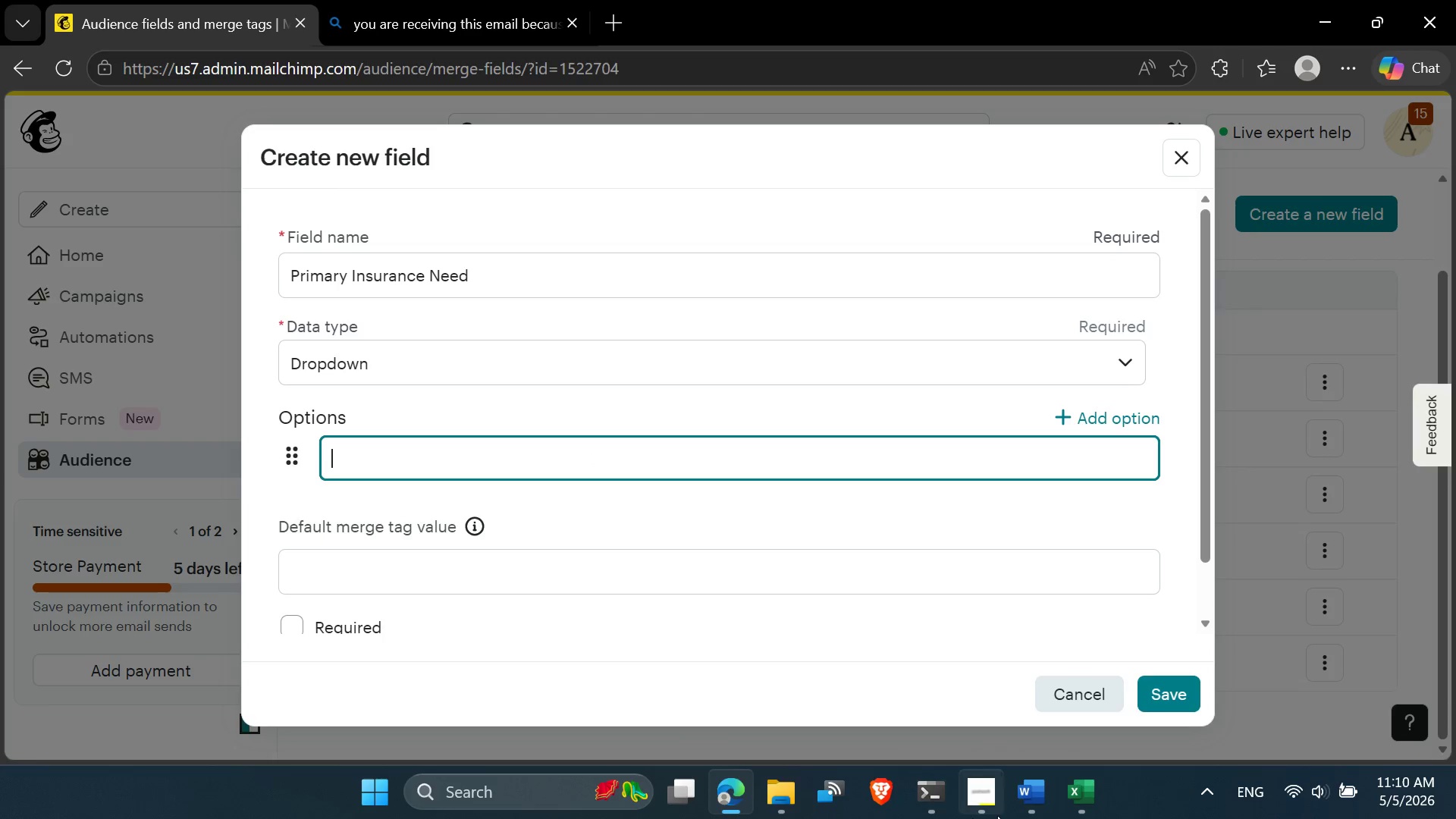 
left_click([1070, 782])
 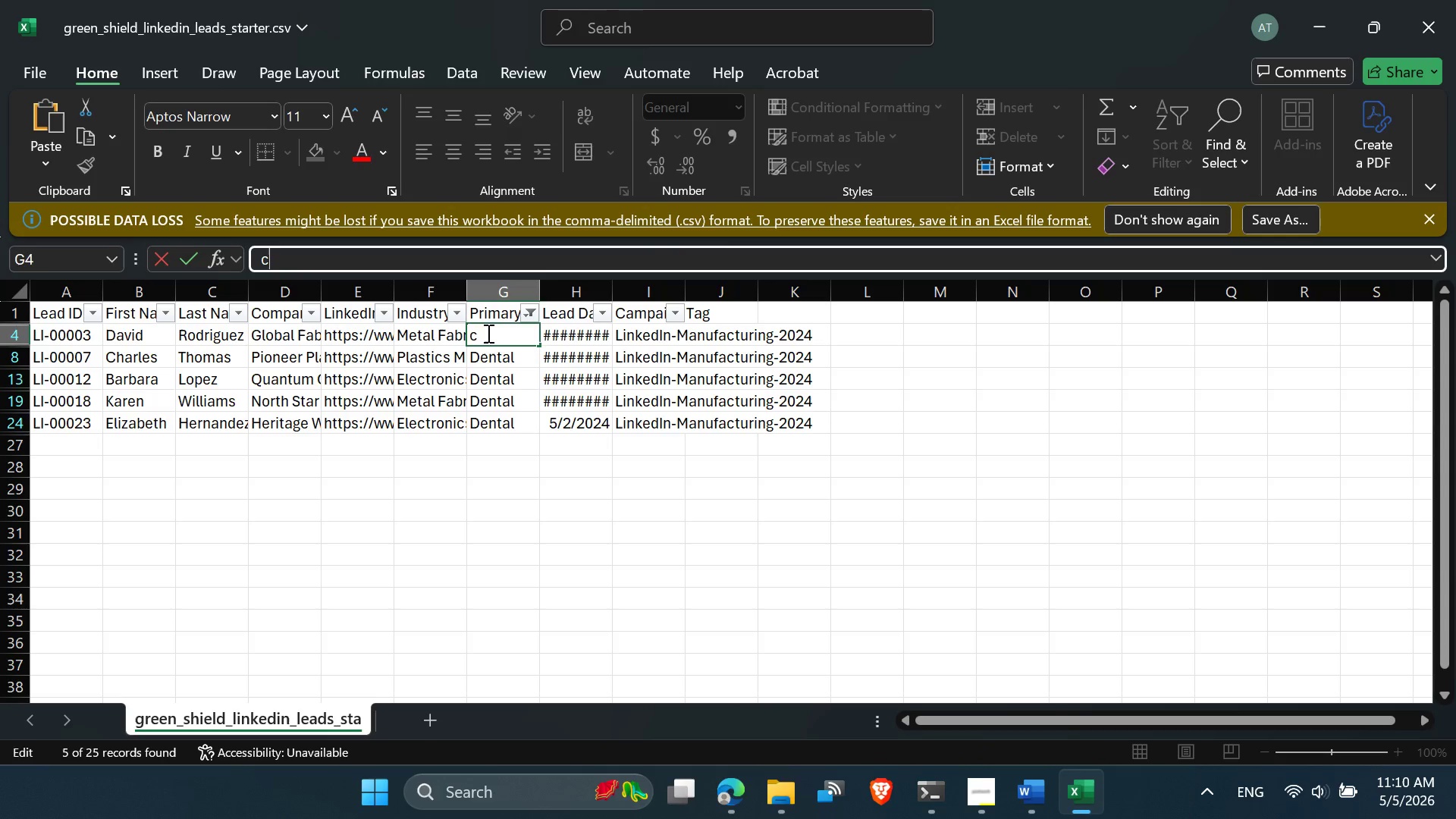 
key(Control+Z)
 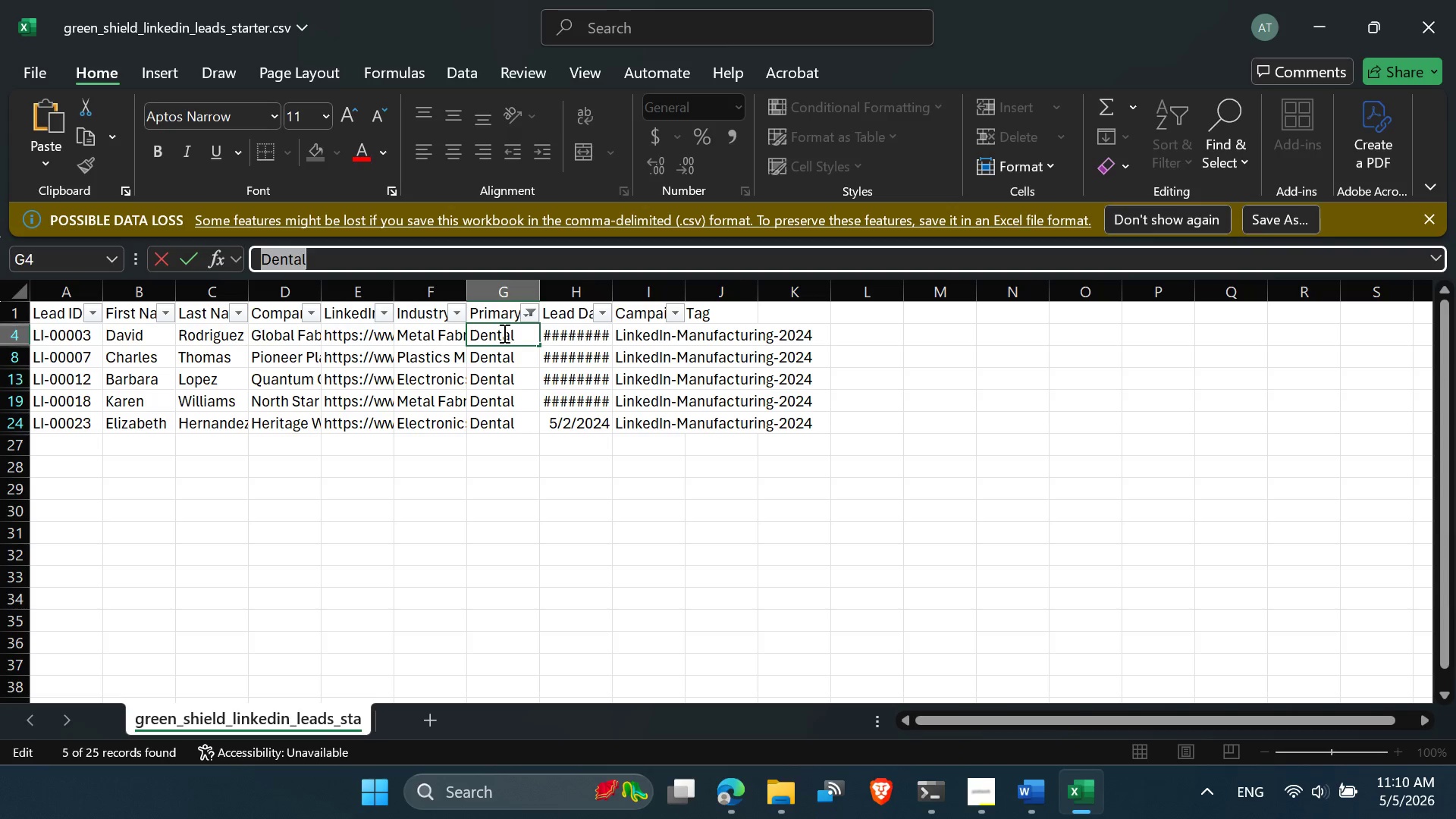 
left_click([496, 365])
 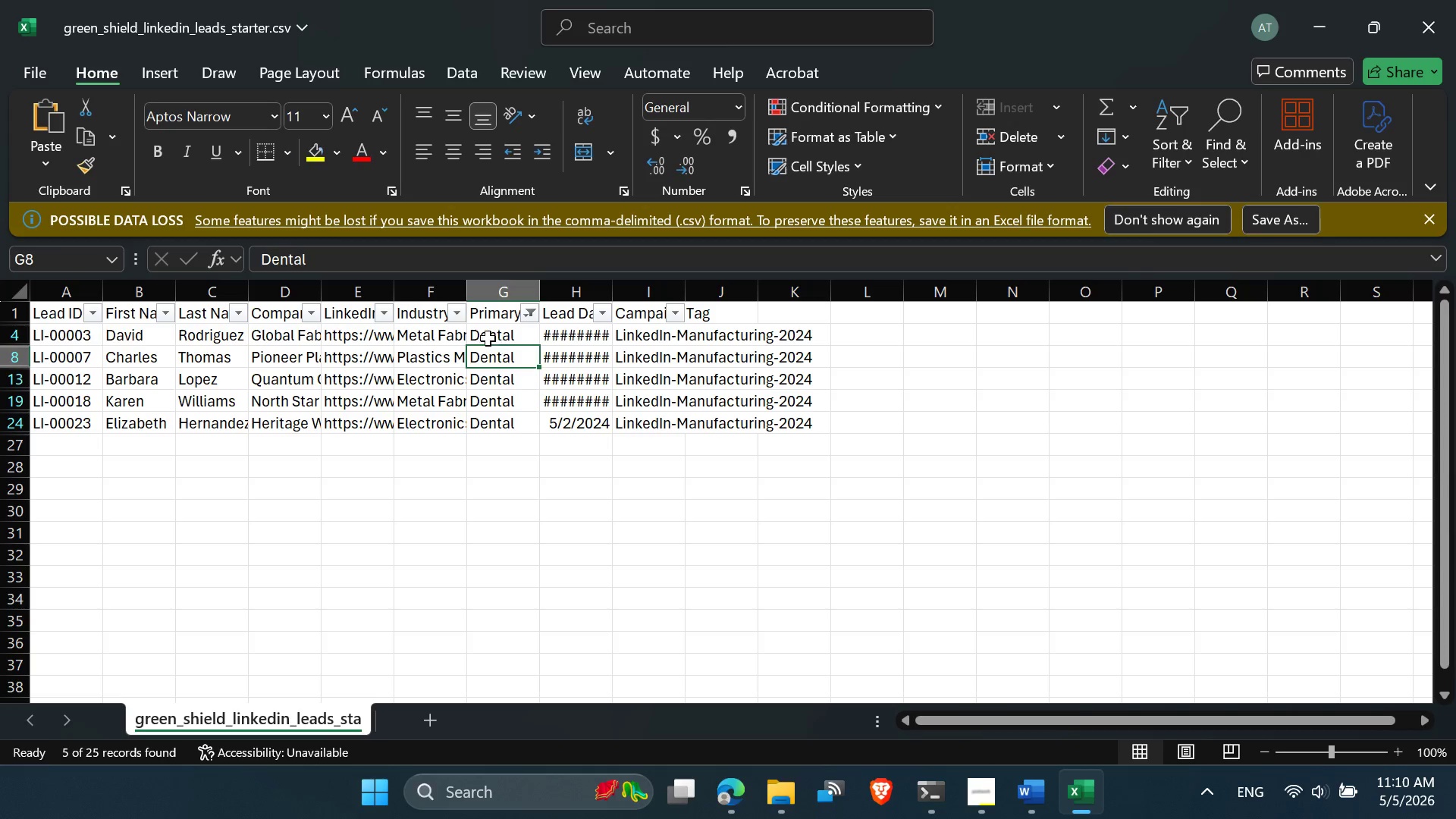 
left_click([488, 338])
 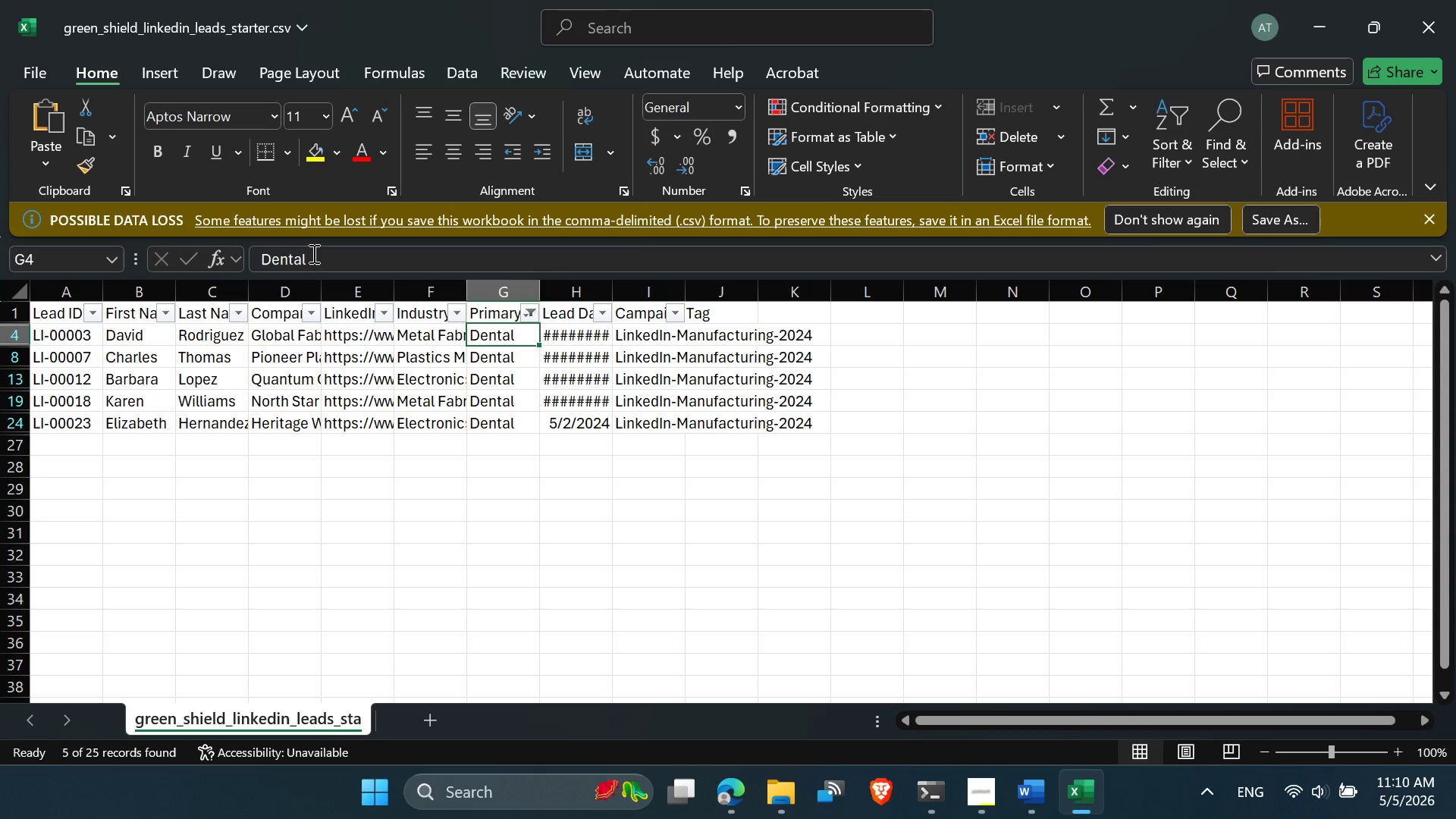 
left_click_drag(start_coordinate=[312, 253], to_coordinate=[238, 258])
 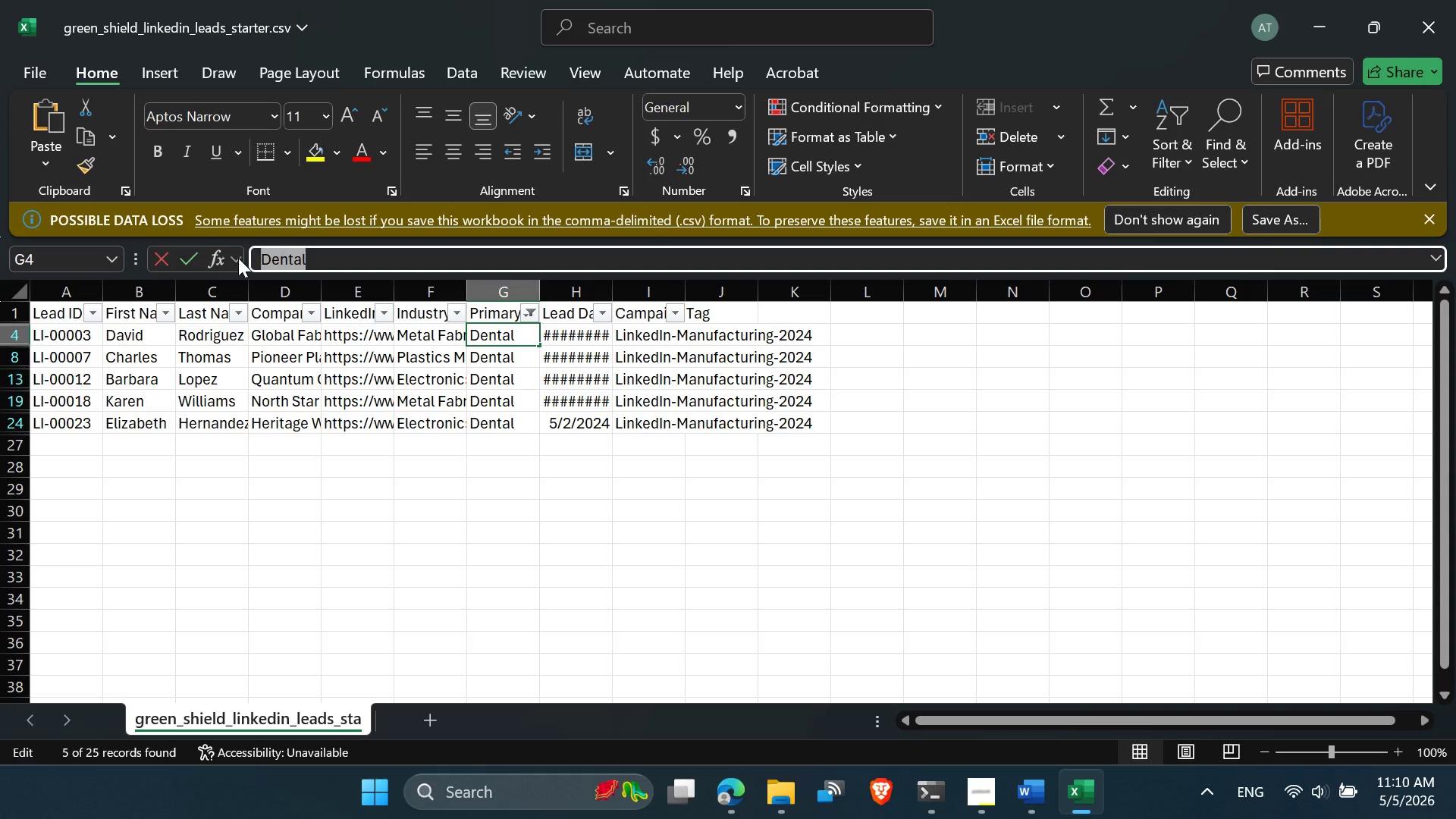 
key(Control+C)
 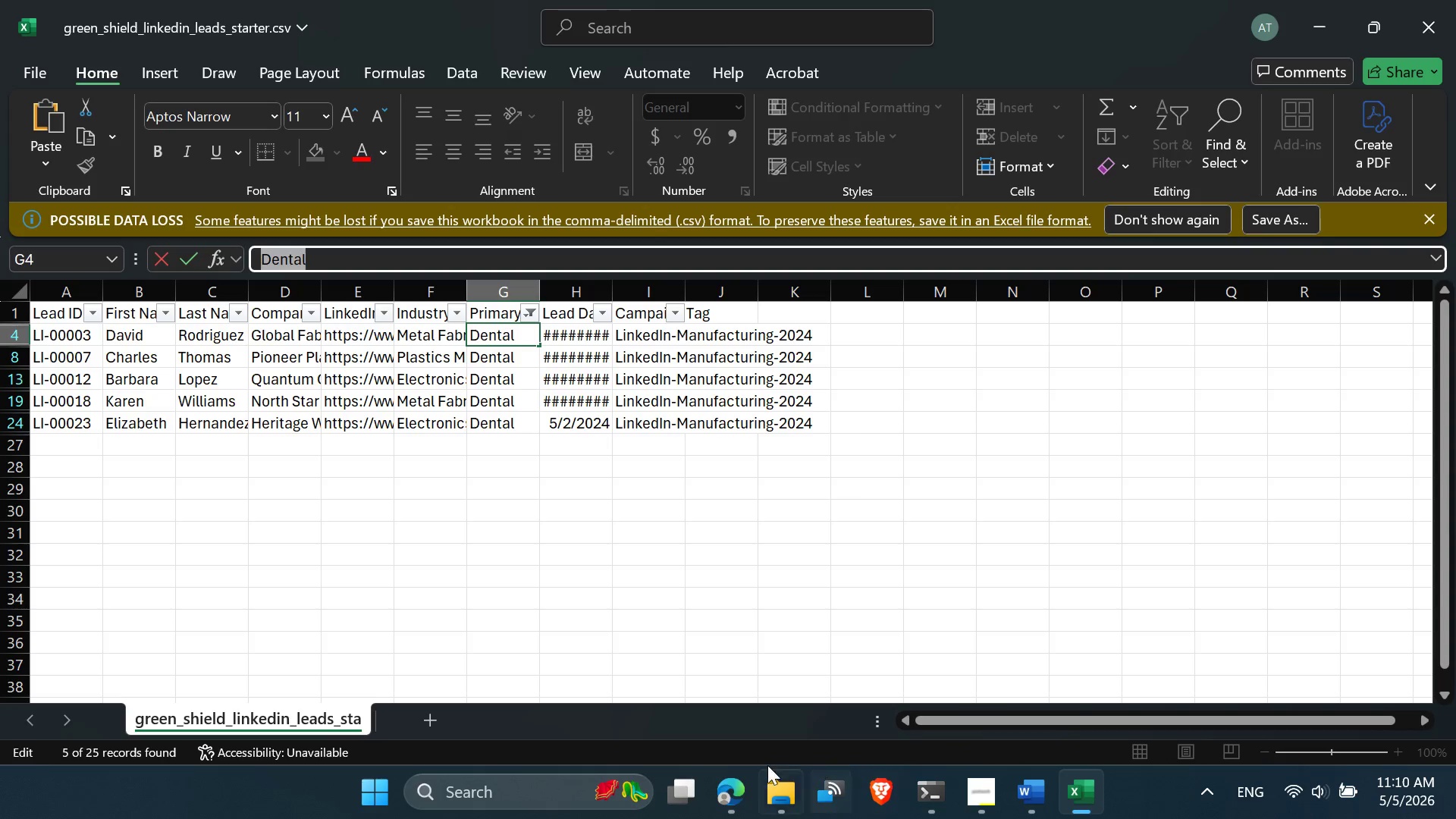 
left_click([735, 785])
 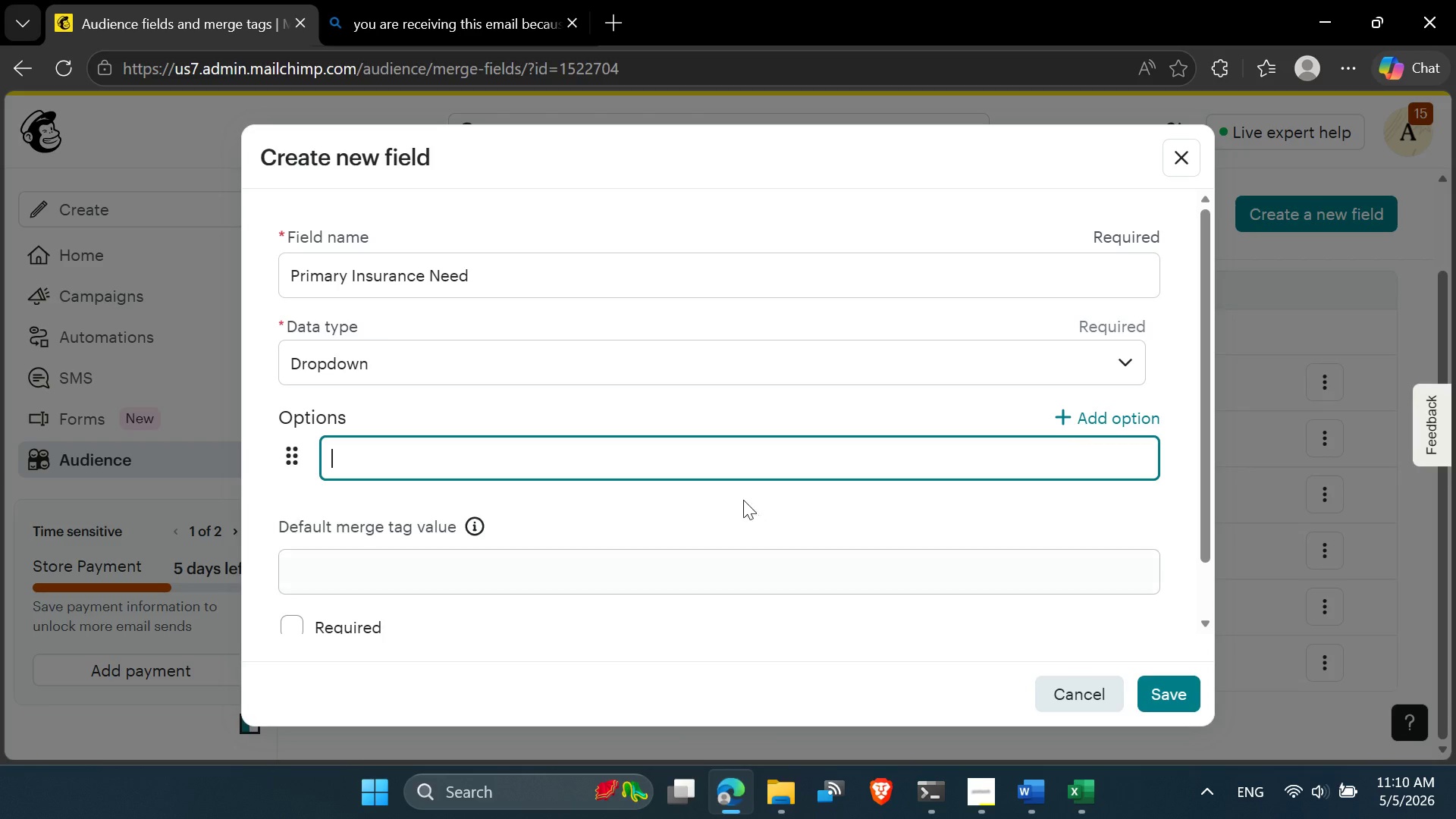 
key(Control+V)
 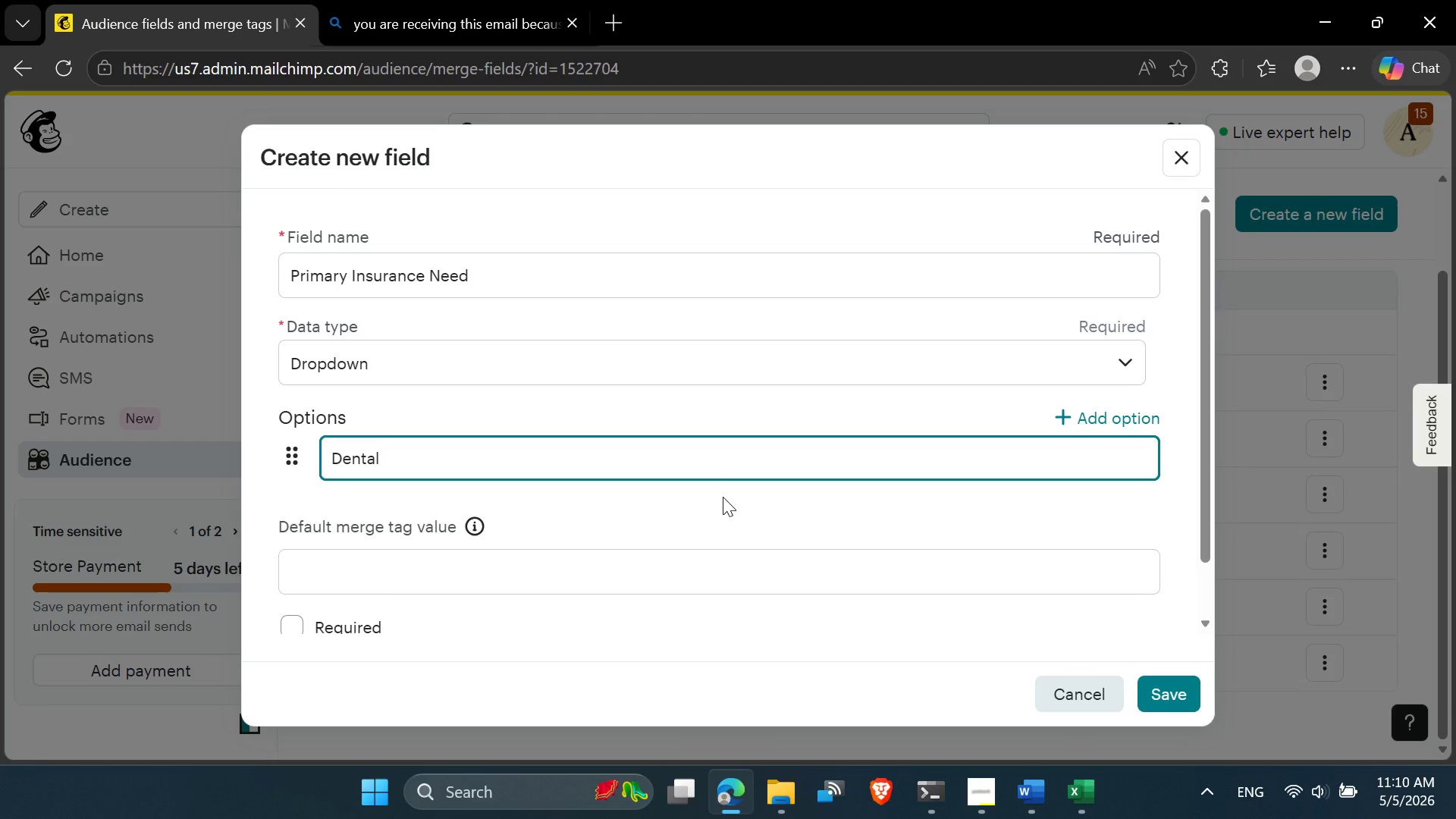 
key(Enter)
 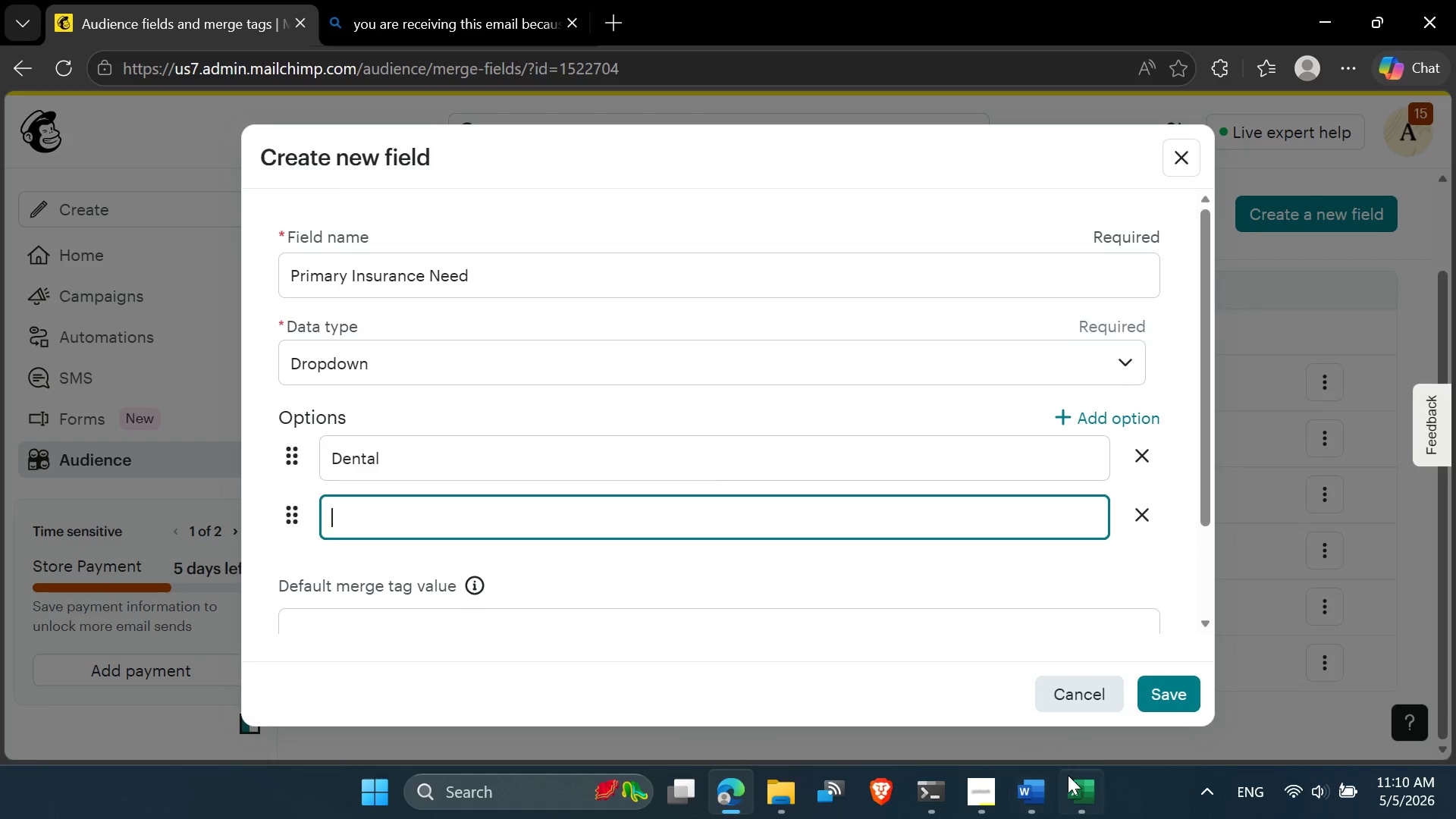 
left_click([1067, 798])
 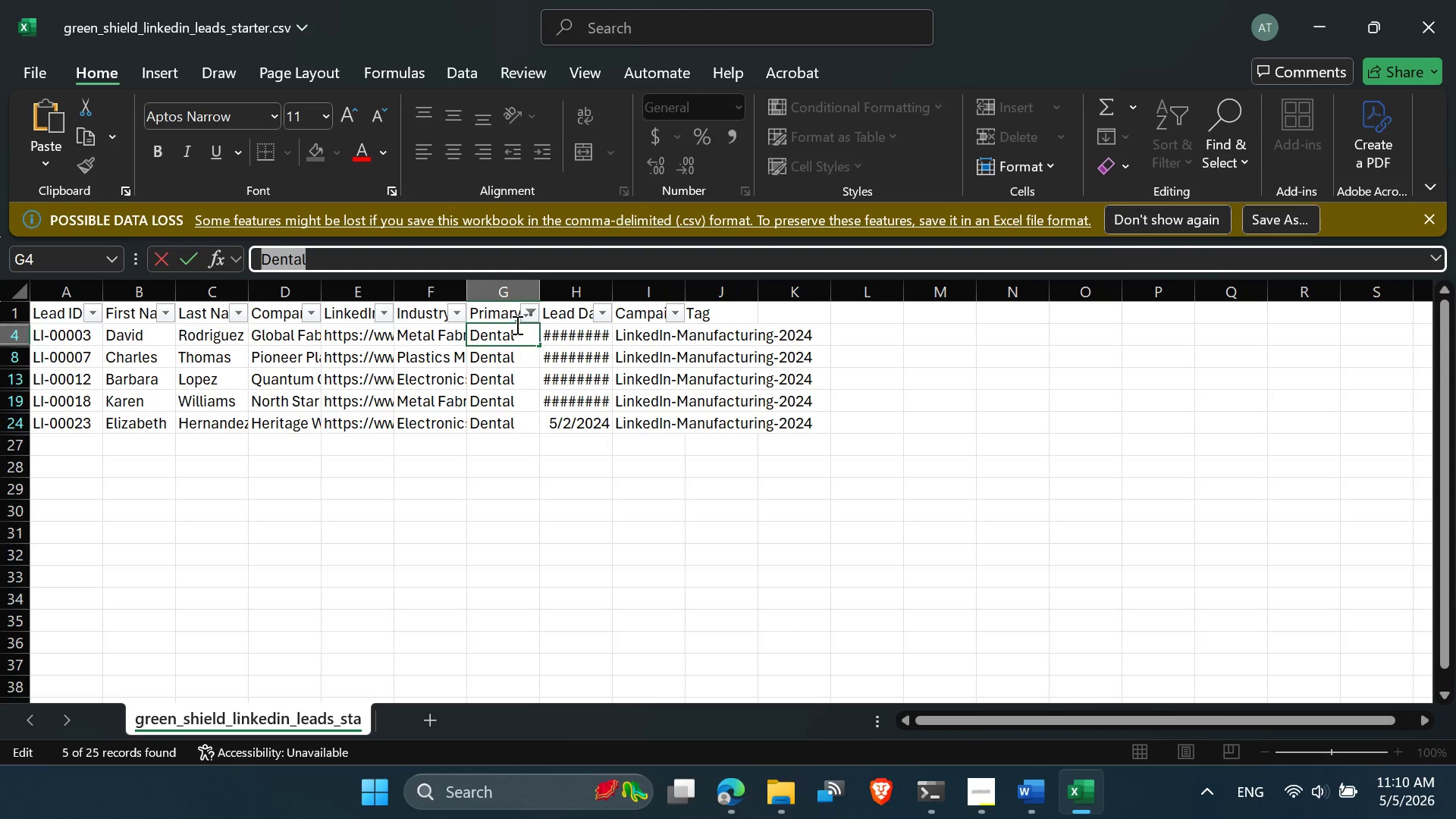 
left_click([526, 315])
 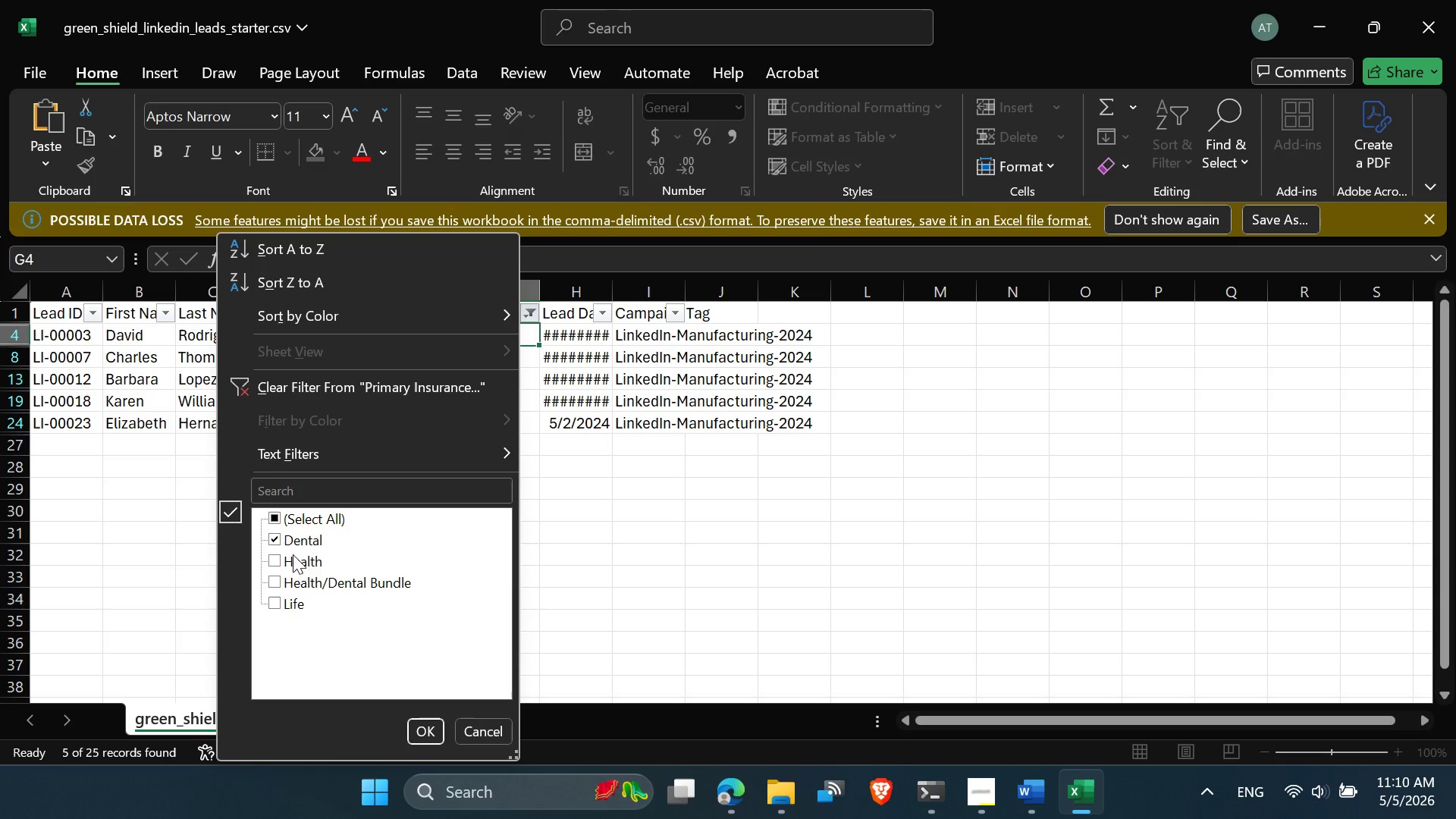 
double_click([301, 535])
 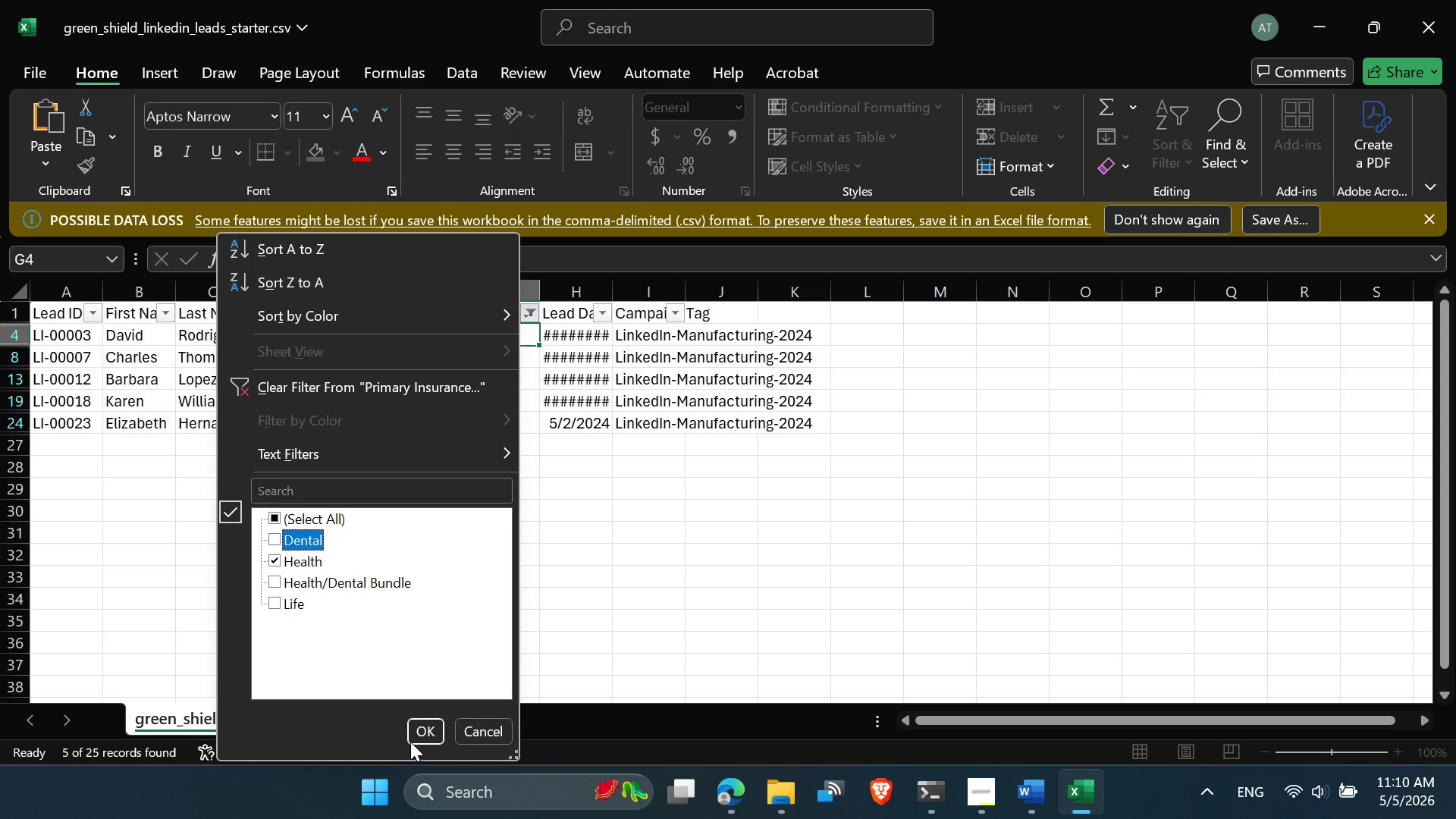 
left_click([412, 736])
 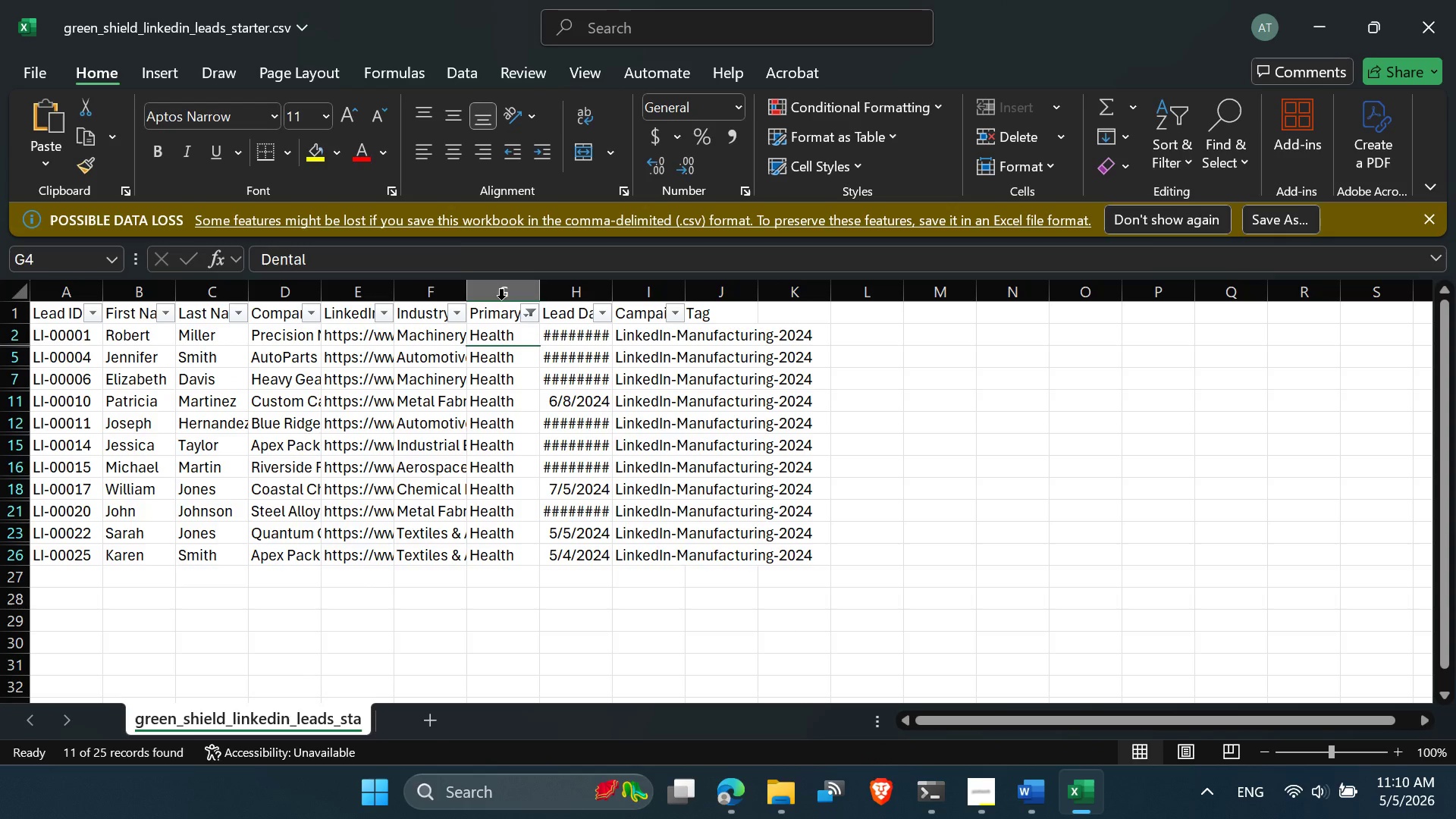 
left_click_drag(start_coordinate=[388, 248], to_coordinate=[201, 250])
 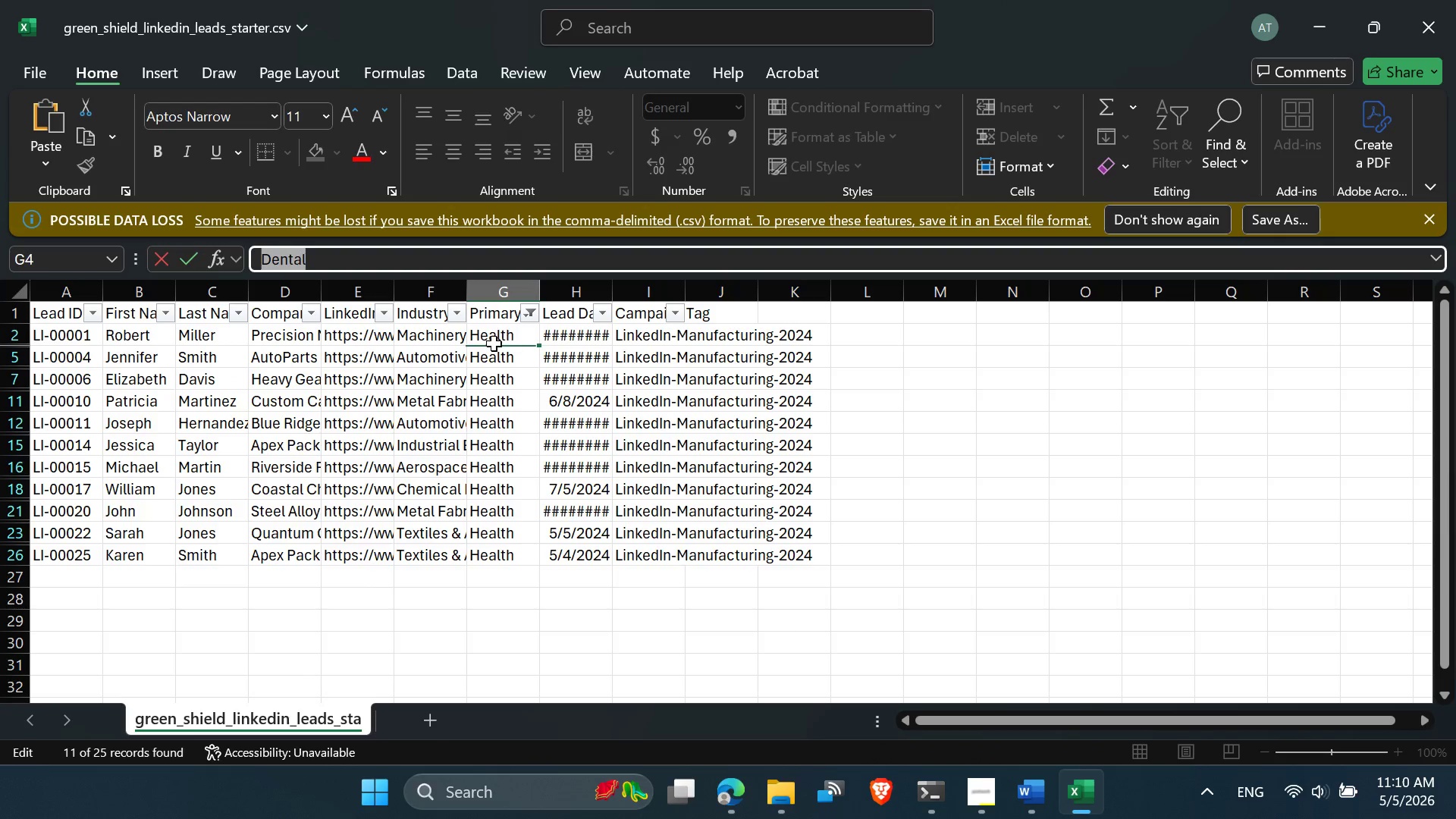 
left_click([493, 340])
 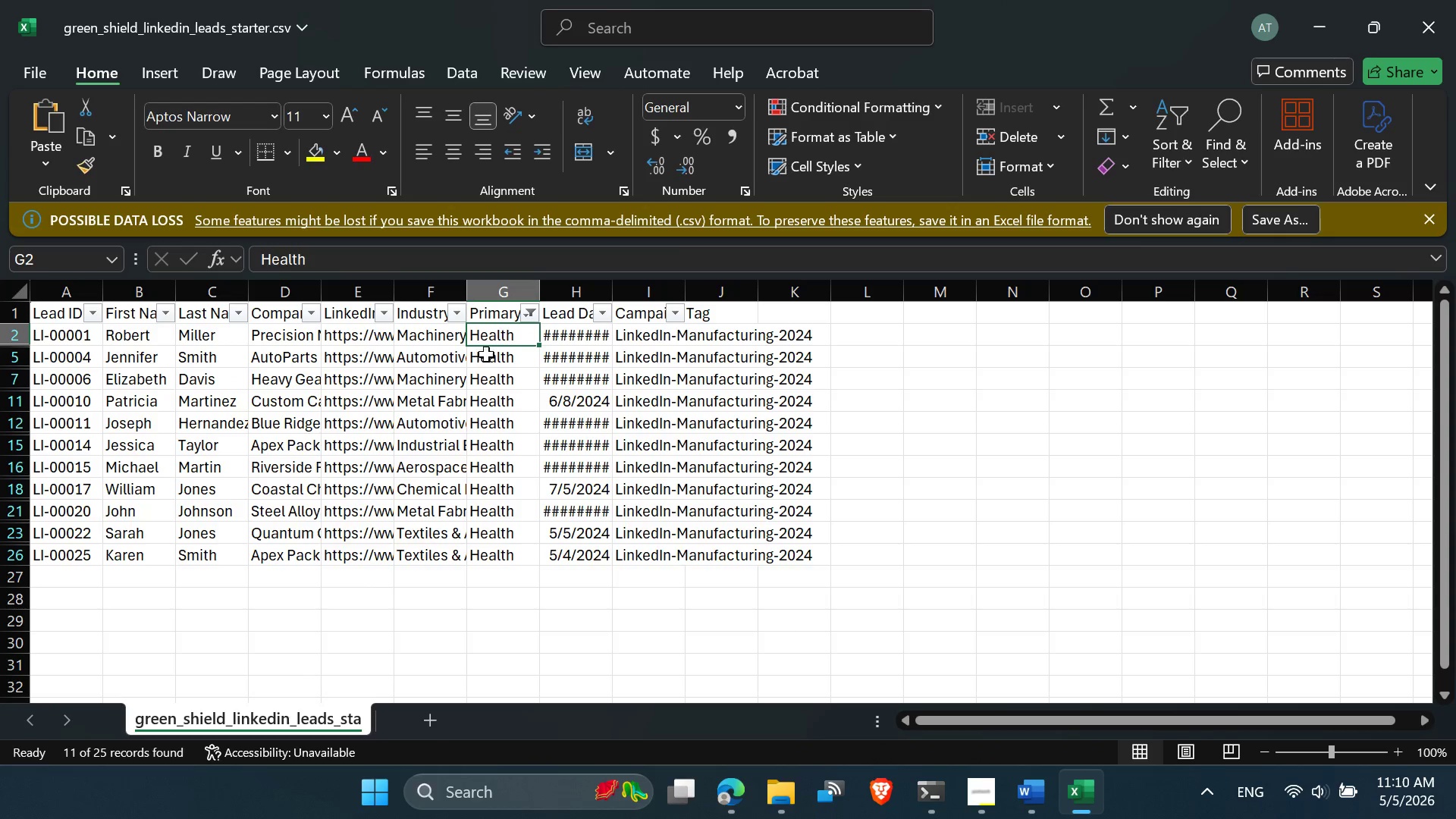 
left_click_drag(start_coordinate=[318, 262], to_coordinate=[196, 242])
 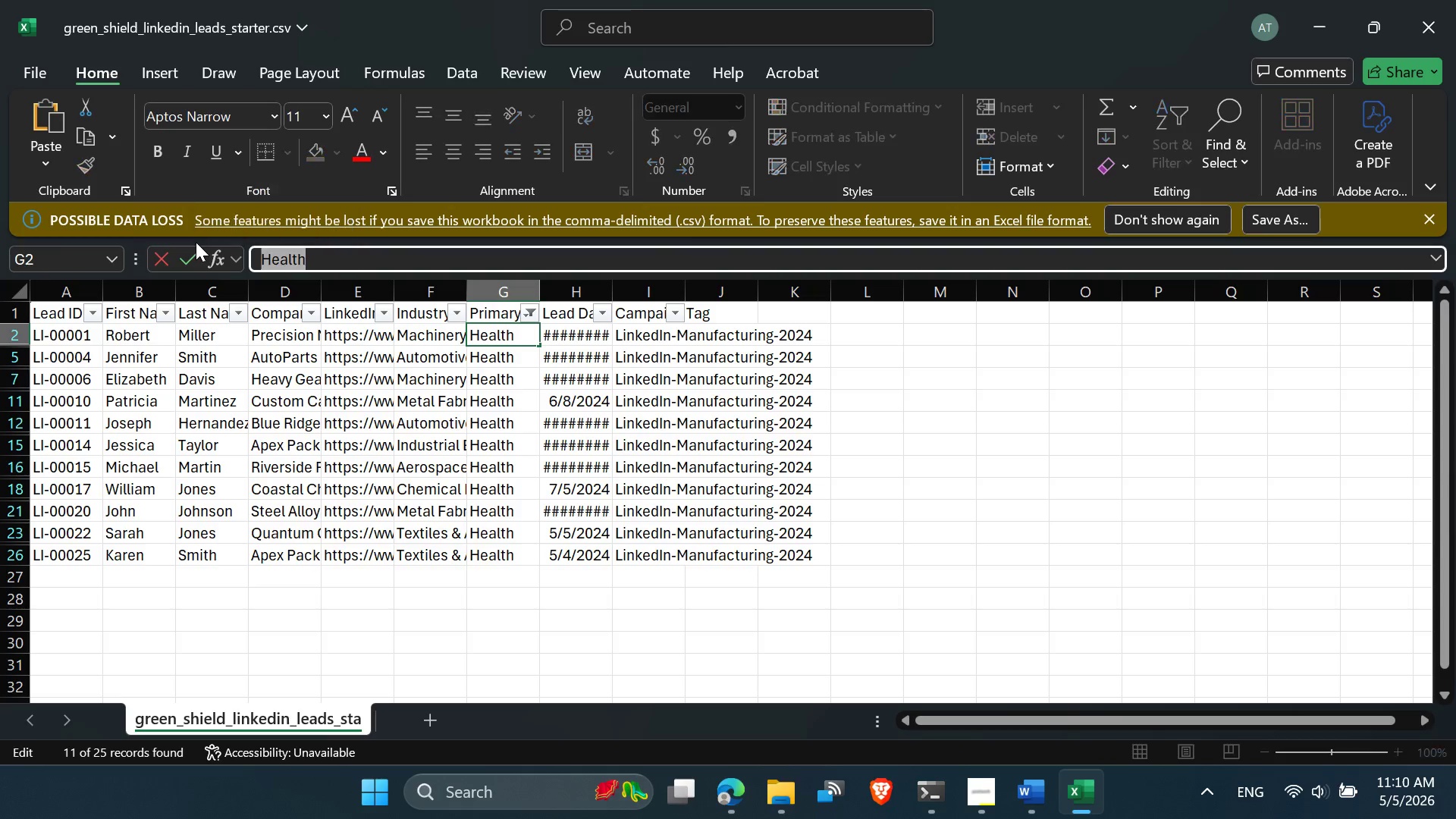 
key(Control+C)
 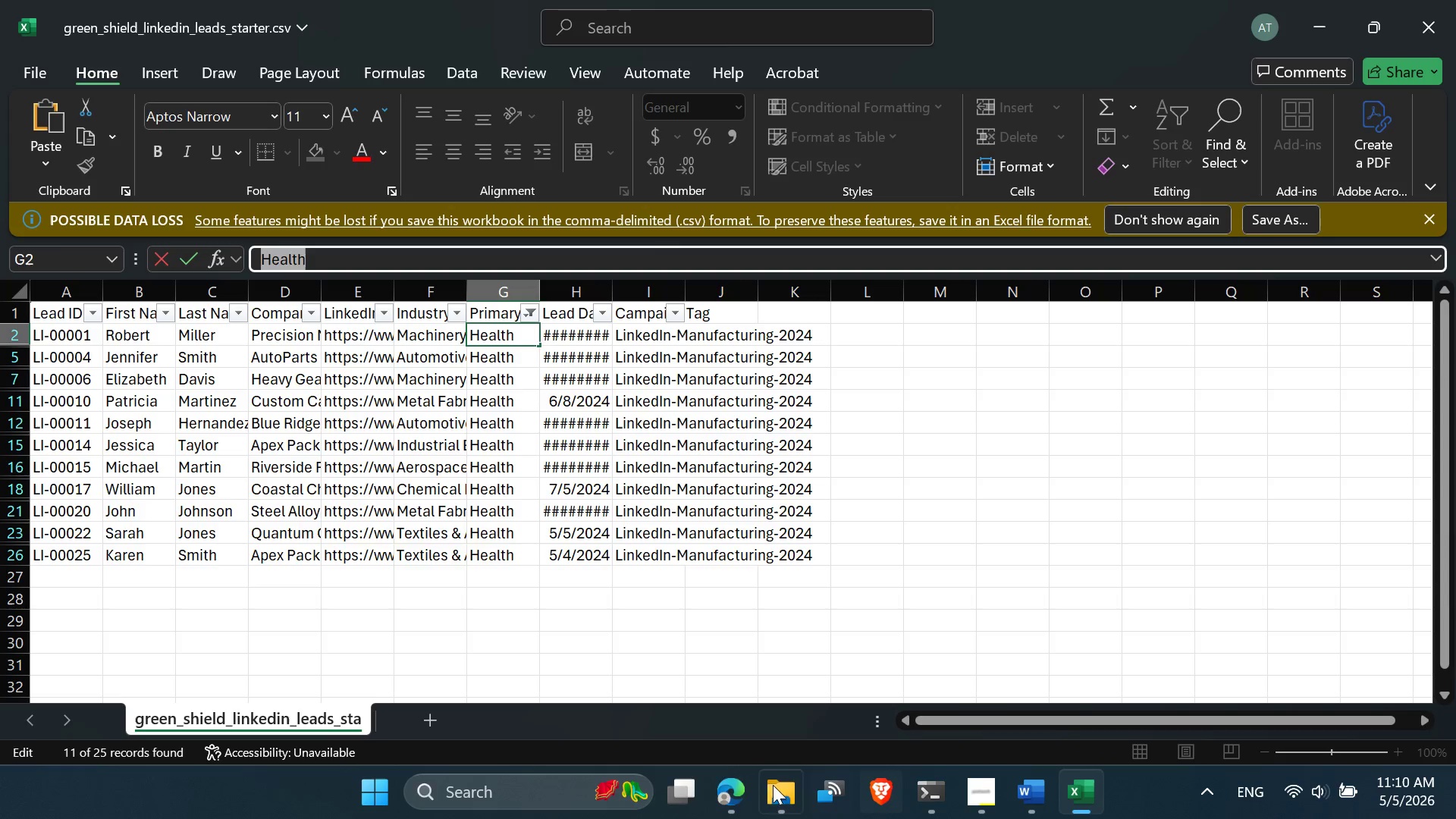 
left_click([725, 773])
 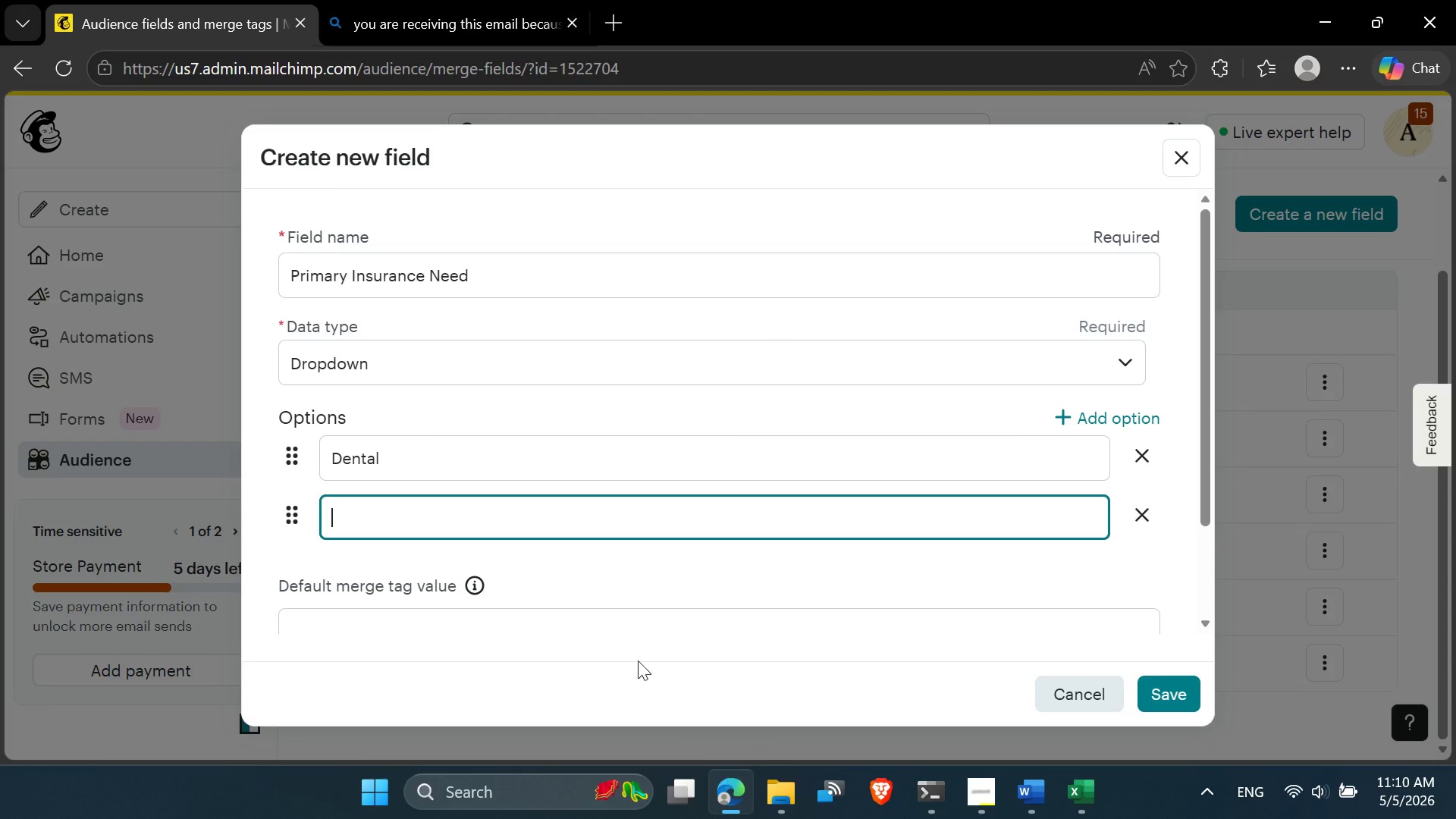 
key(Control+V)
 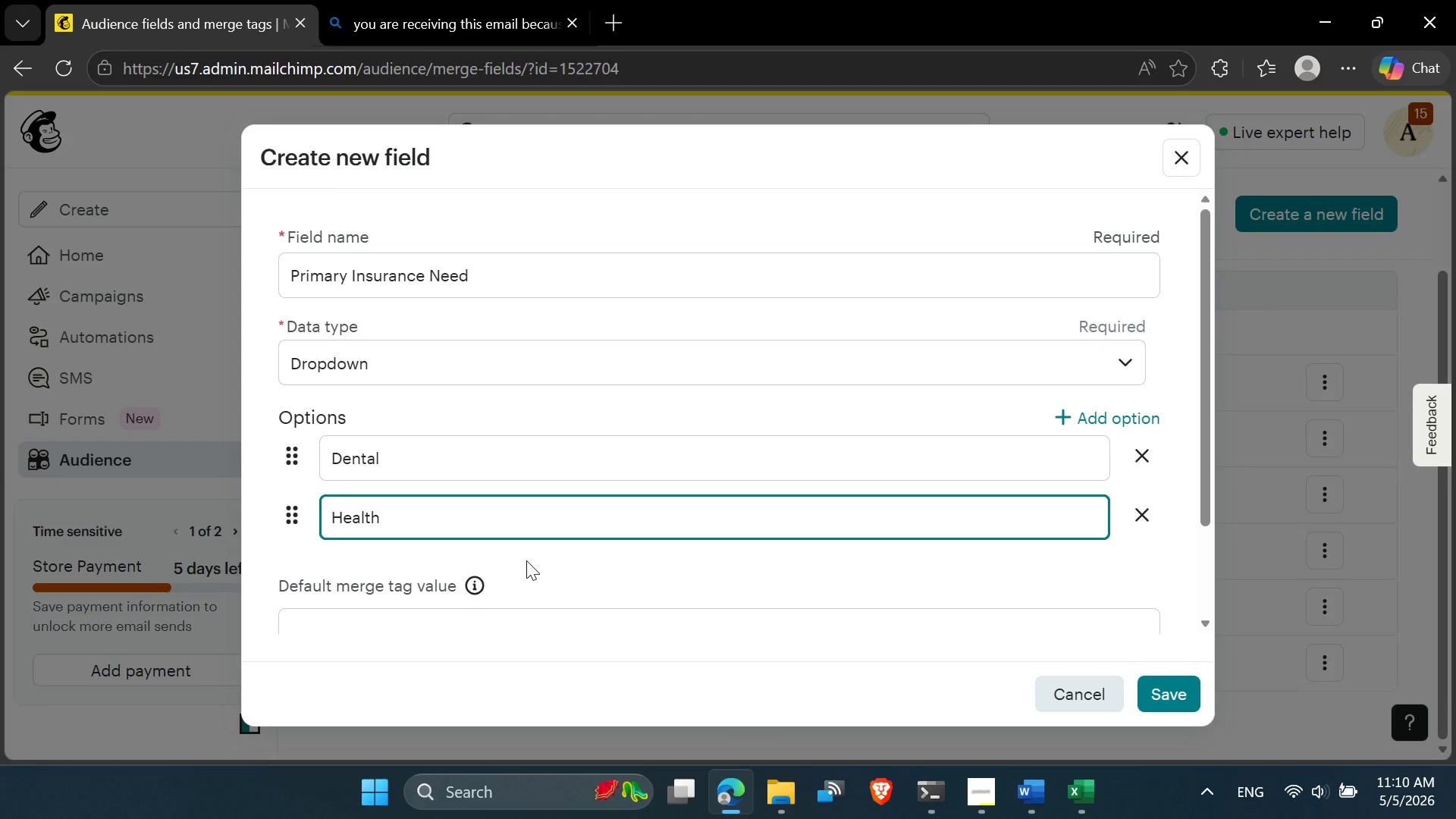 
key(Enter)
 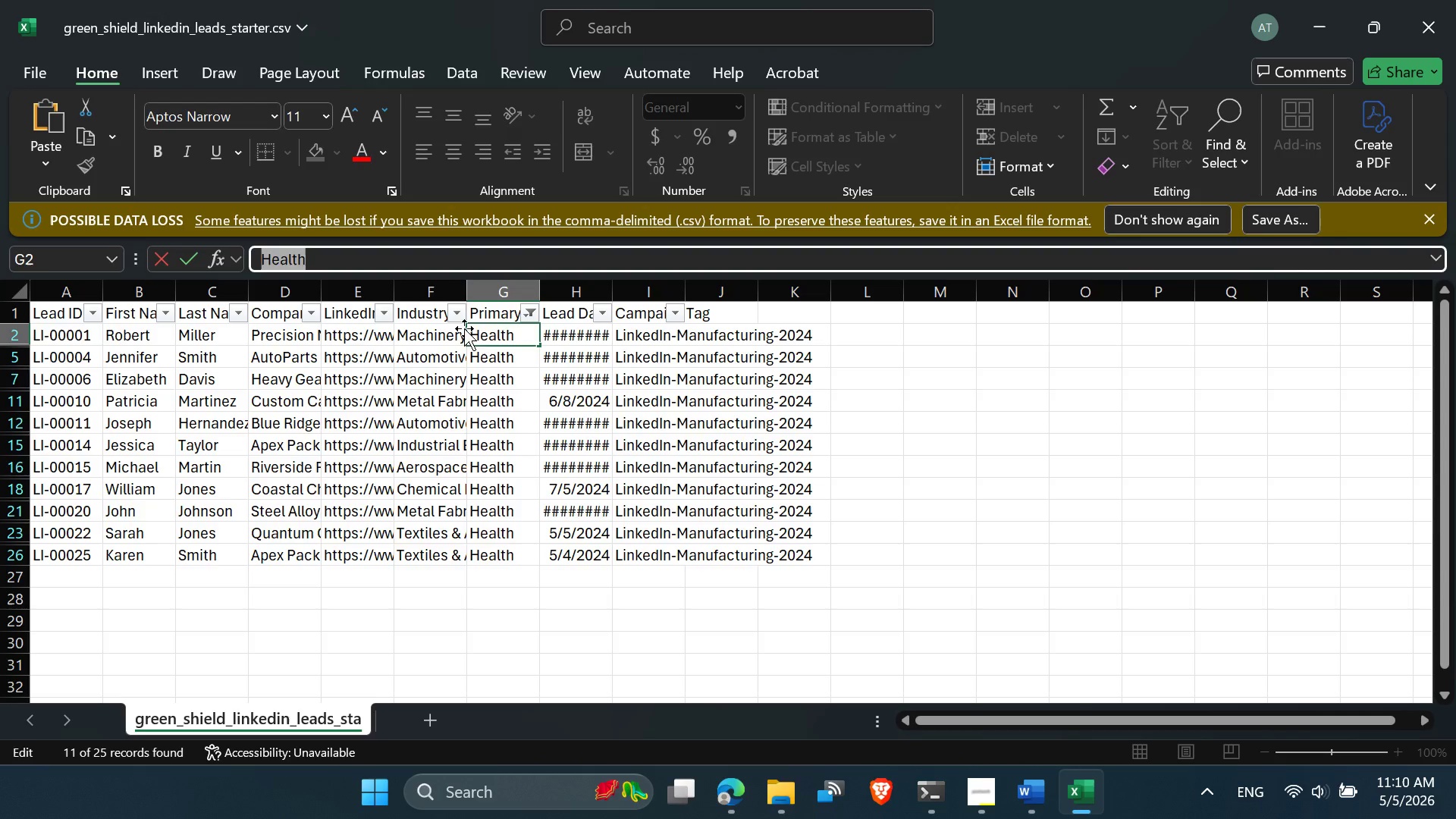 
left_click([532, 318])
 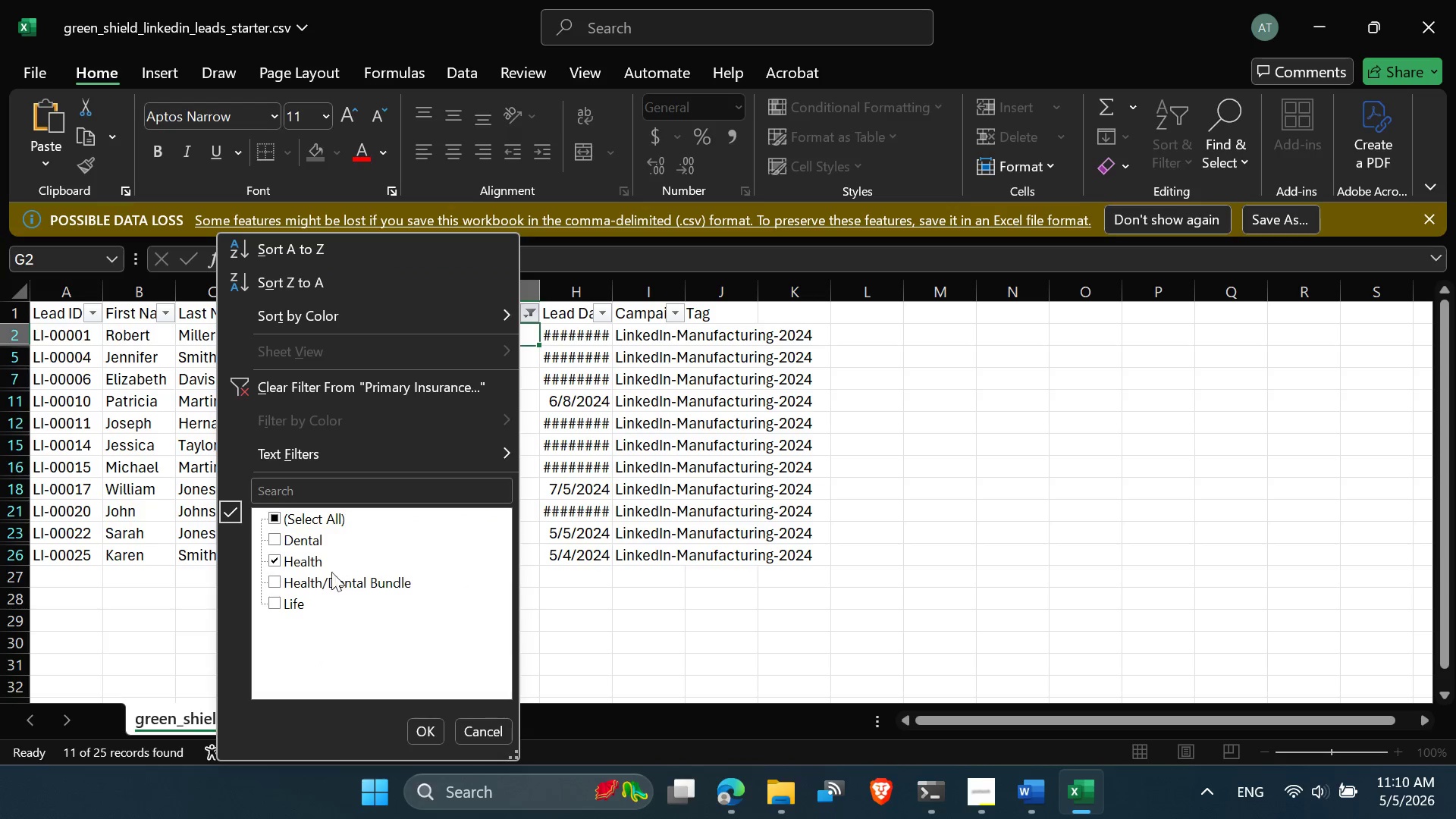 
left_click([330, 579])
 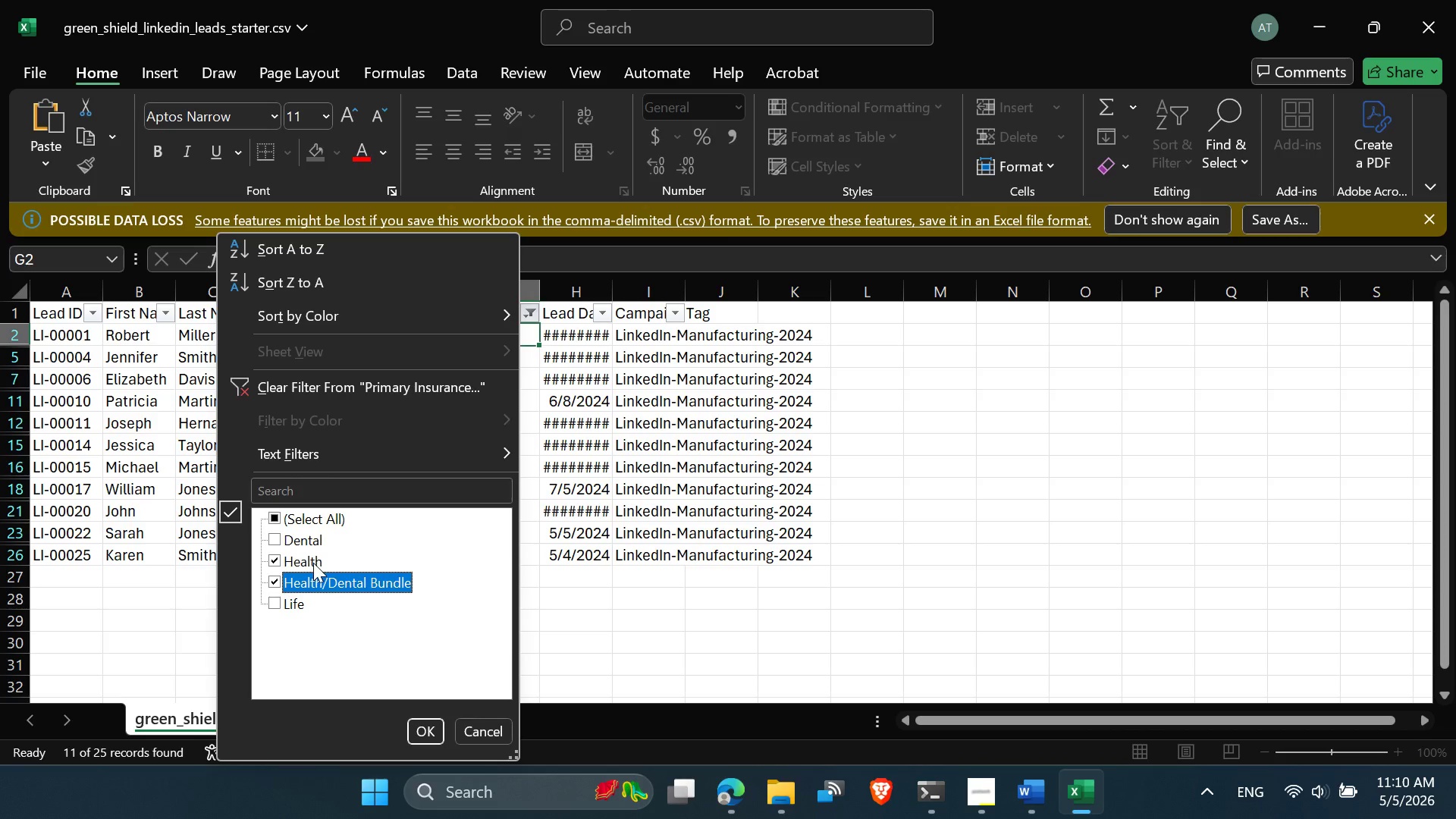 
left_click([313, 563])
 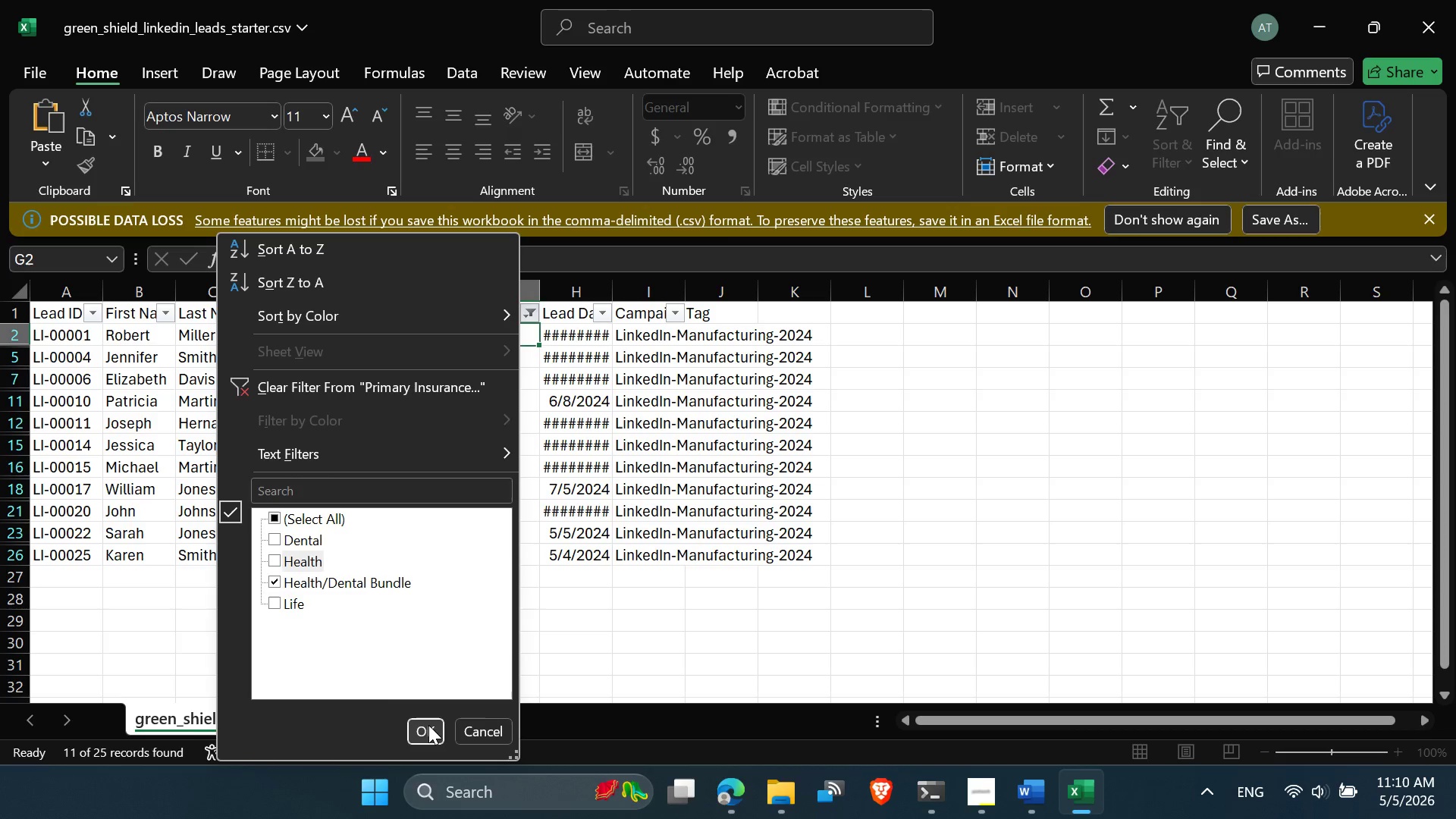 
left_click([426, 735])
 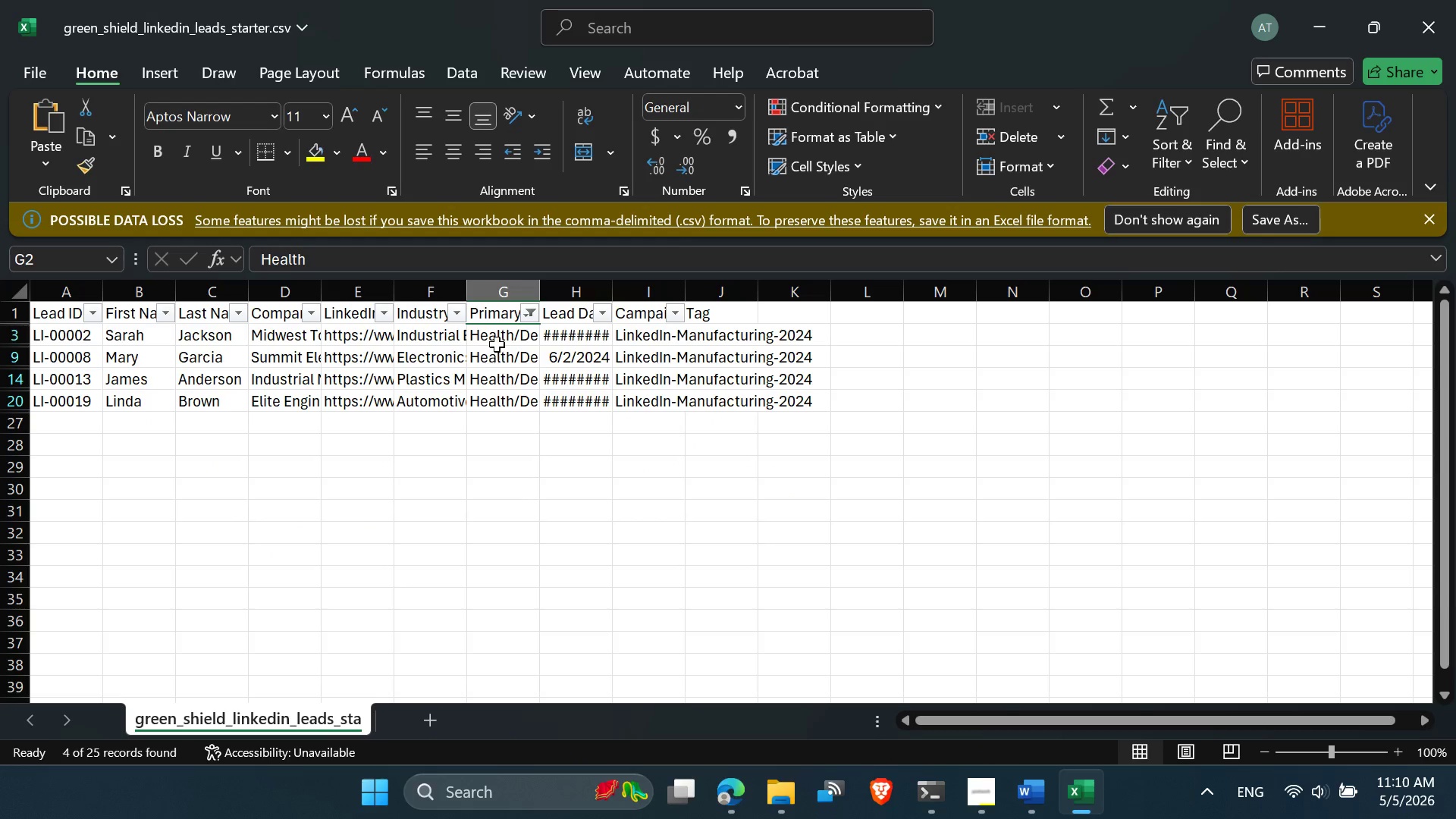 
left_click([495, 337])
 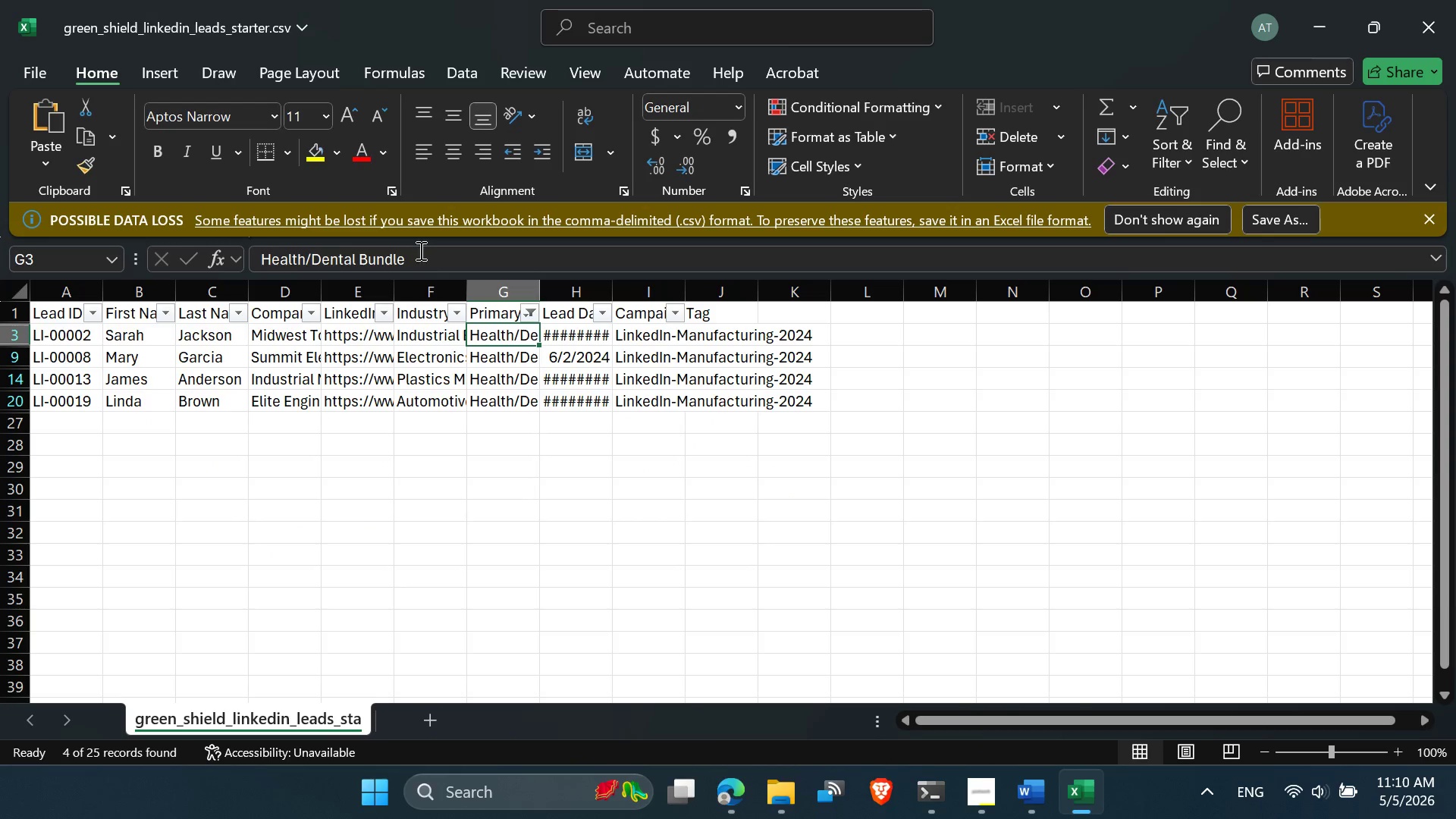 
left_click_drag(start_coordinate=[419, 246], to_coordinate=[218, 256])
 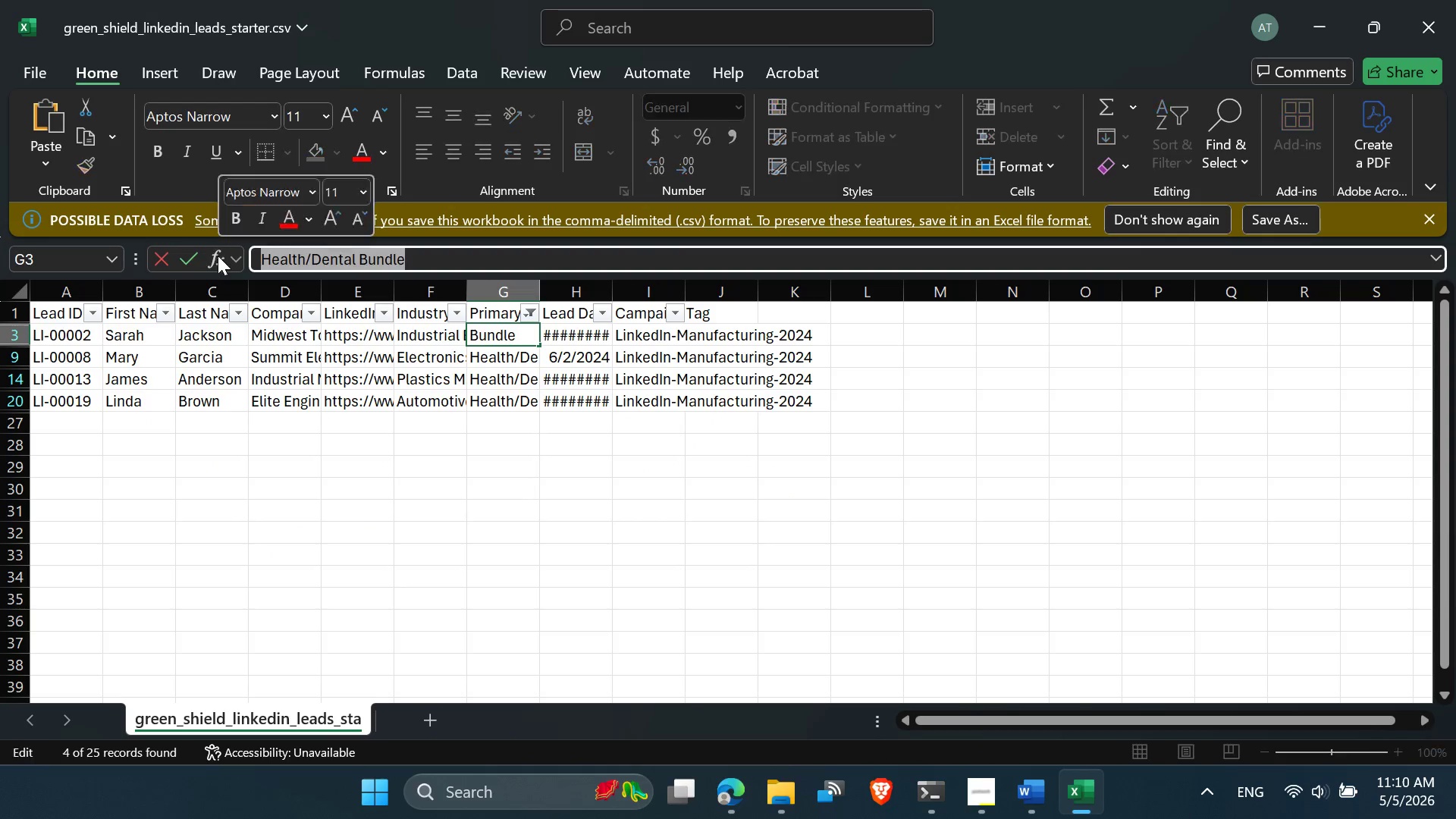 
key(Control+C)
 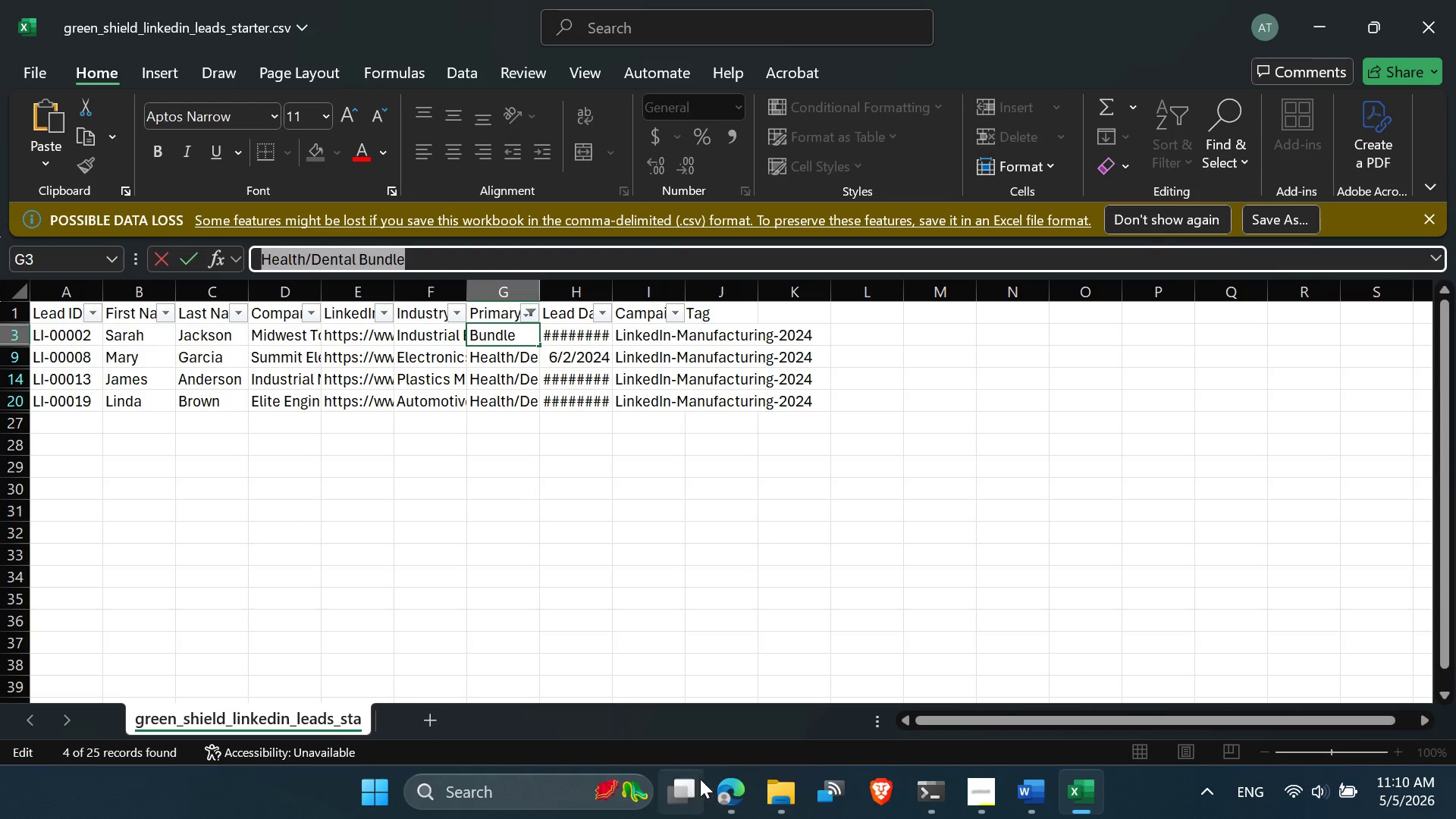 
left_click([720, 795])
 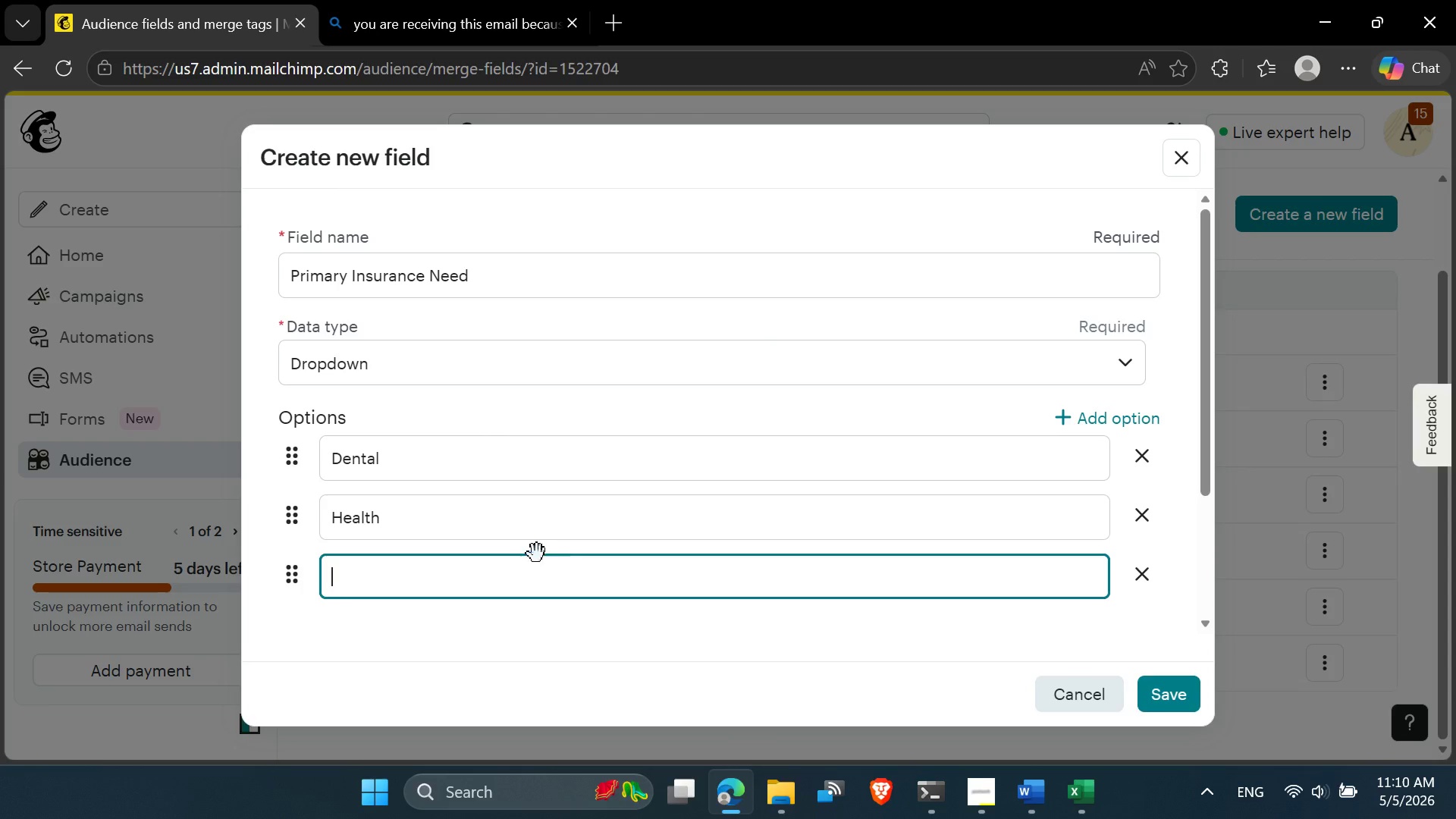 
key(Control+V)
 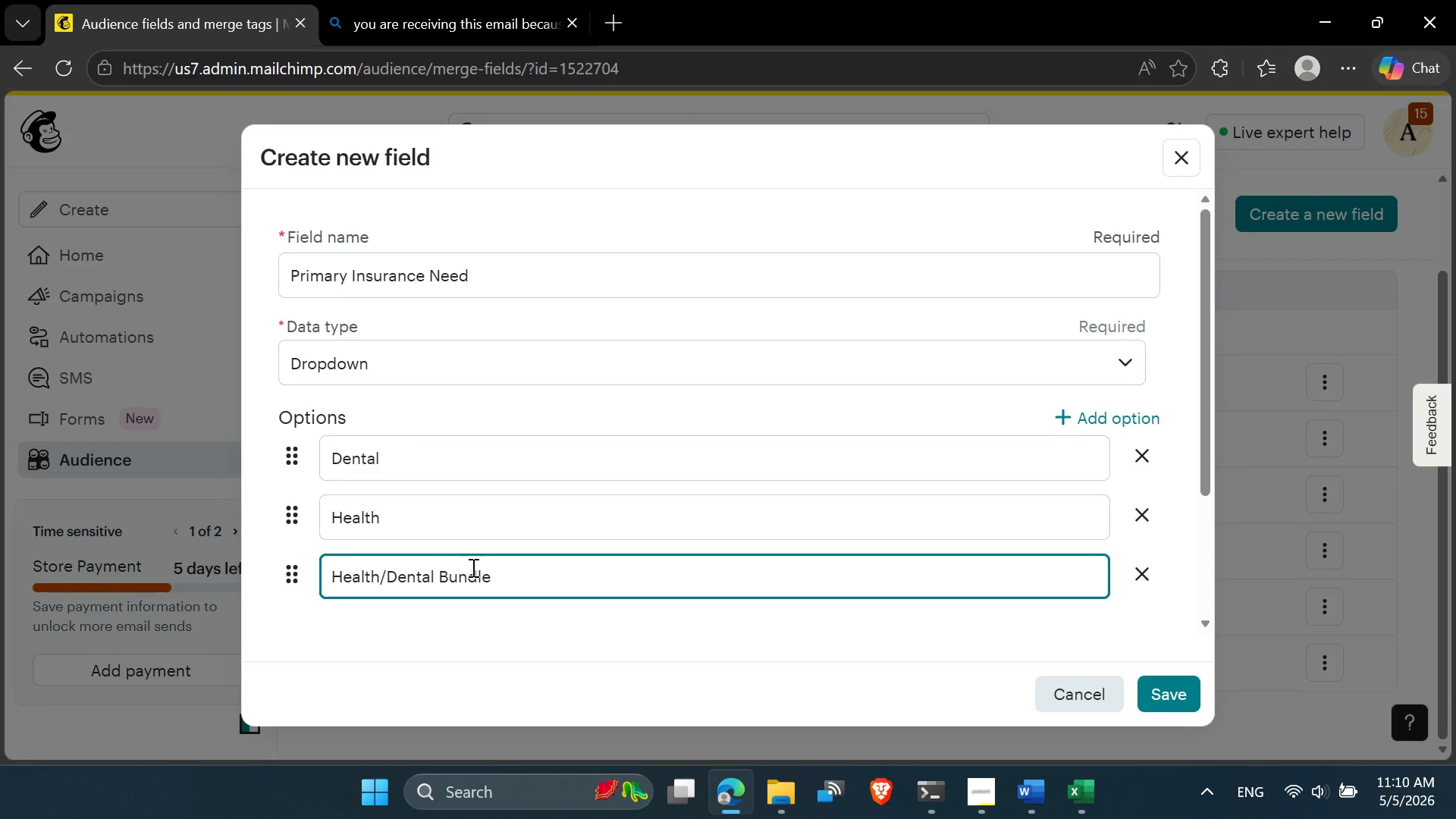 
key(Enter)
 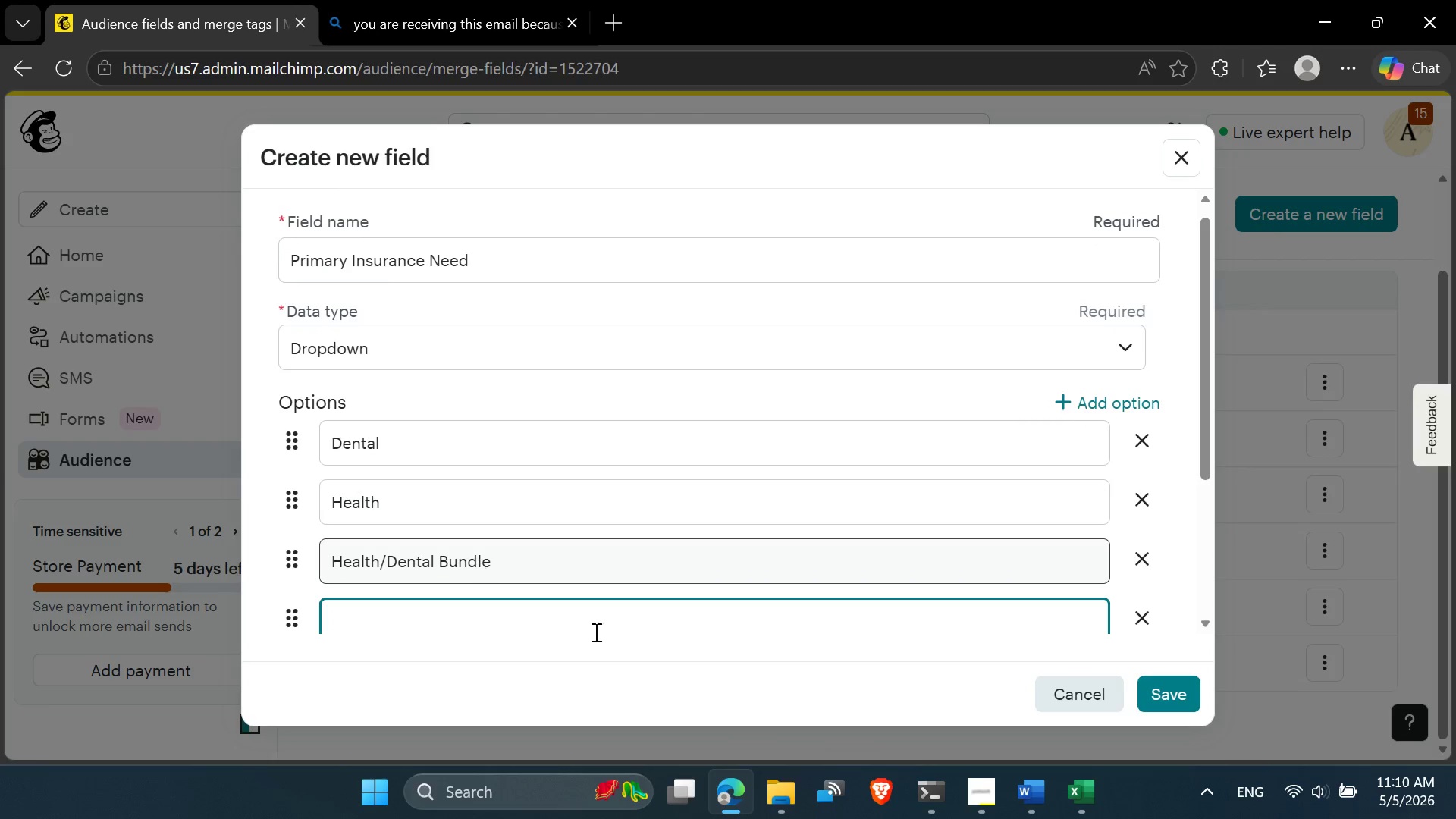 
scroll: coordinate [570, 497], scroll_direction: down, amount: 4.0
 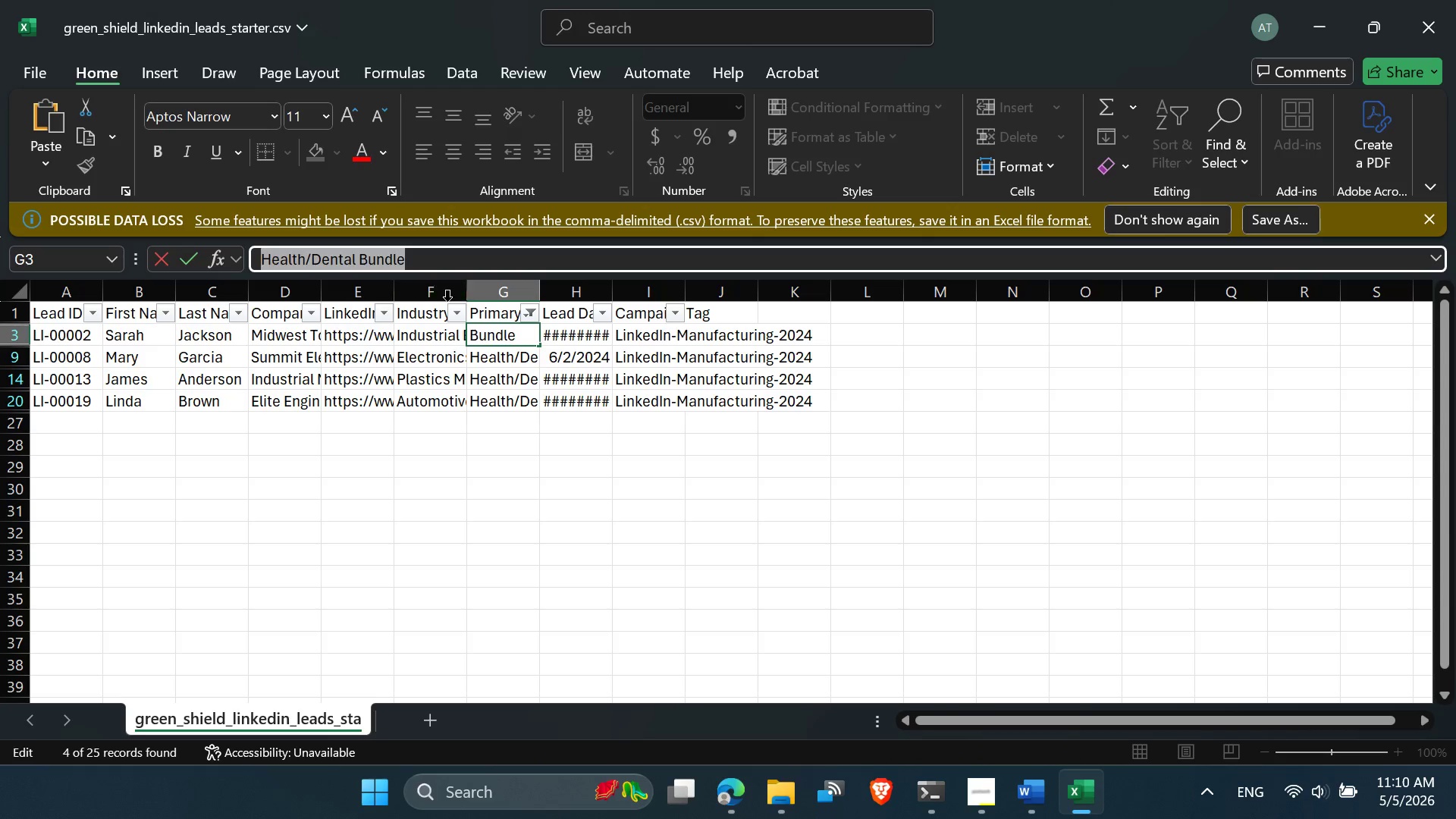 
left_click([535, 315])
 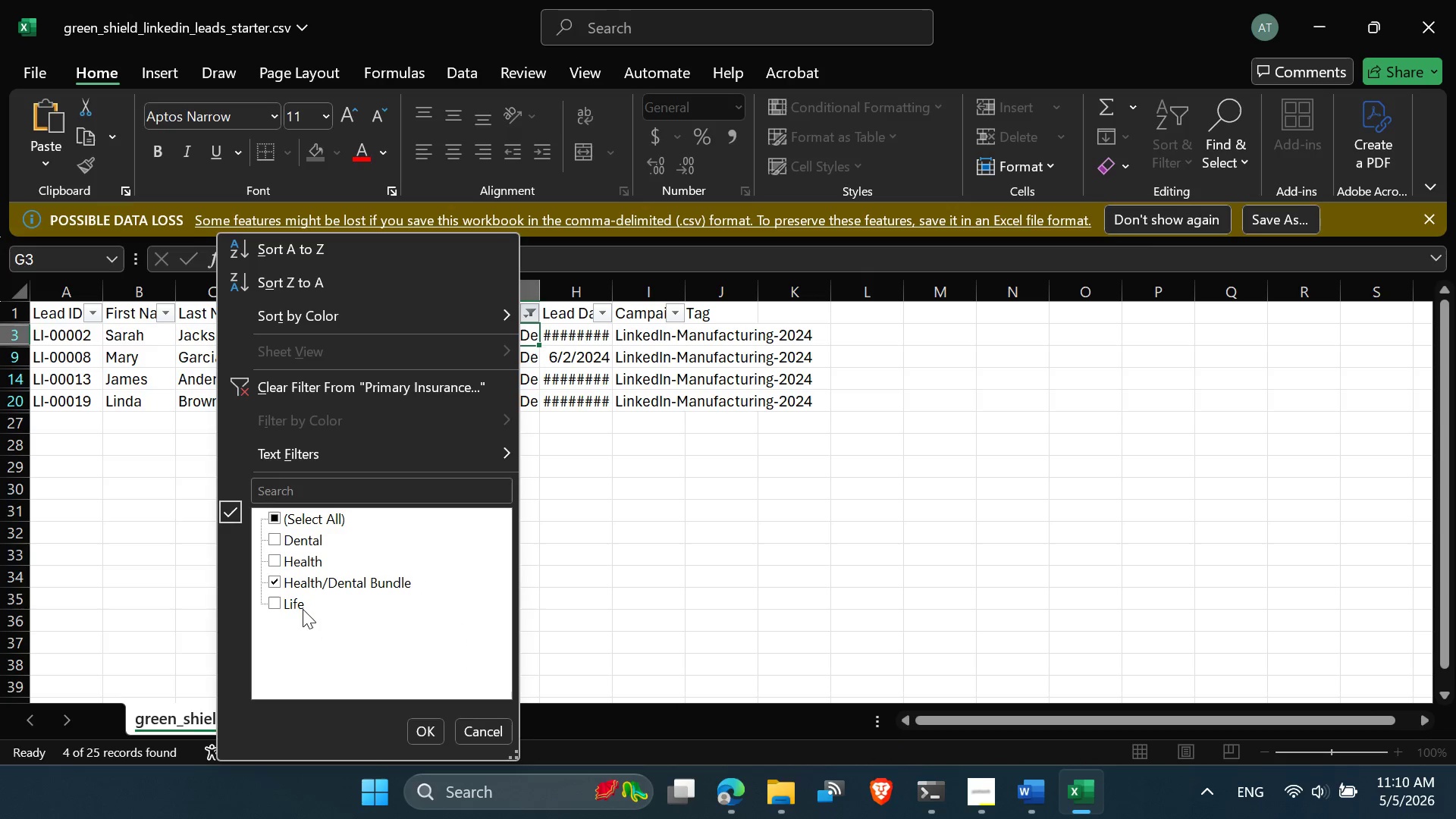 
left_click([291, 610])
 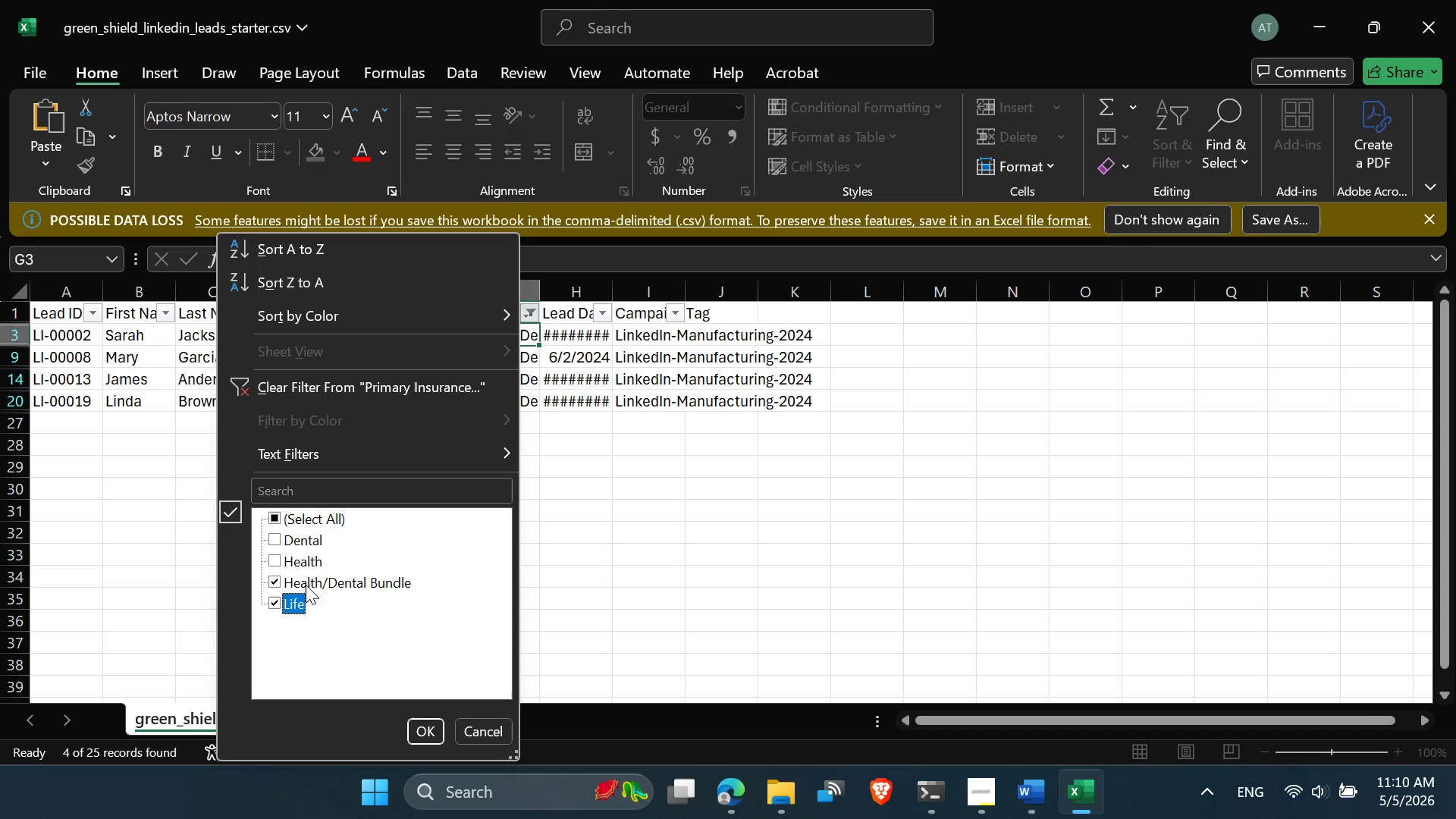 
left_click([308, 581])
 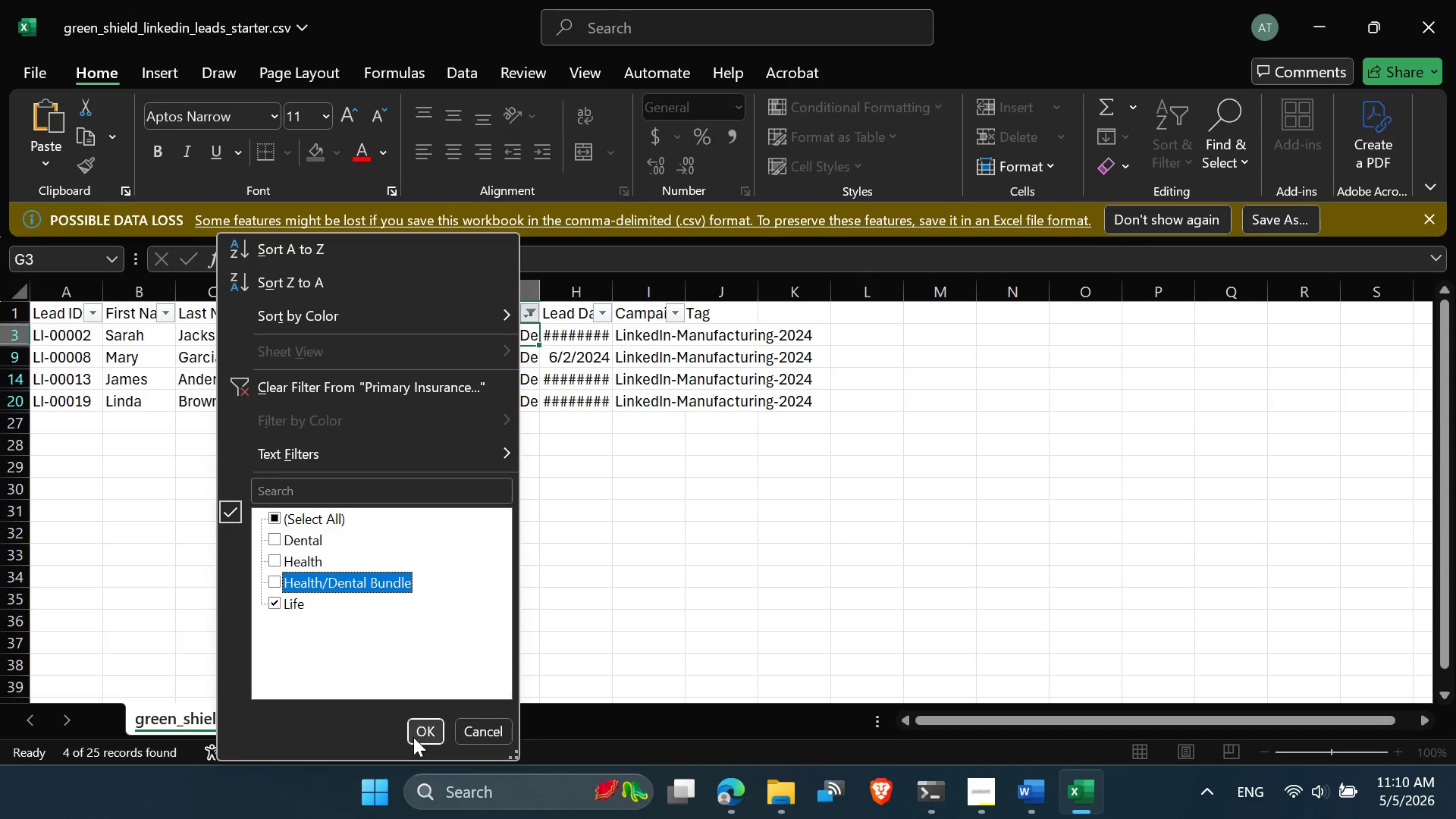 
left_click([421, 735])
 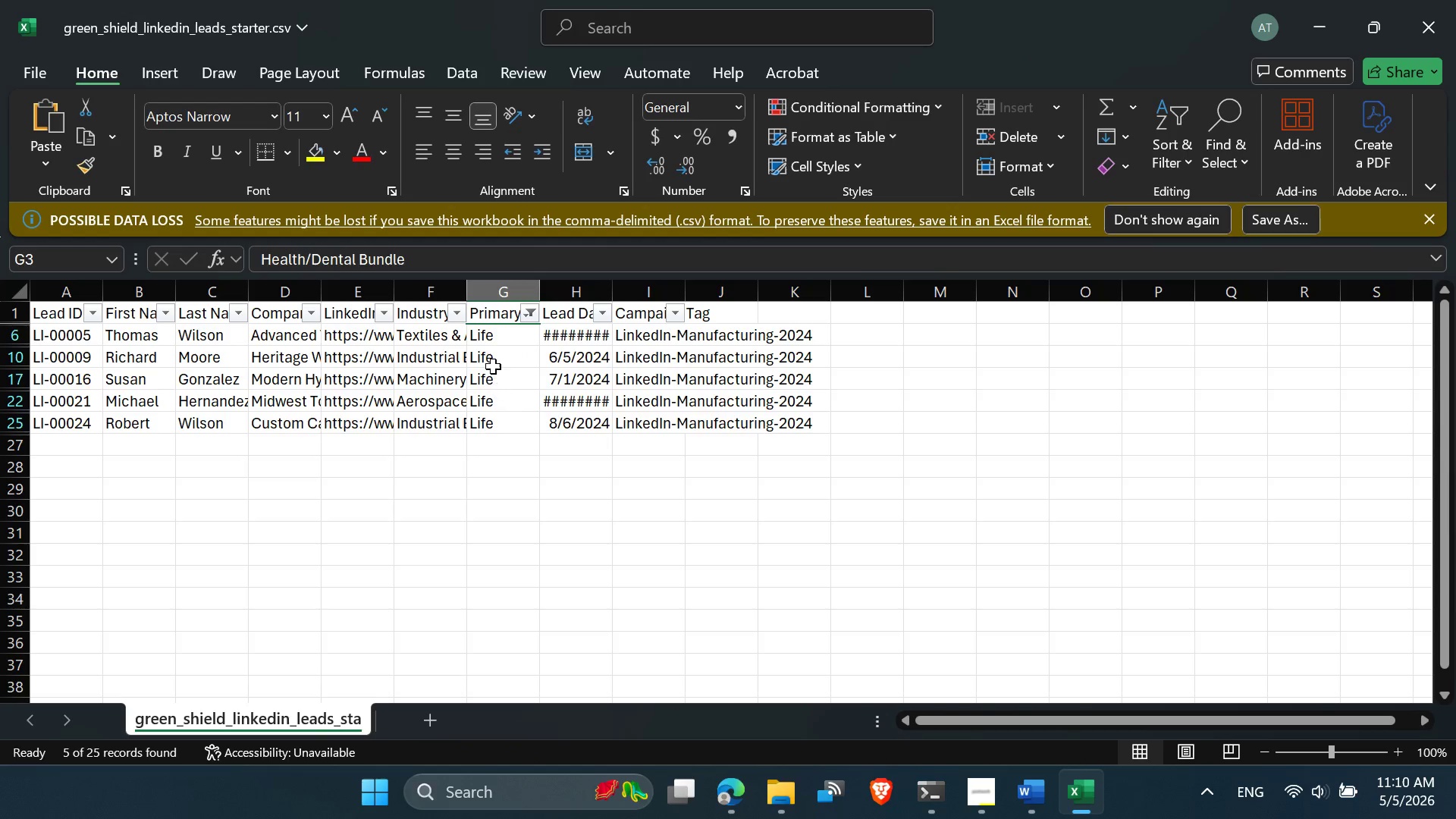 
left_click([493, 341])
 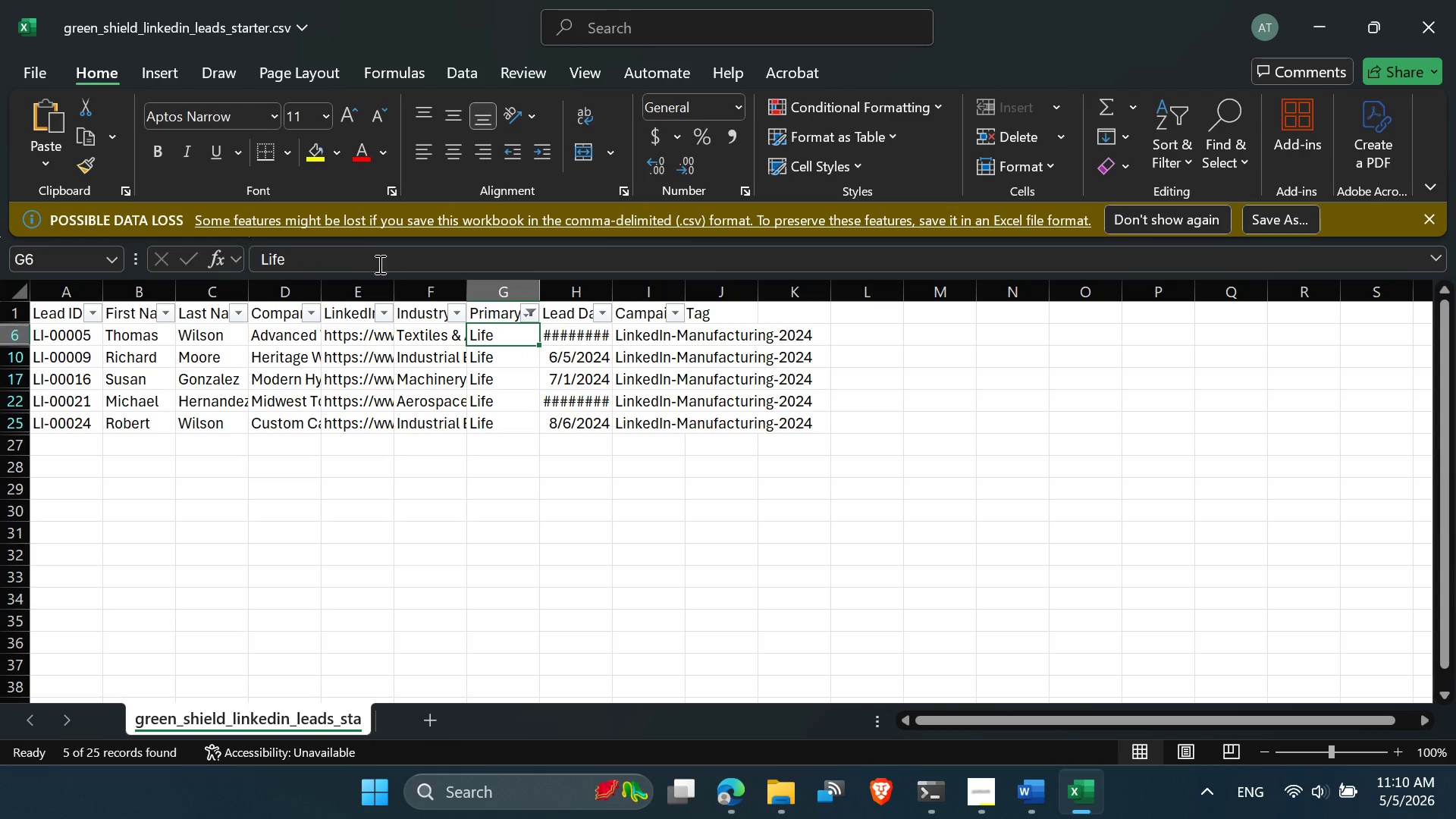 
left_click([357, 259])
 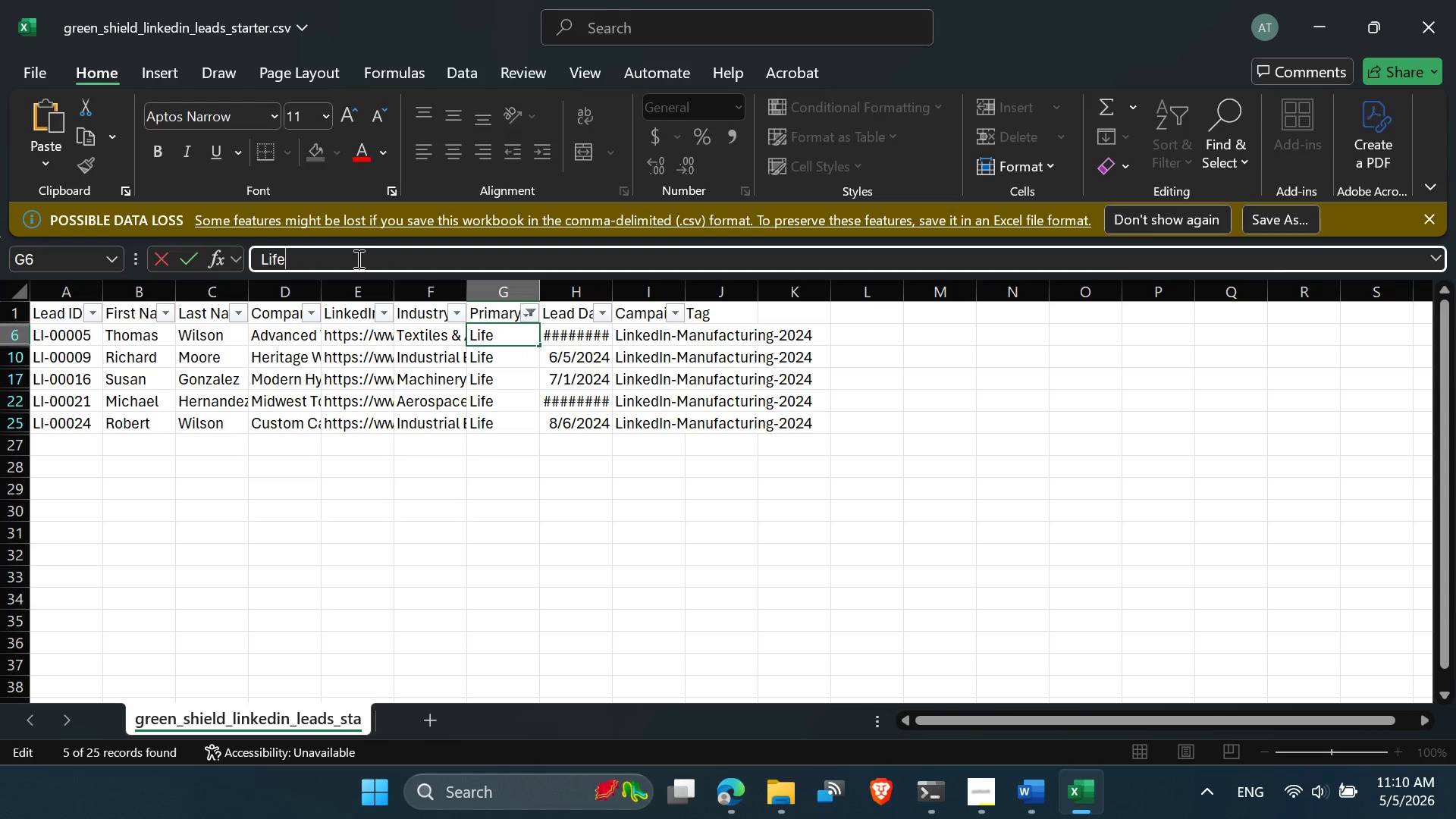 
key(Control+ControlLeft)
 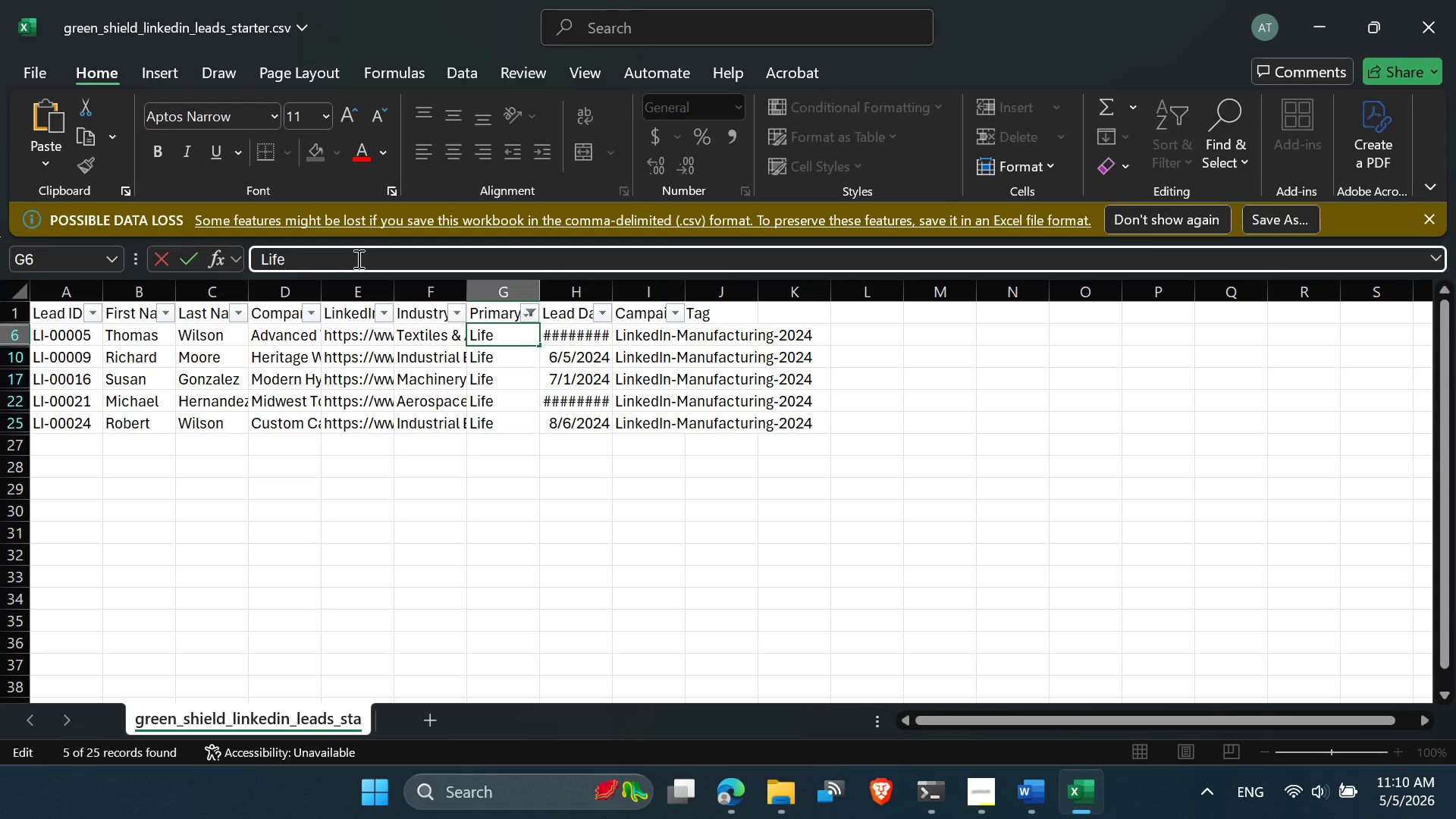 
key(Control+A)
 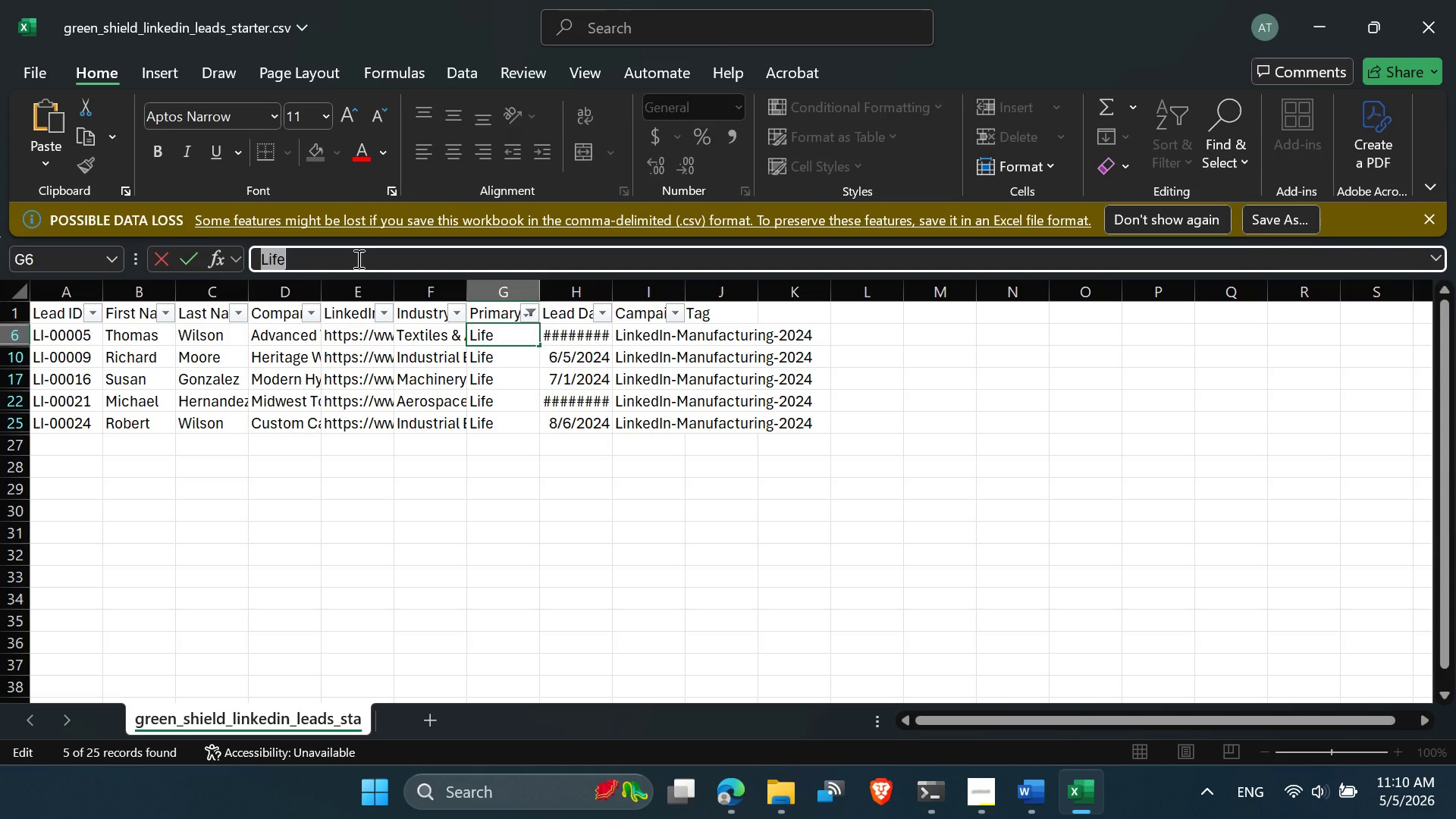 
key(Control+C)
 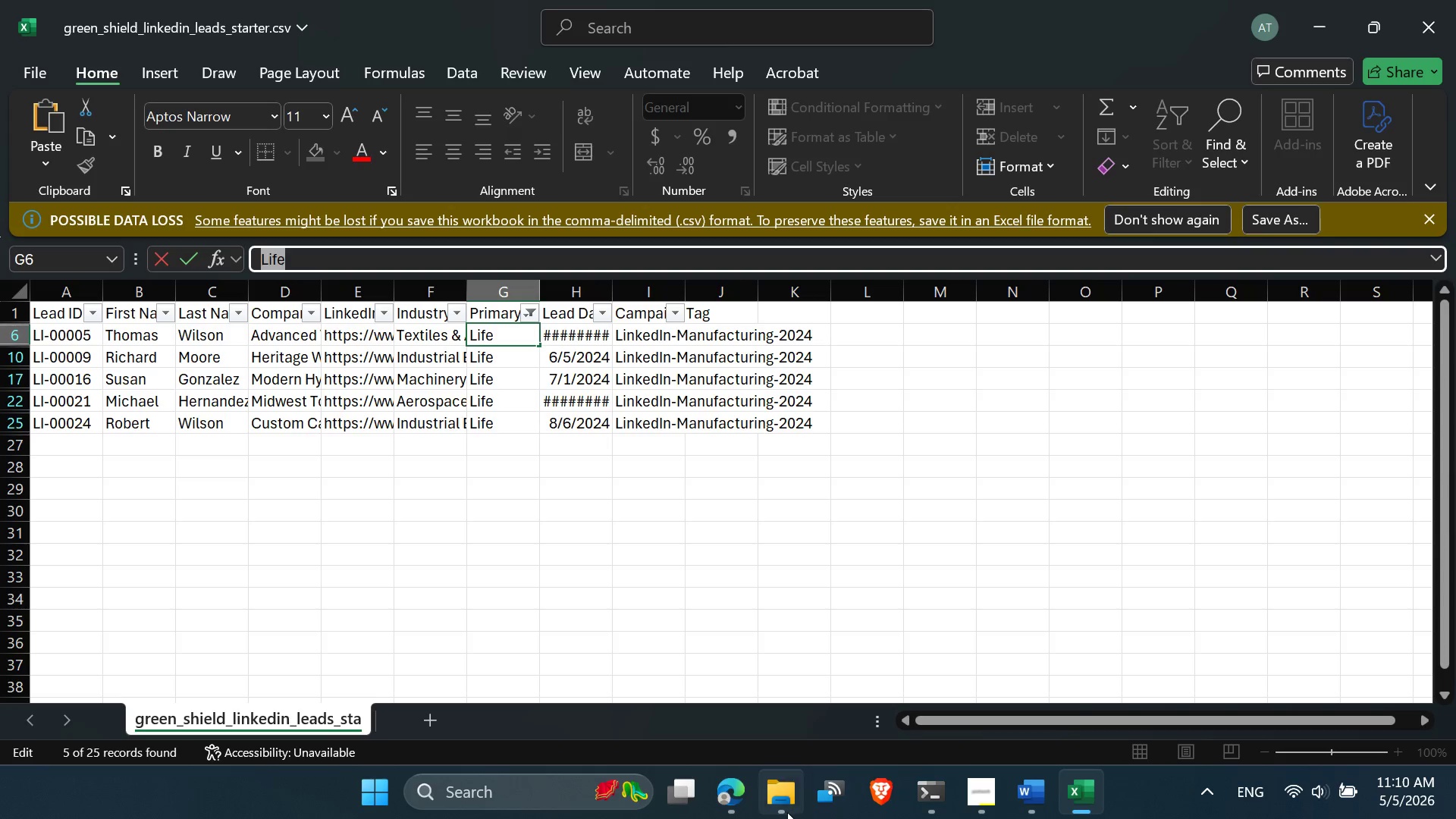 
left_click([740, 809])
 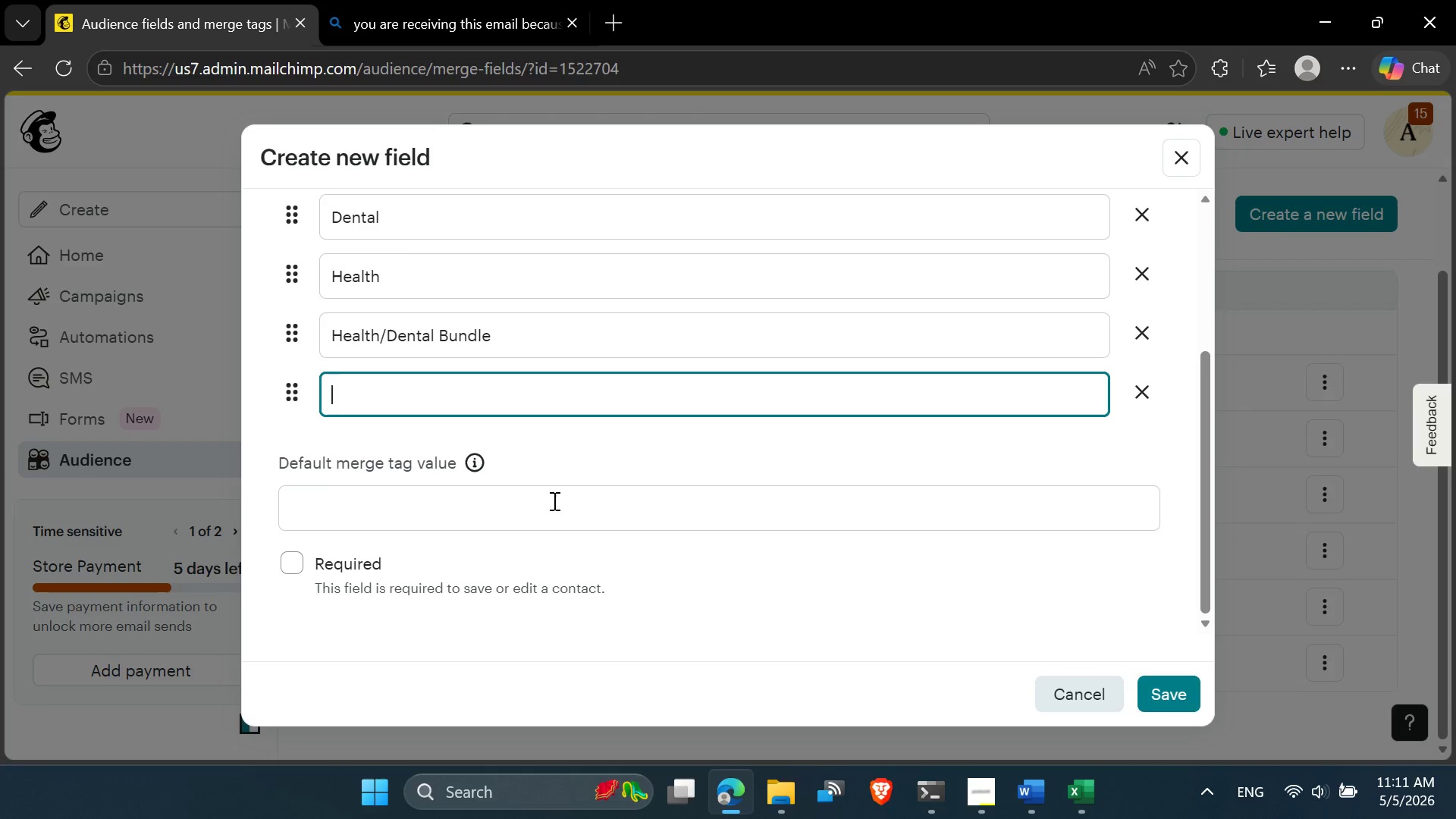 
key(Control+V)
 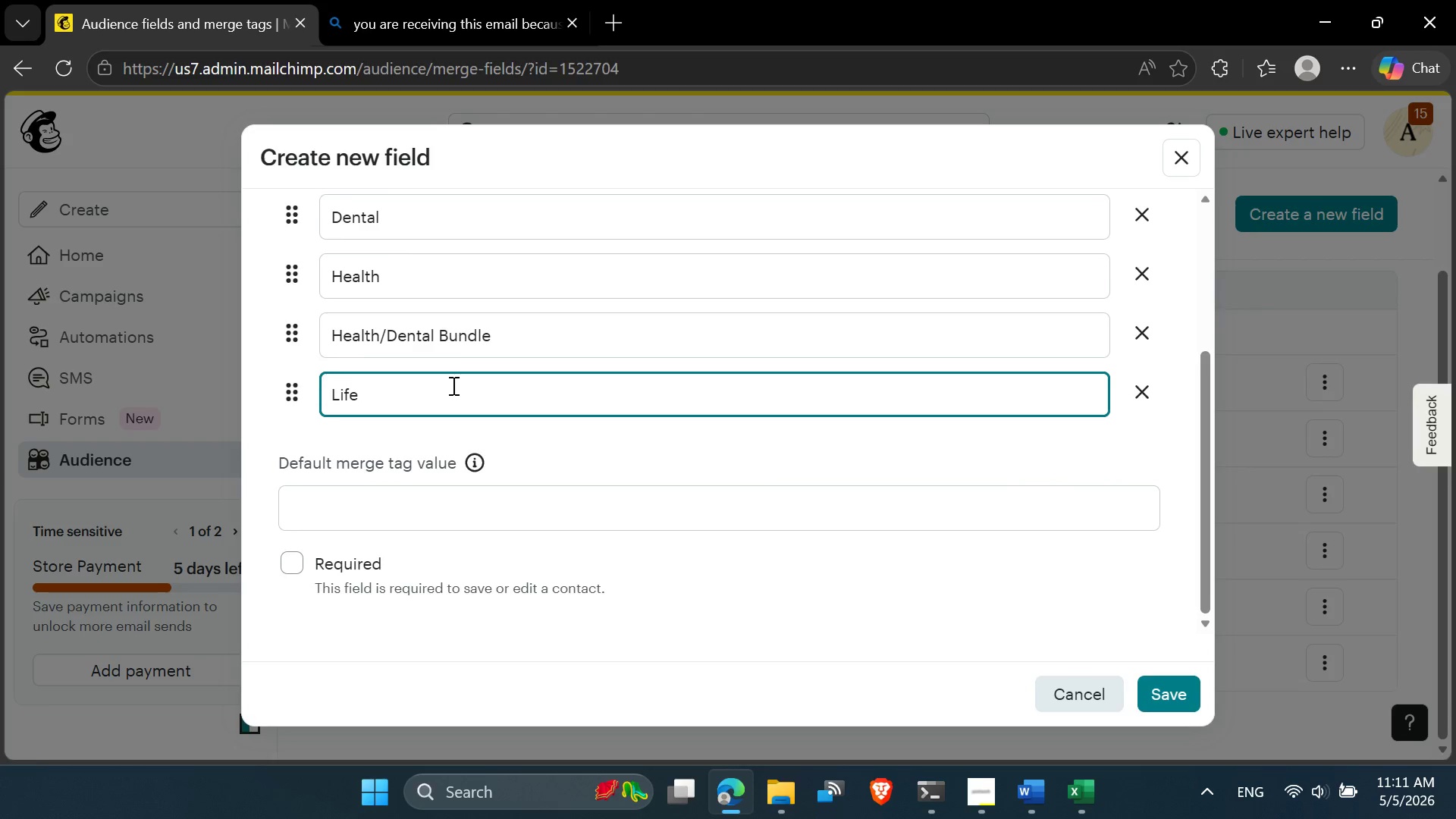 
scroll: coordinate [452, 385], scroll_direction: up, amount: 4.0
 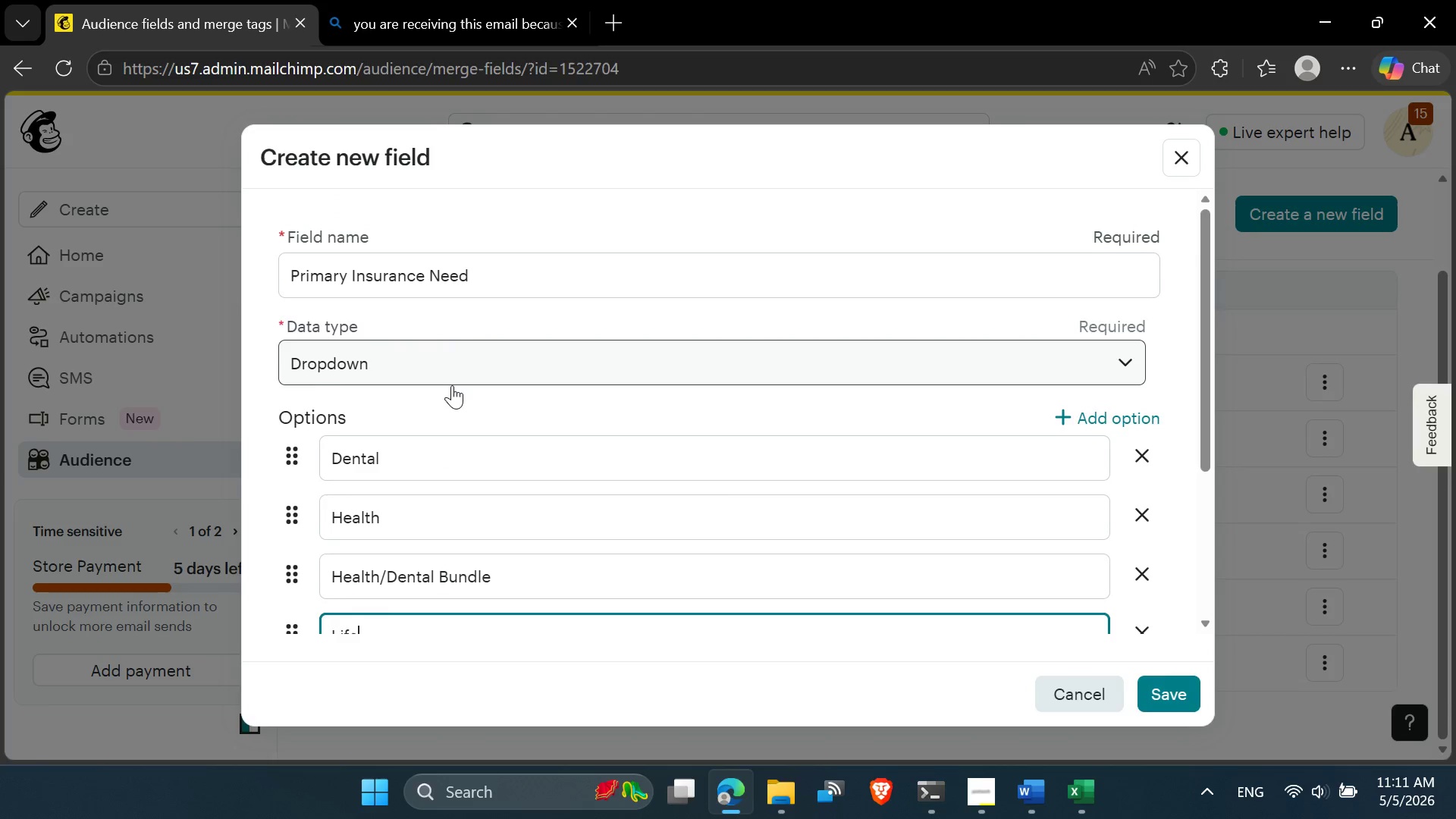 
scroll: coordinate [452, 386], scroll_direction: down, amount: 5.0
 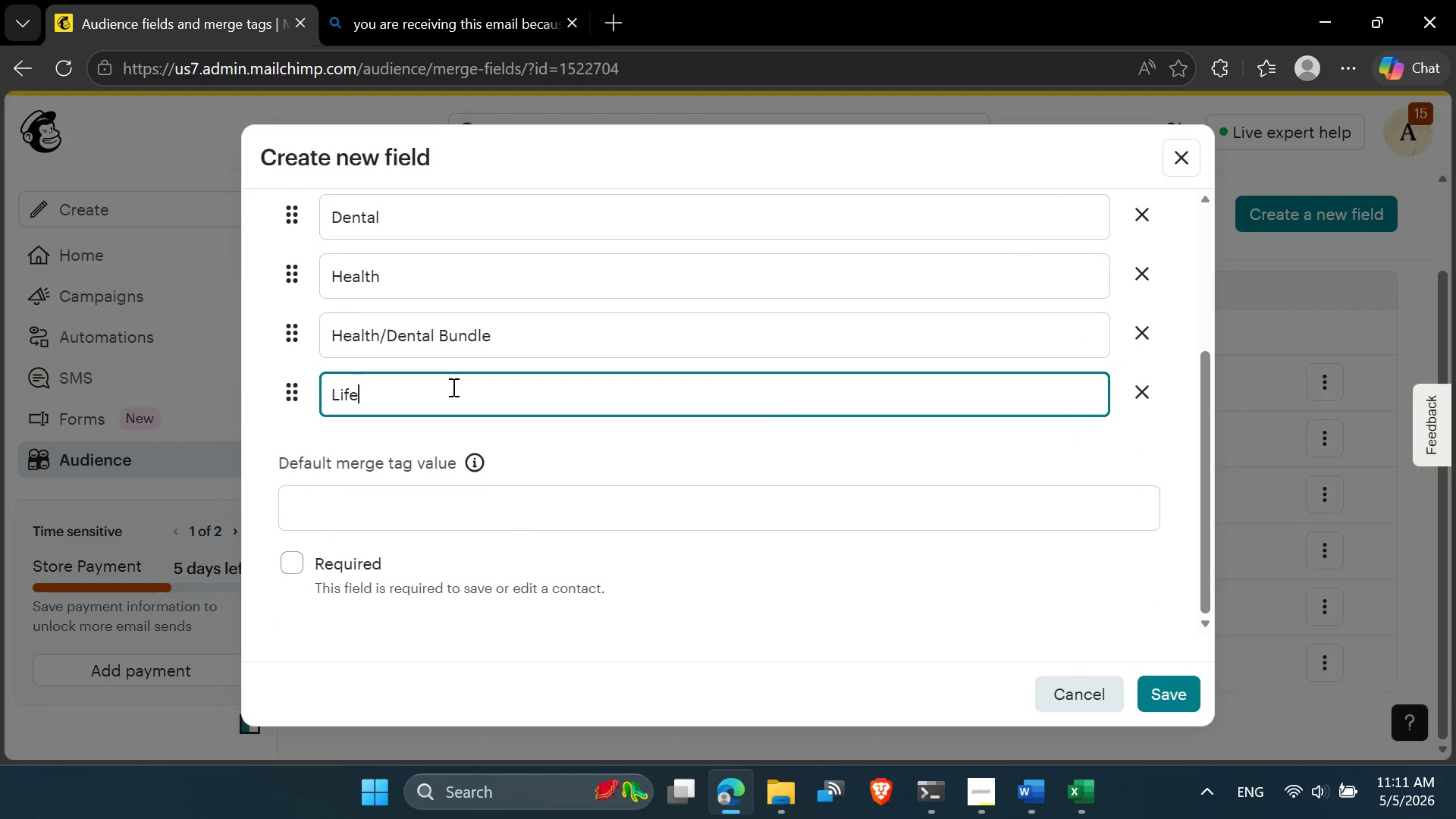 
scroll: coordinate [452, 388], scroll_direction: up, amount: 3.0
 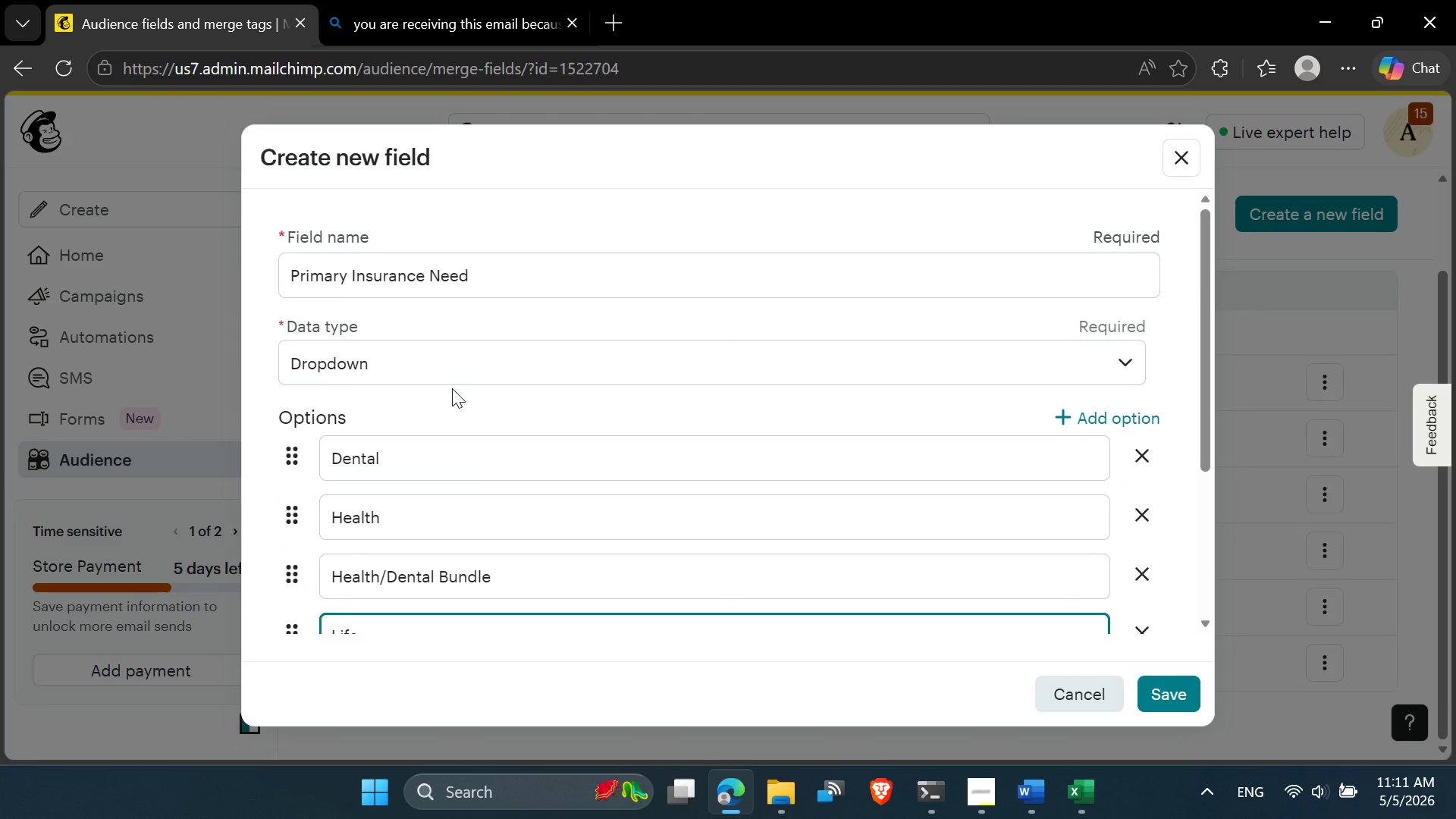 
scroll: coordinate [452, 388], scroll_direction: down, amount: 2.0
 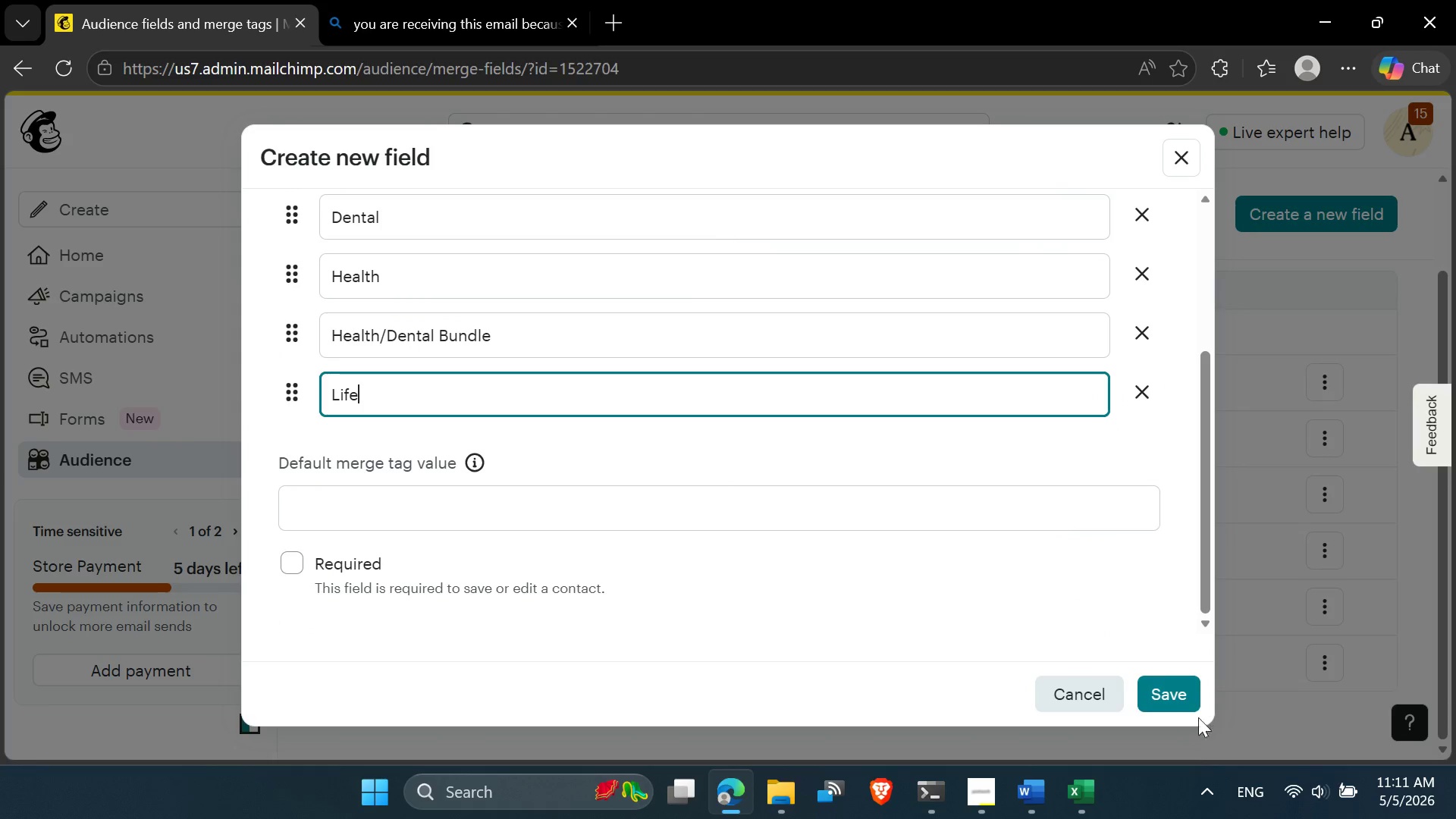 
left_click([1172, 698])
 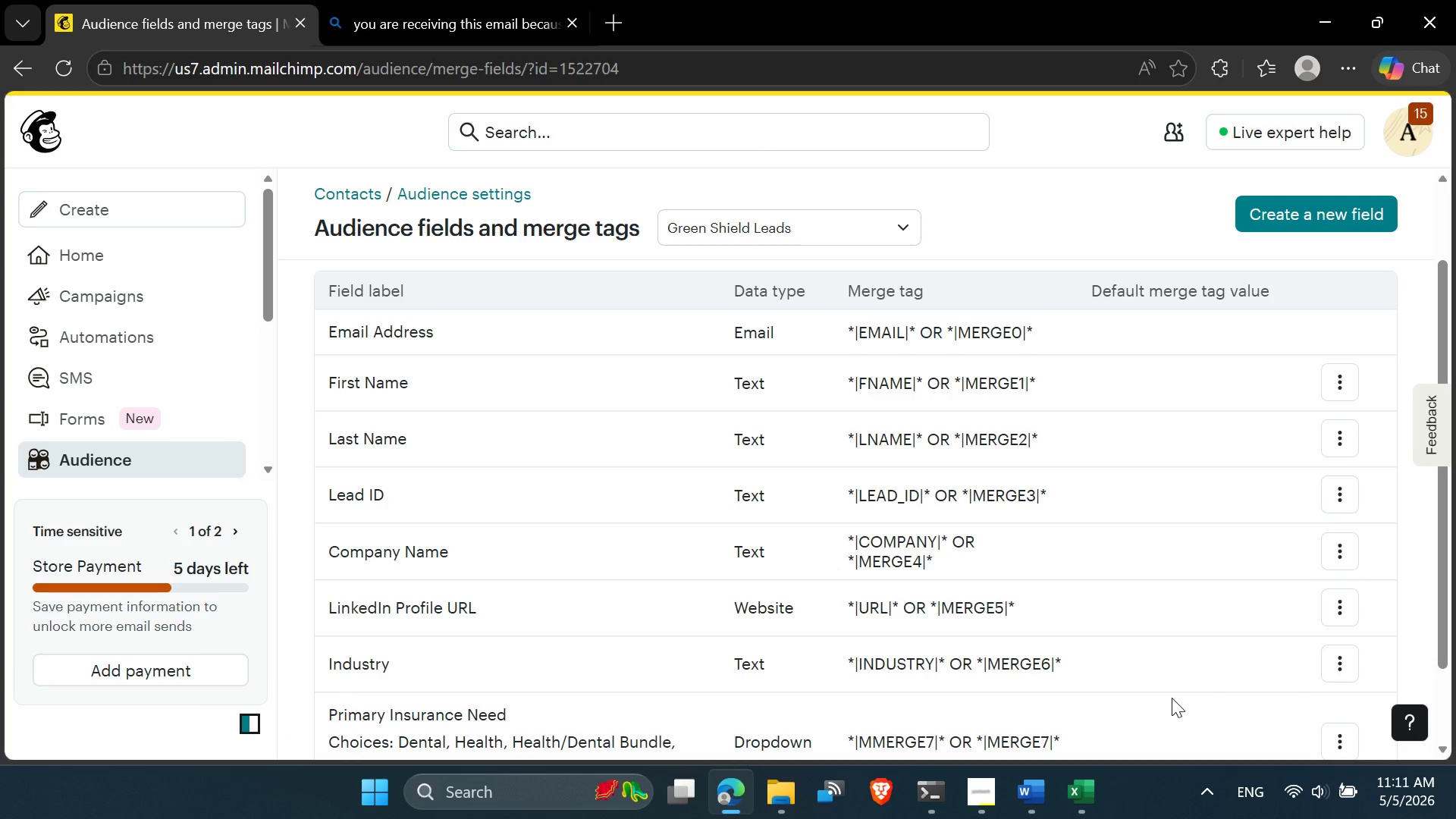 
wait(28.45)
 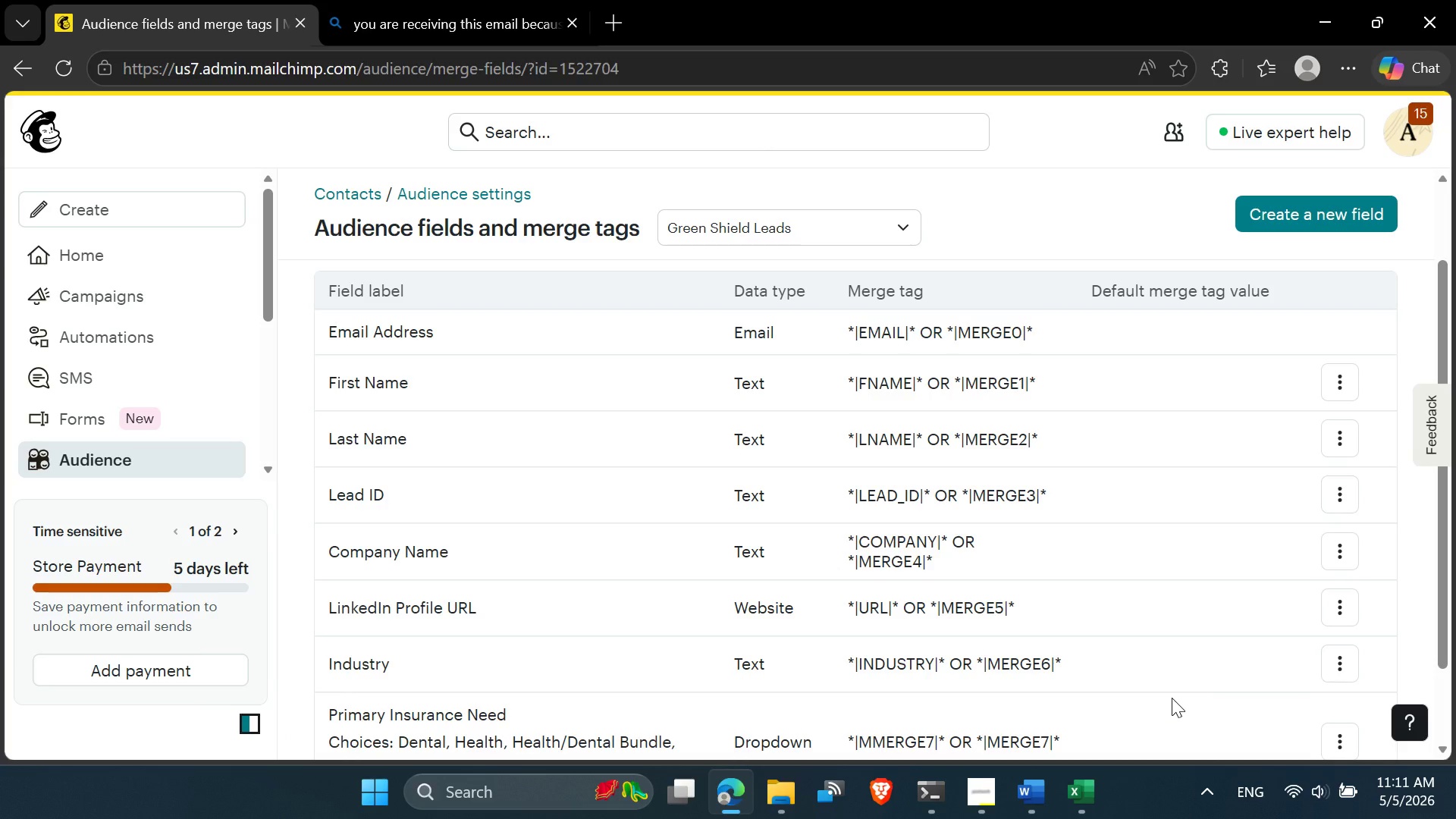 
scroll: coordinate [1172, 696], scroll_direction: down, amount: 4.0
 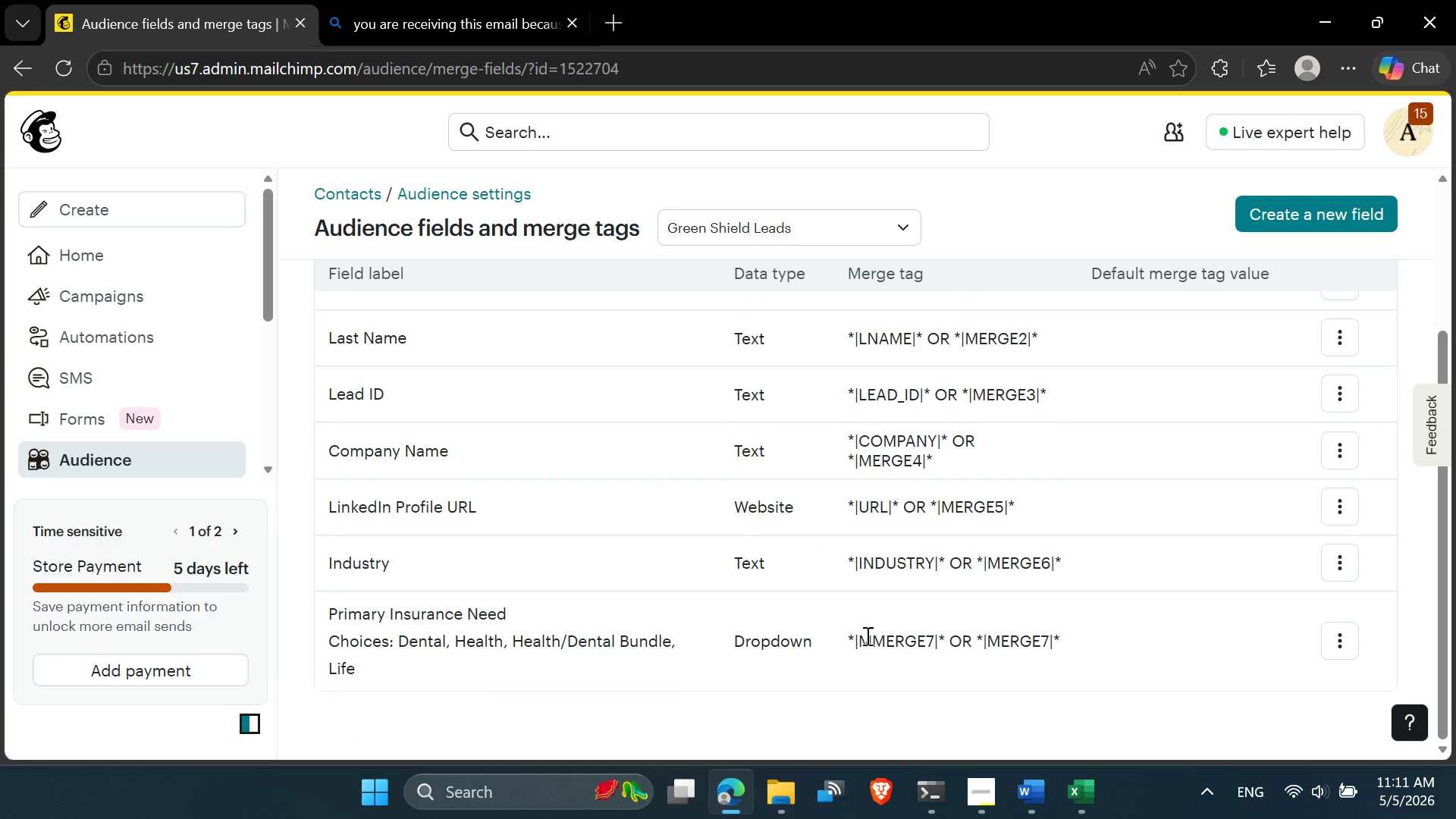 
scroll: coordinate [864, 634], scroll_direction: up, amount: 1.0
 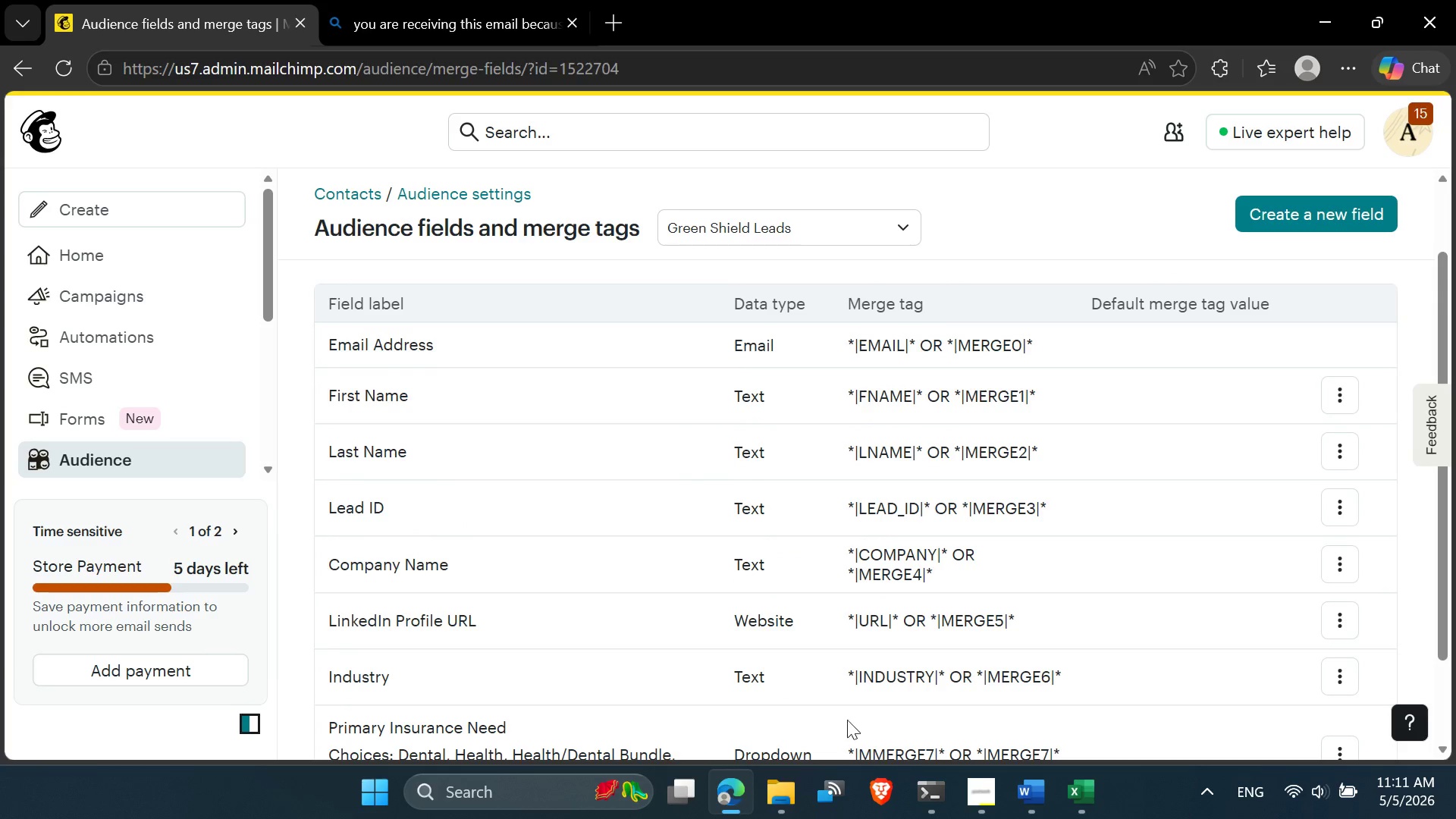 
scroll: coordinate [843, 699], scroll_direction: down, amount: 2.0
 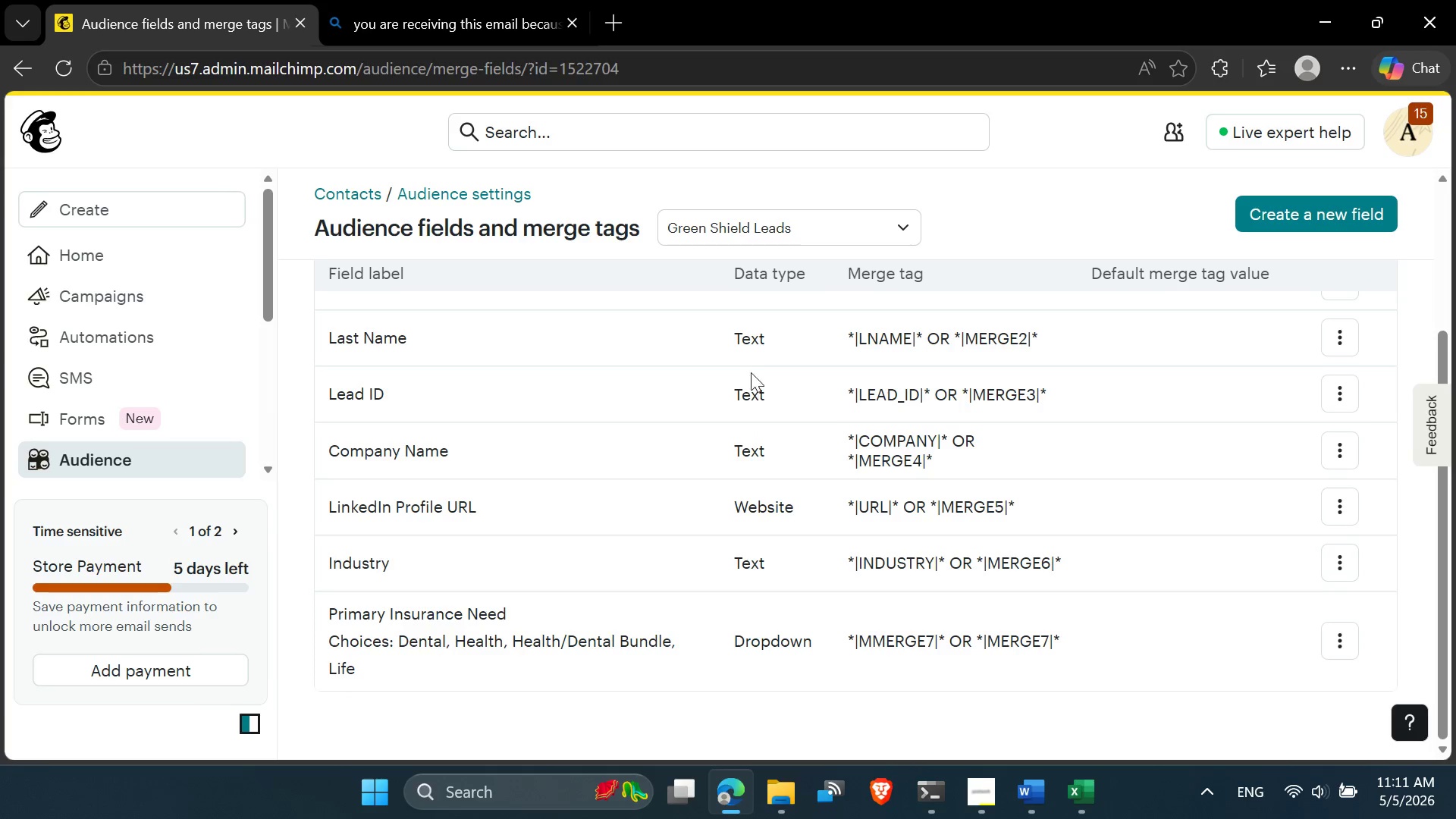 
scroll: coordinate [752, 358], scroll_direction: up, amount: 2.0
 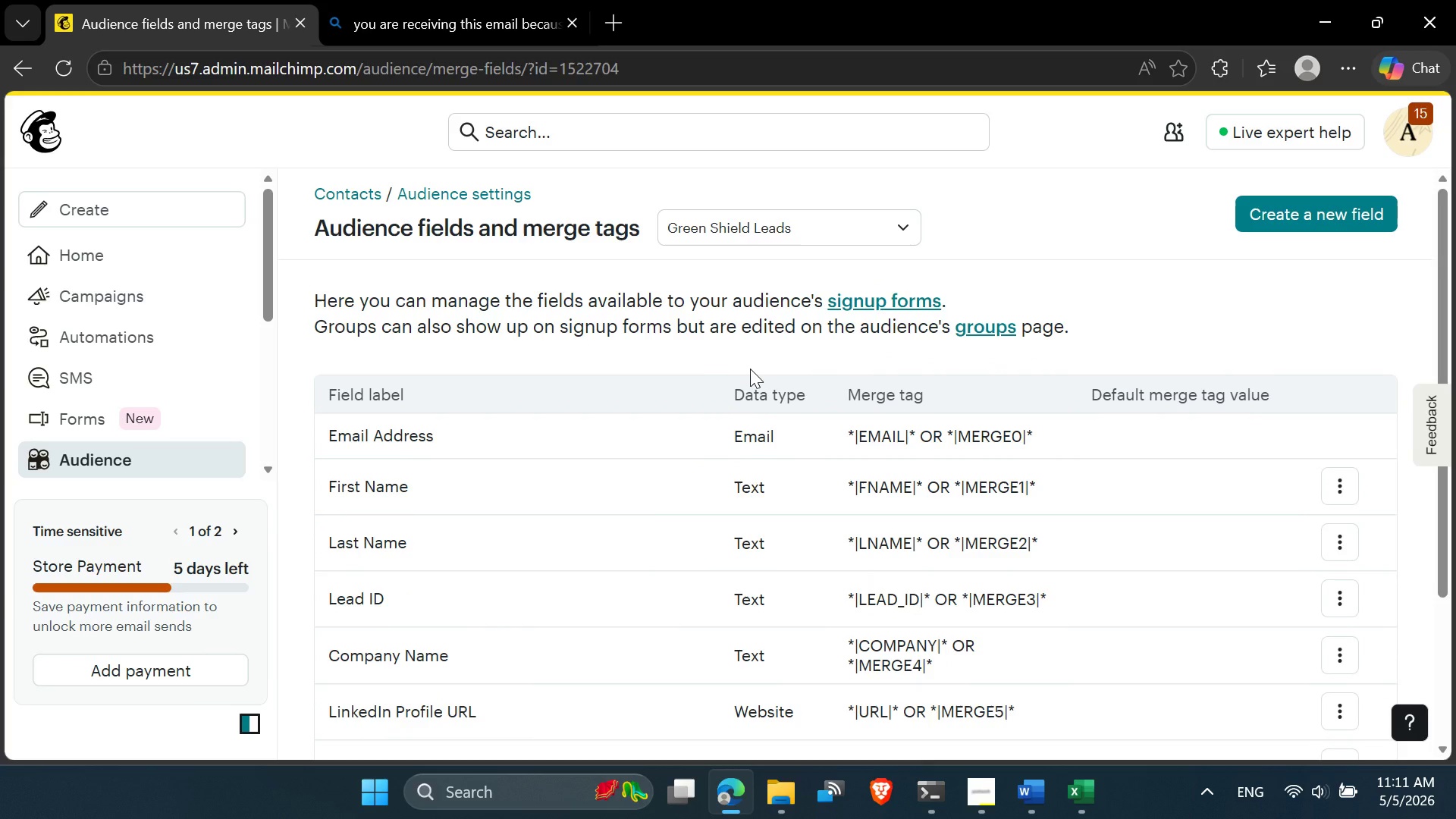 
wait(6.29)
 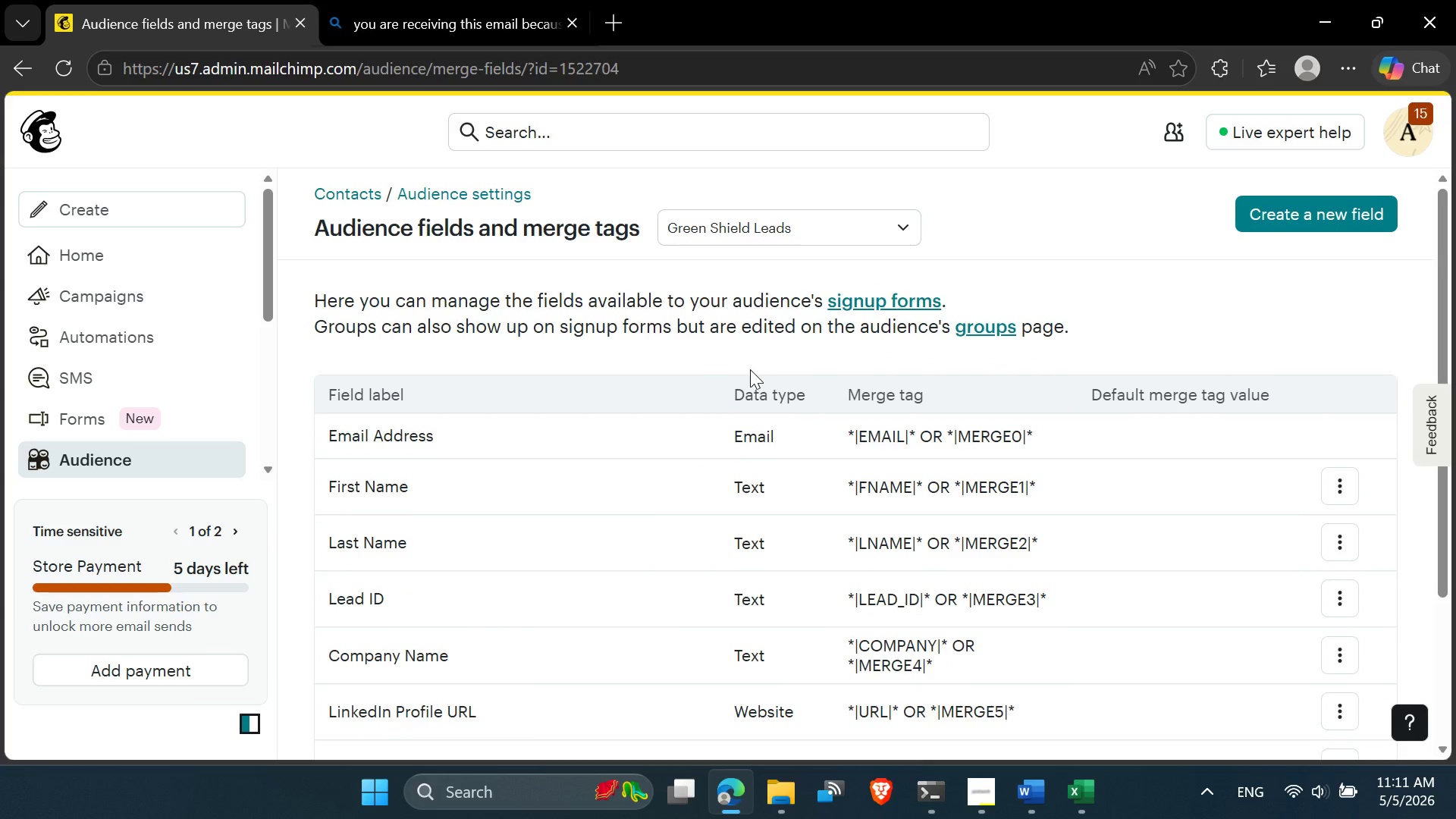 
scroll: coordinate [537, 430], scroll_direction: down, amount: 2.0
 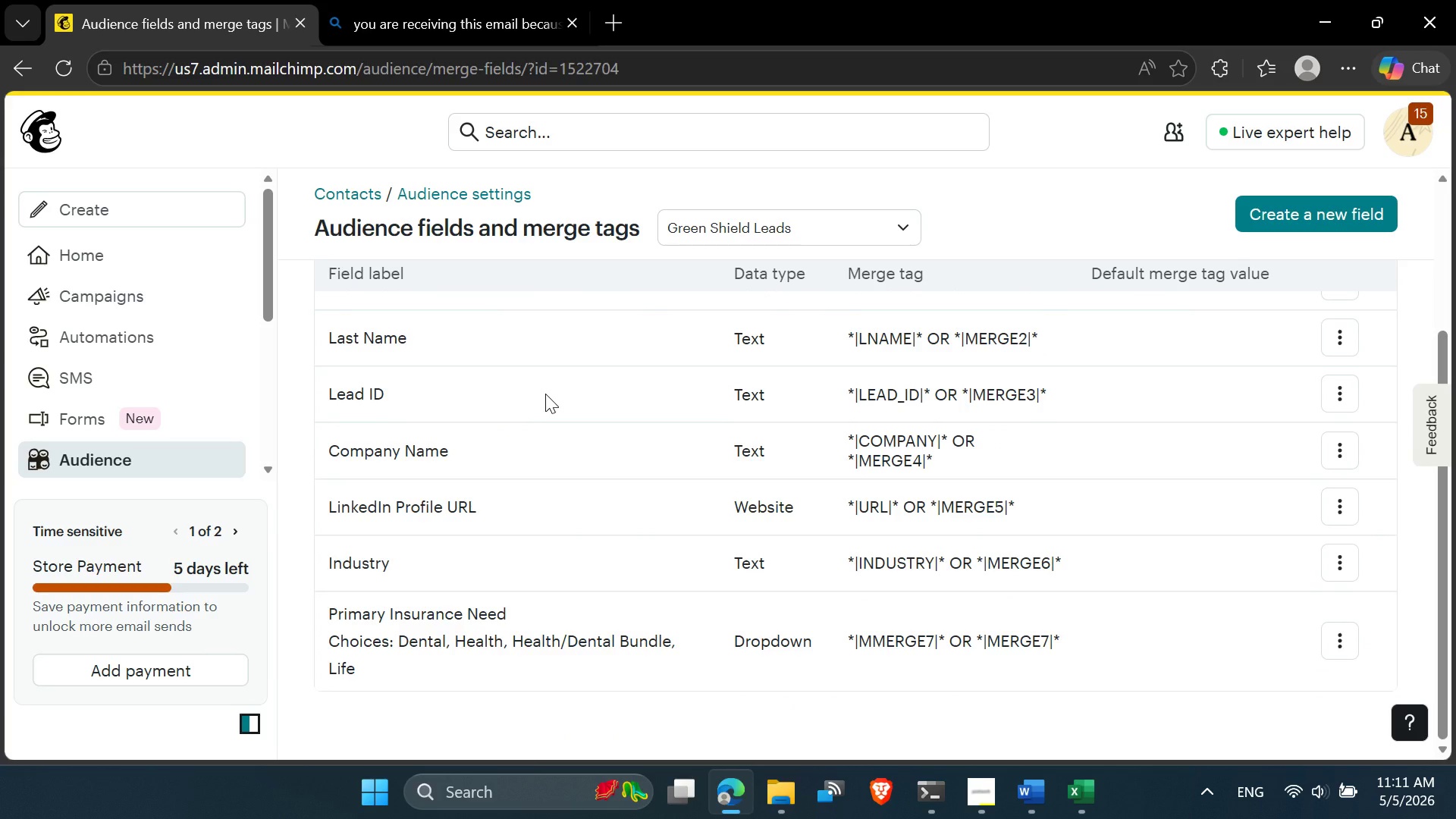 
scroll: coordinate [545, 394], scroll_direction: up, amount: 1.0
 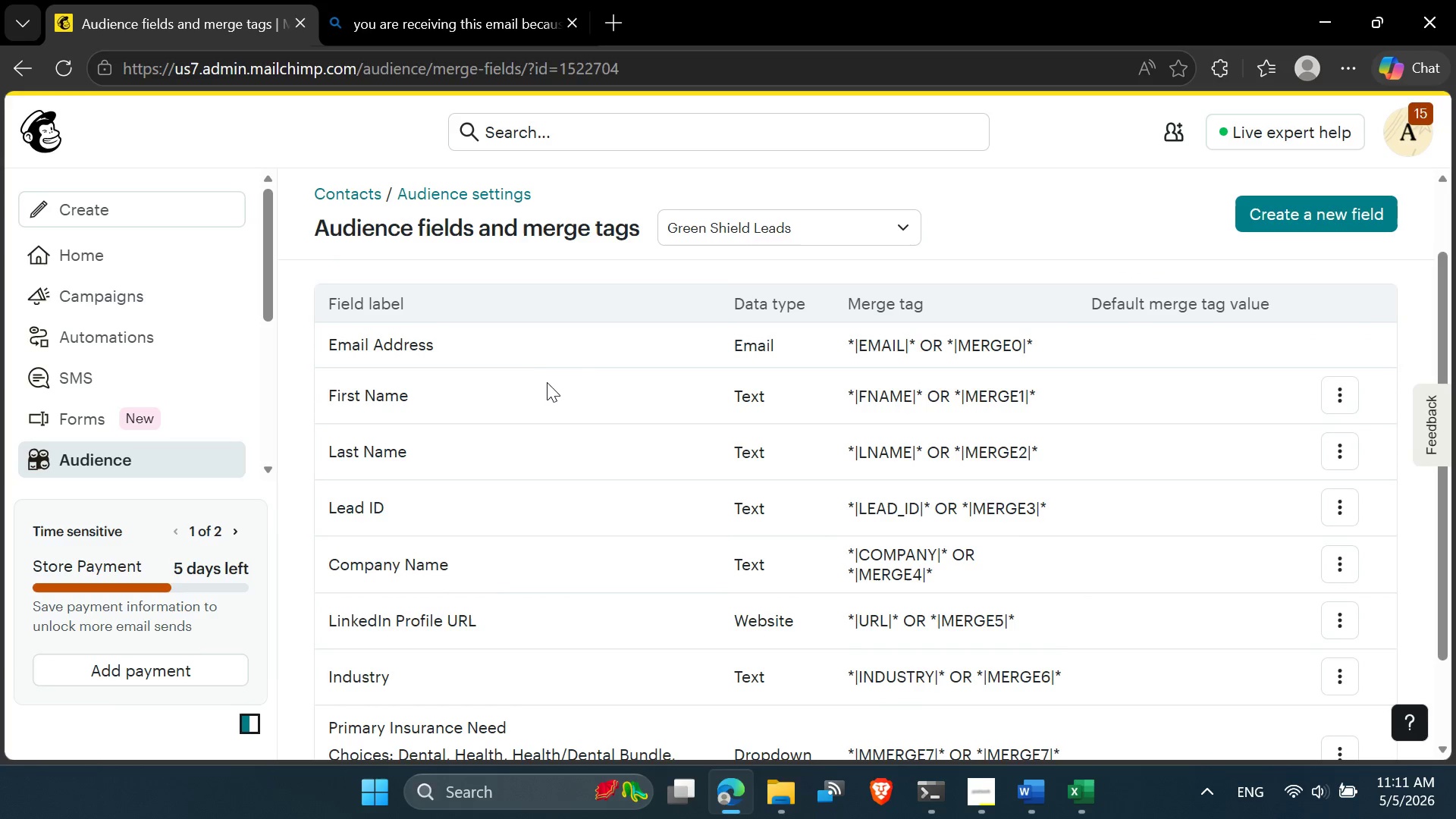 
left_click([527, 350])
 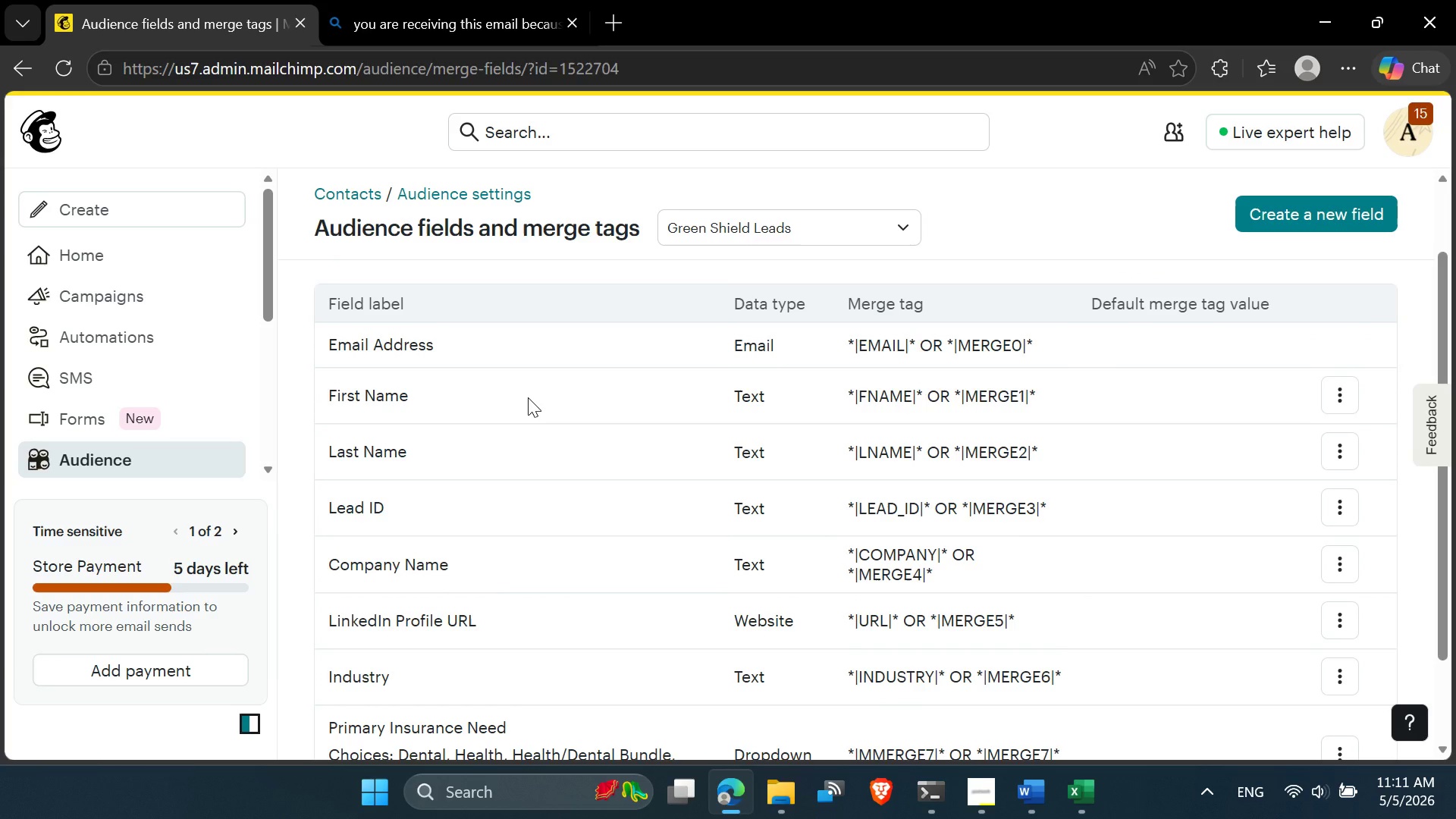 
left_click([528, 397])
 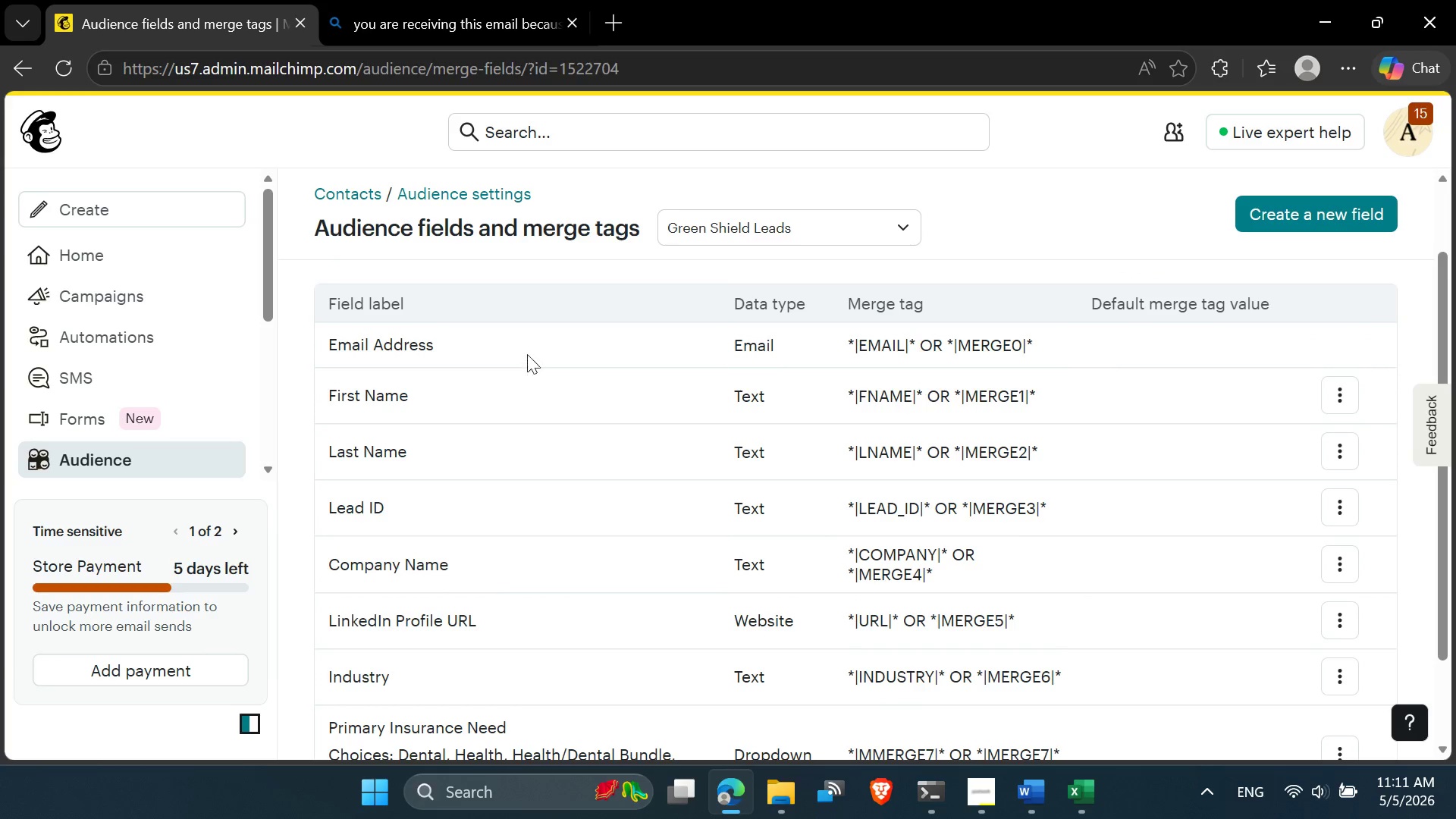 
left_click([527, 348])
 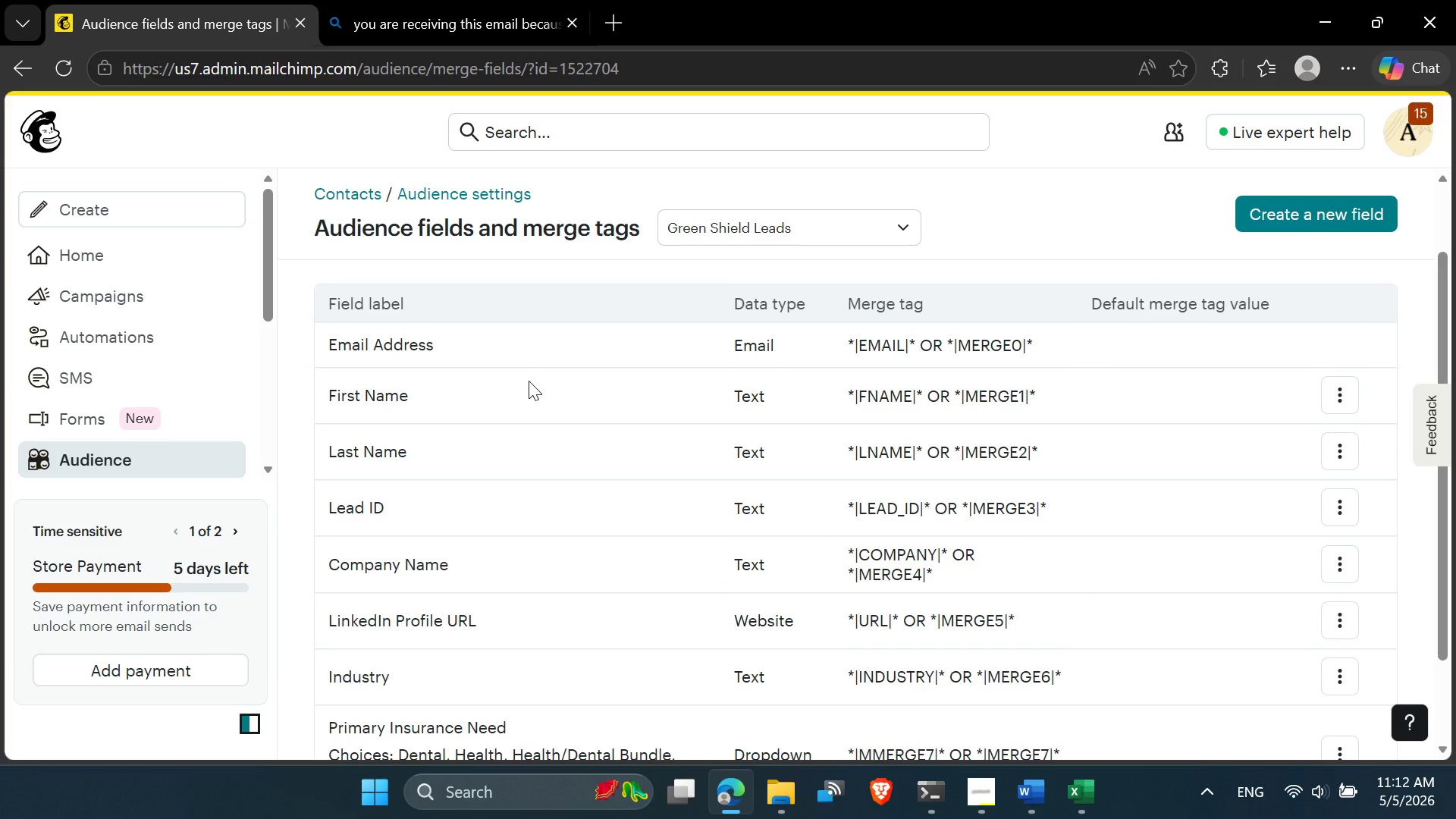 
wait(7.97)
 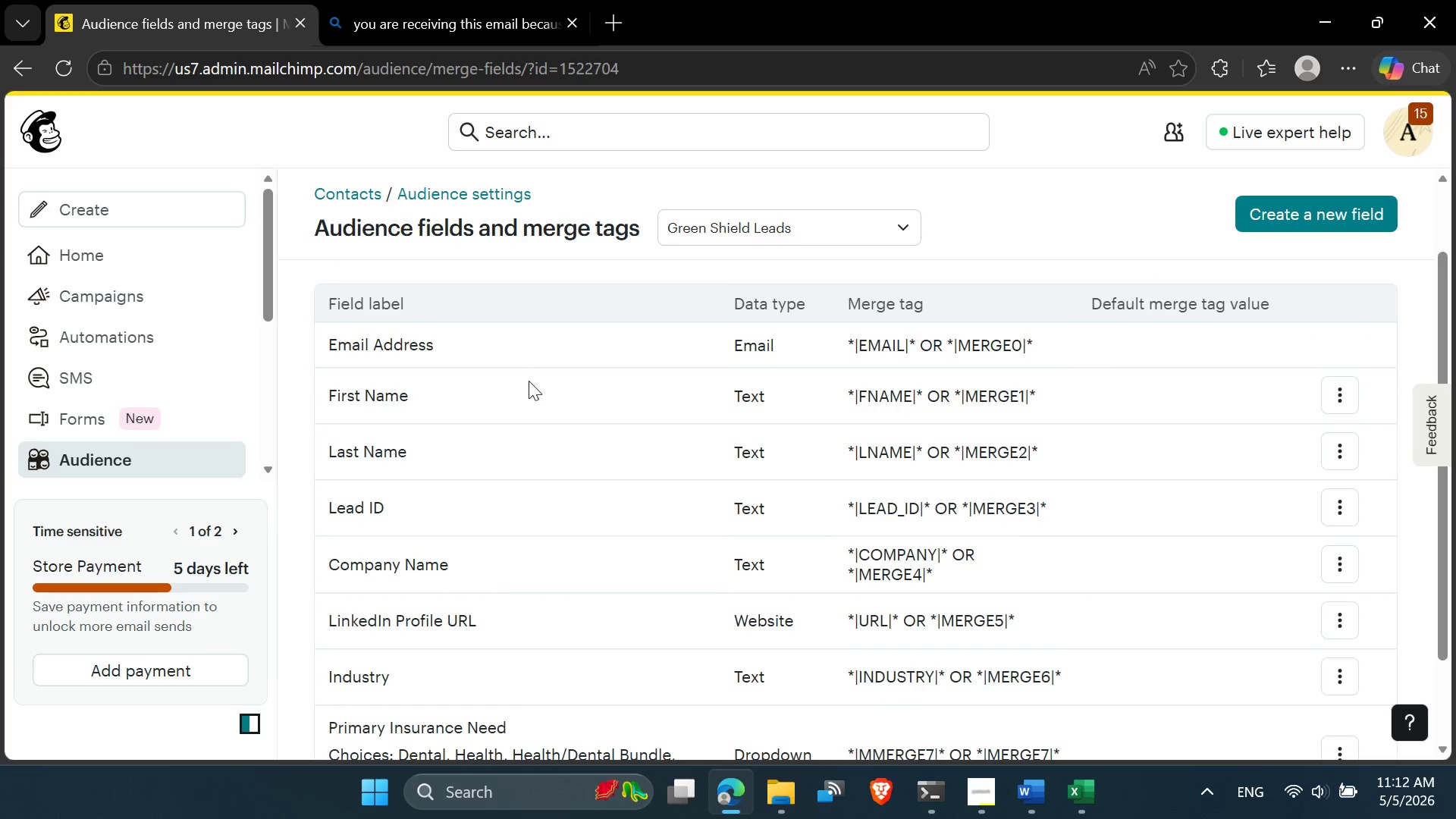 
left_click([460, 347])
 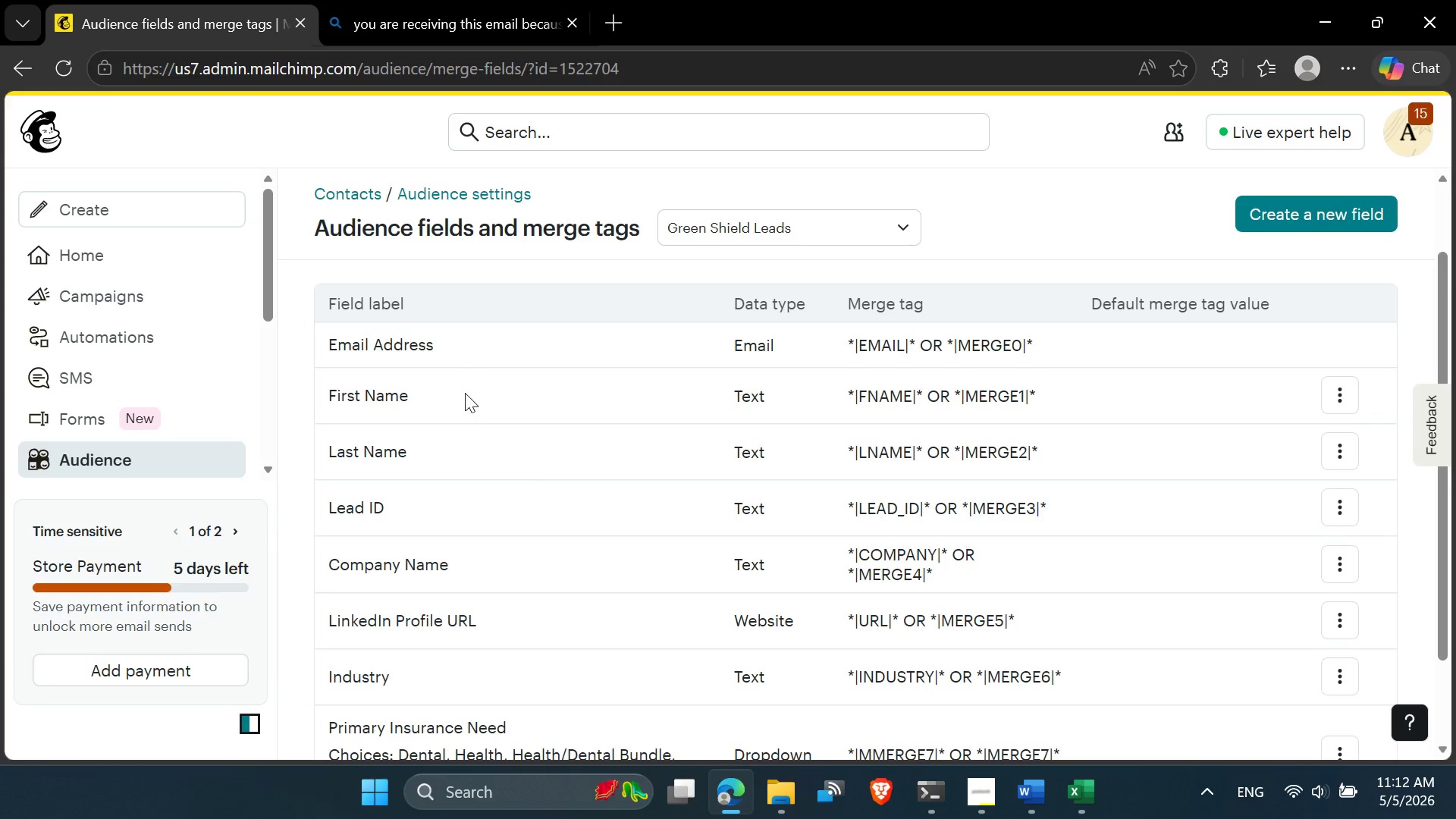 
left_click([465, 395])
 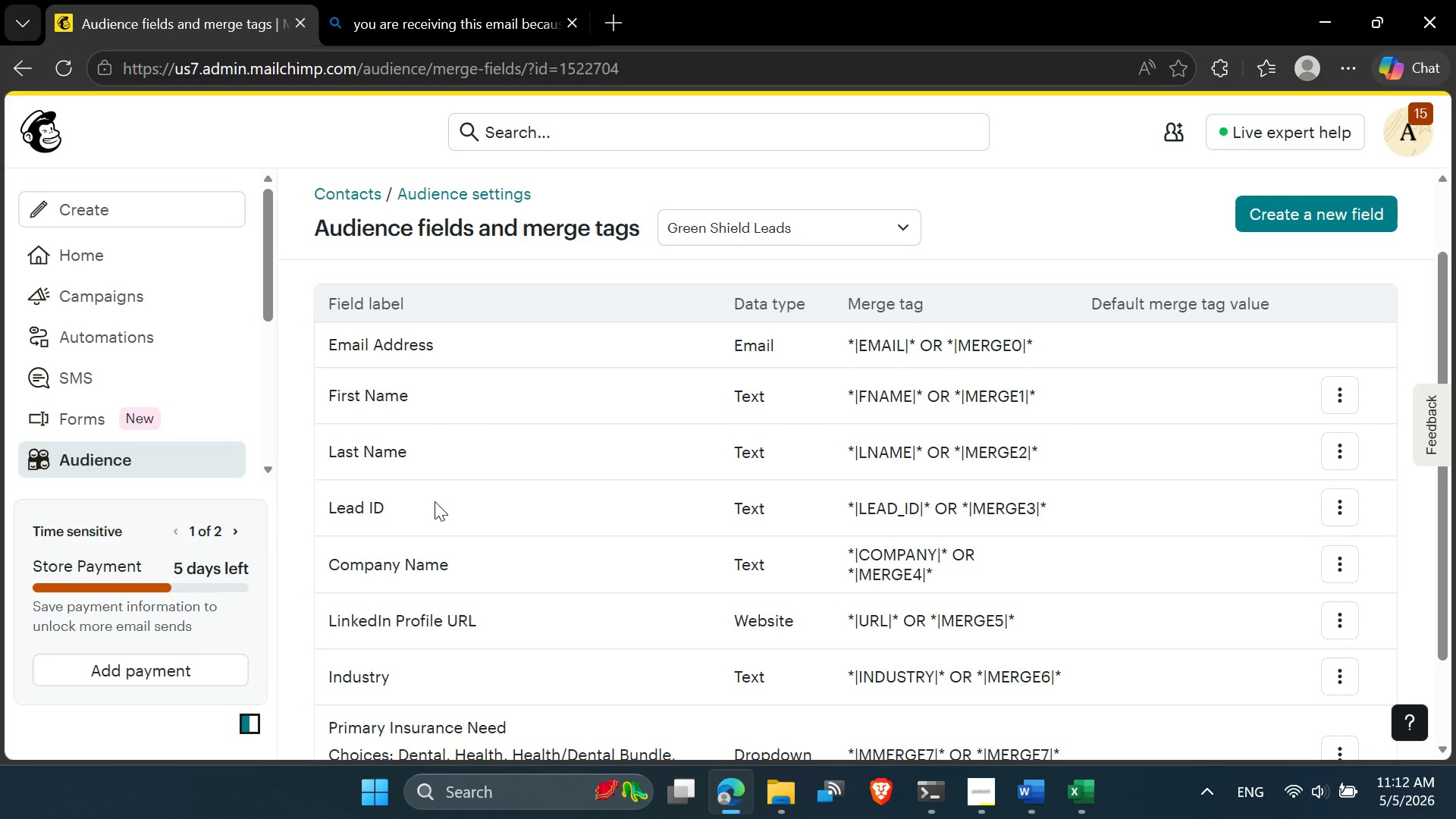 
double_click([431, 529])
 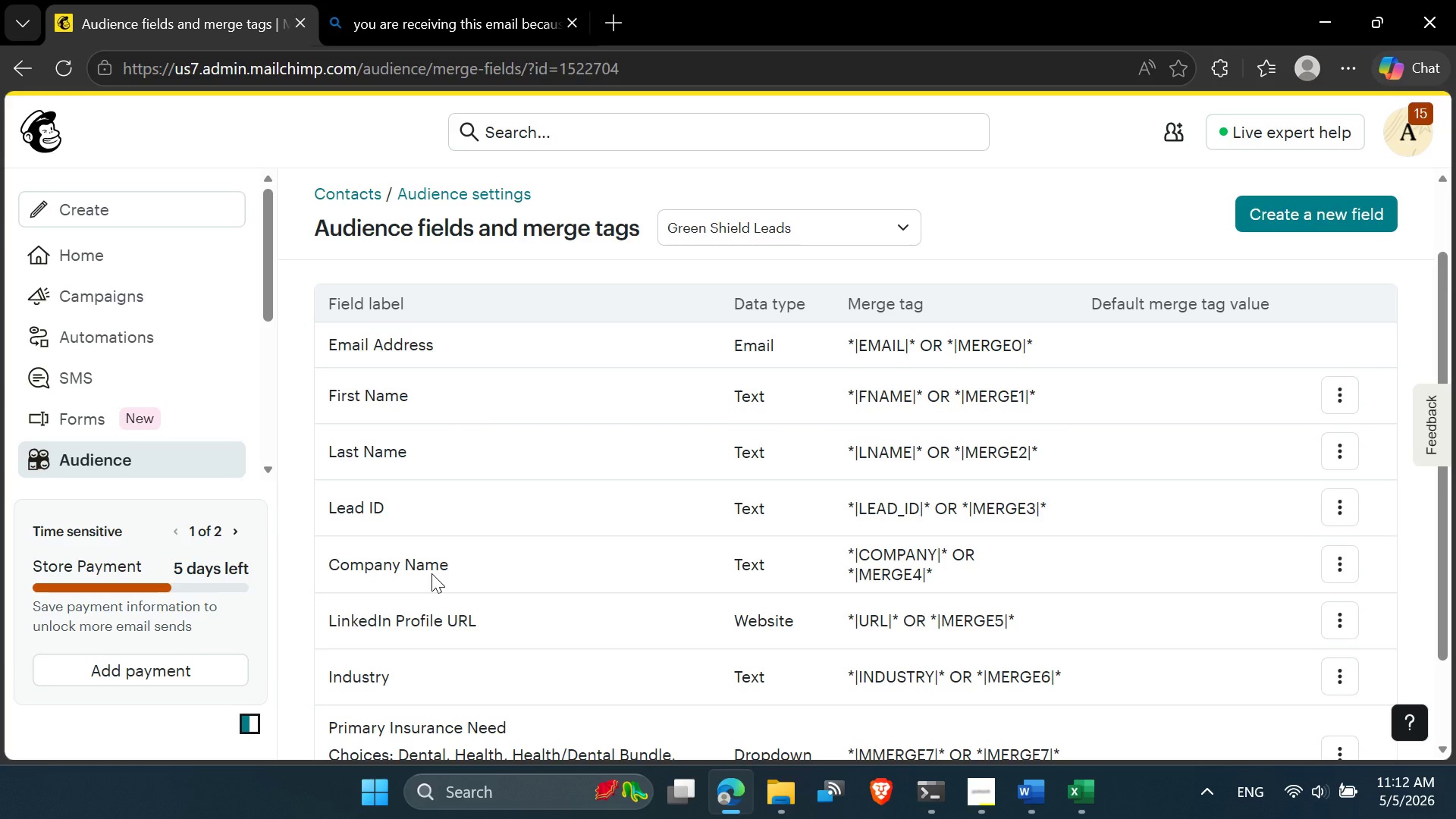 
left_click([431, 573])
 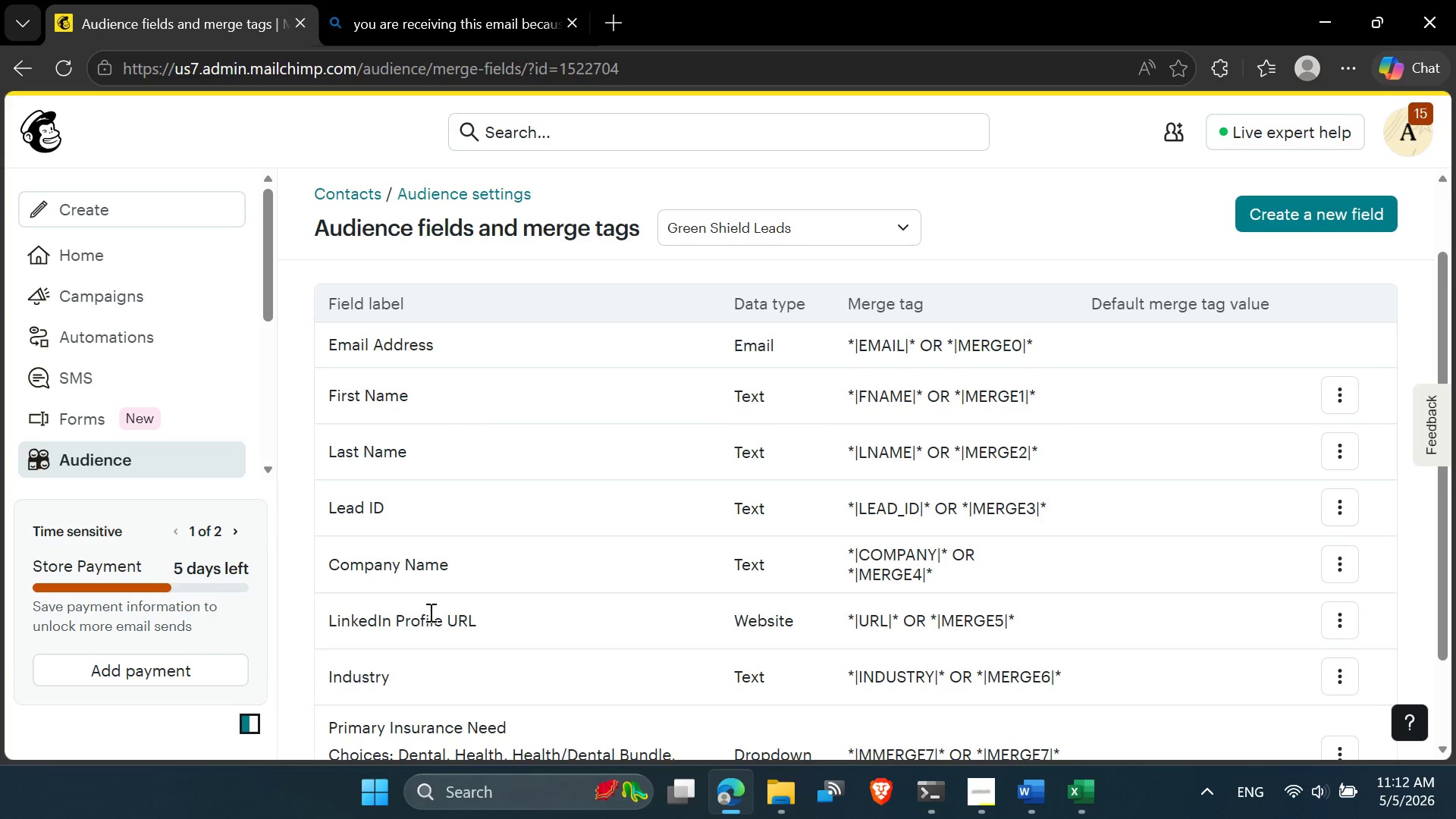 
left_click([429, 612])
 